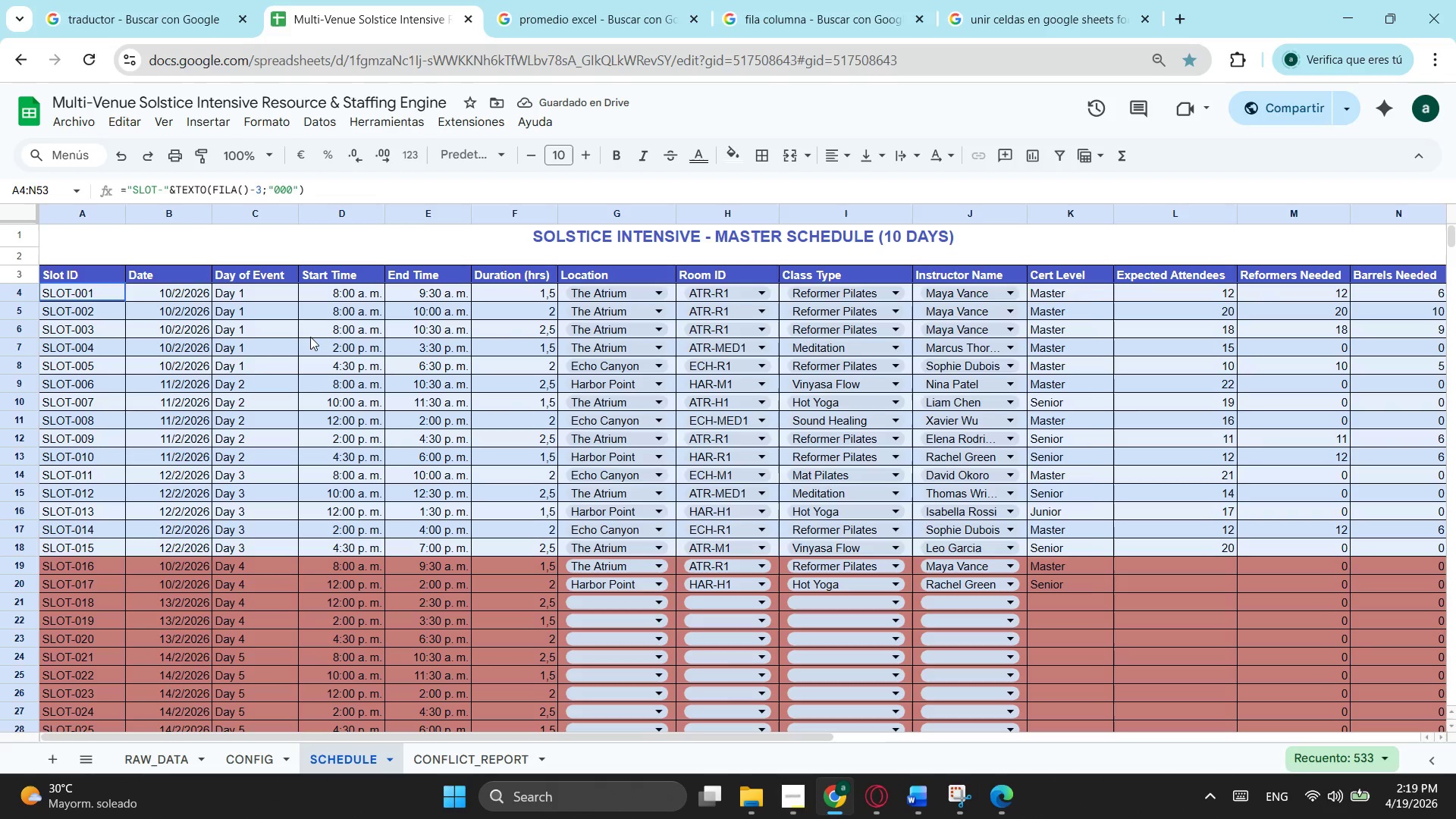 
left_click([310, 337])
 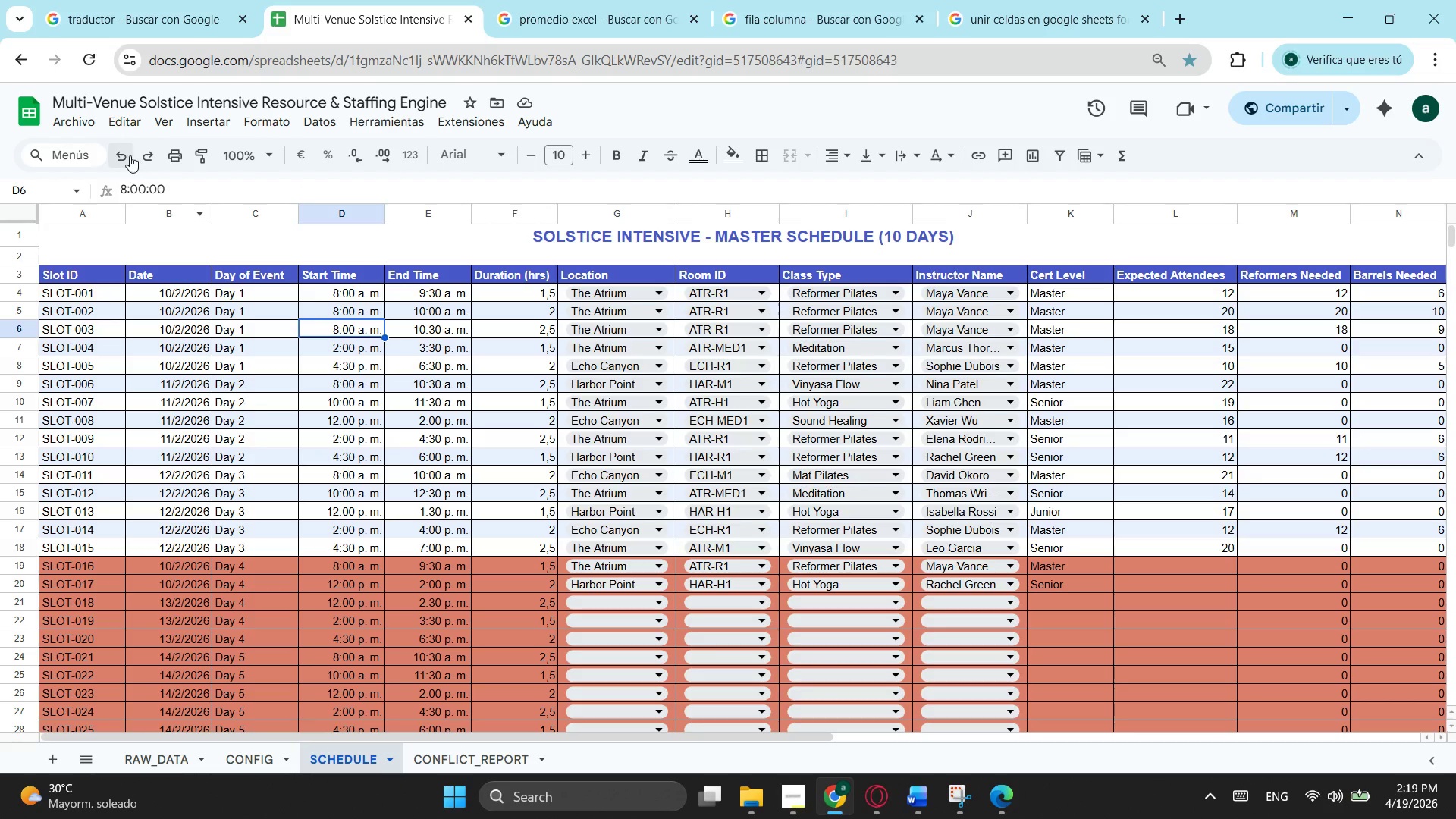 
left_click([122, 155])
 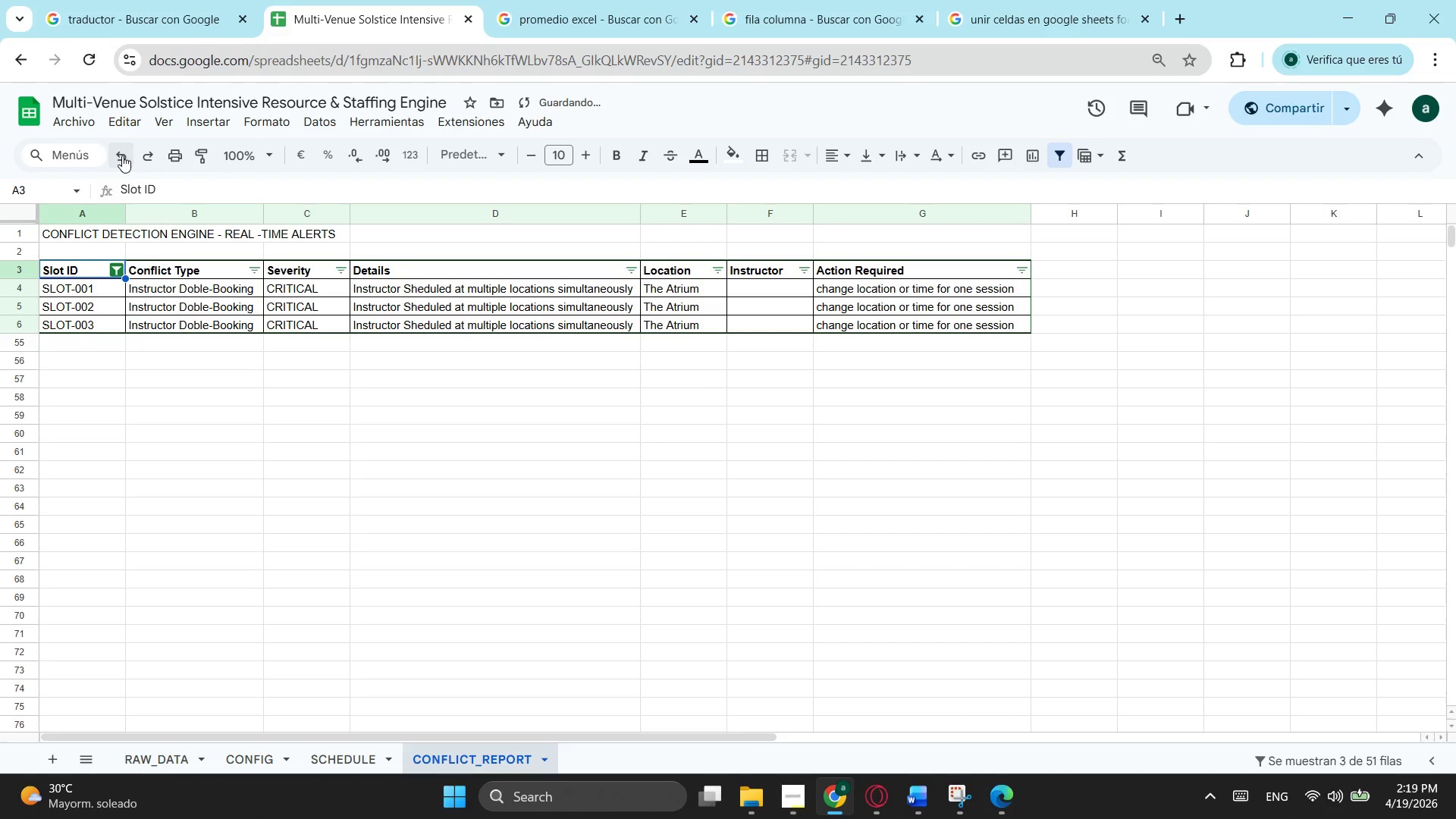 
left_click([122, 155])
 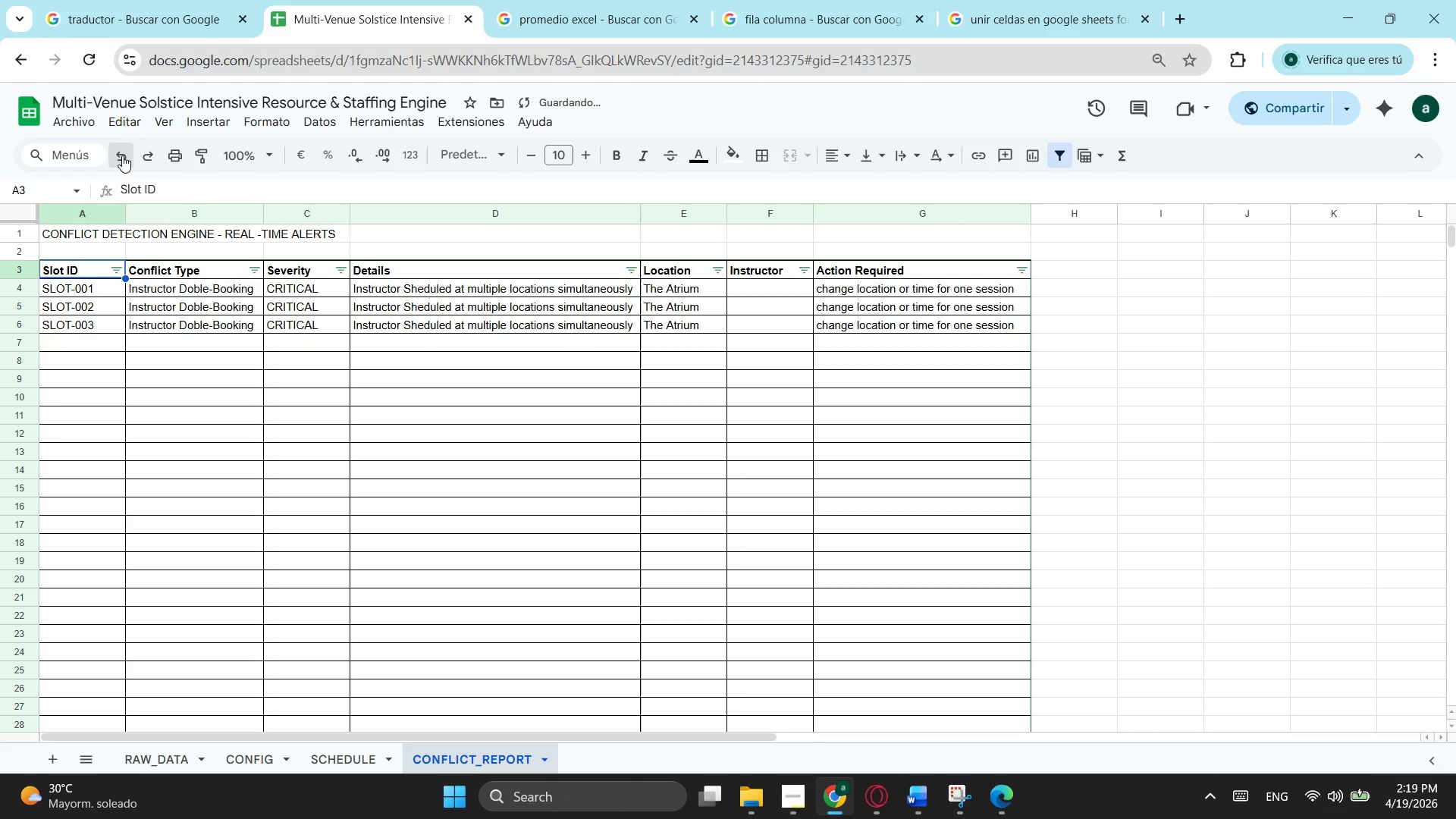 
left_click([122, 155])
 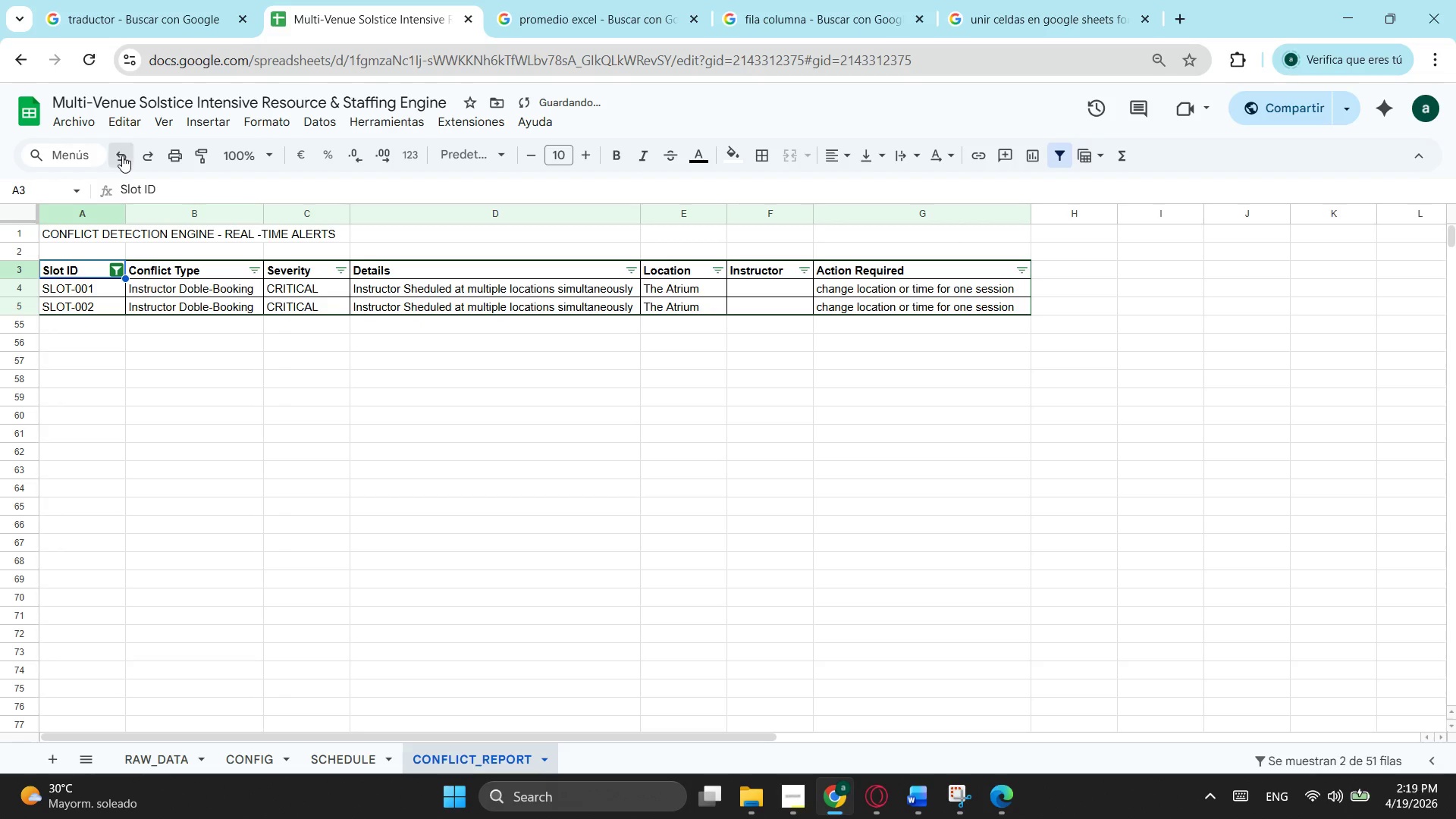 
left_click([122, 155])
 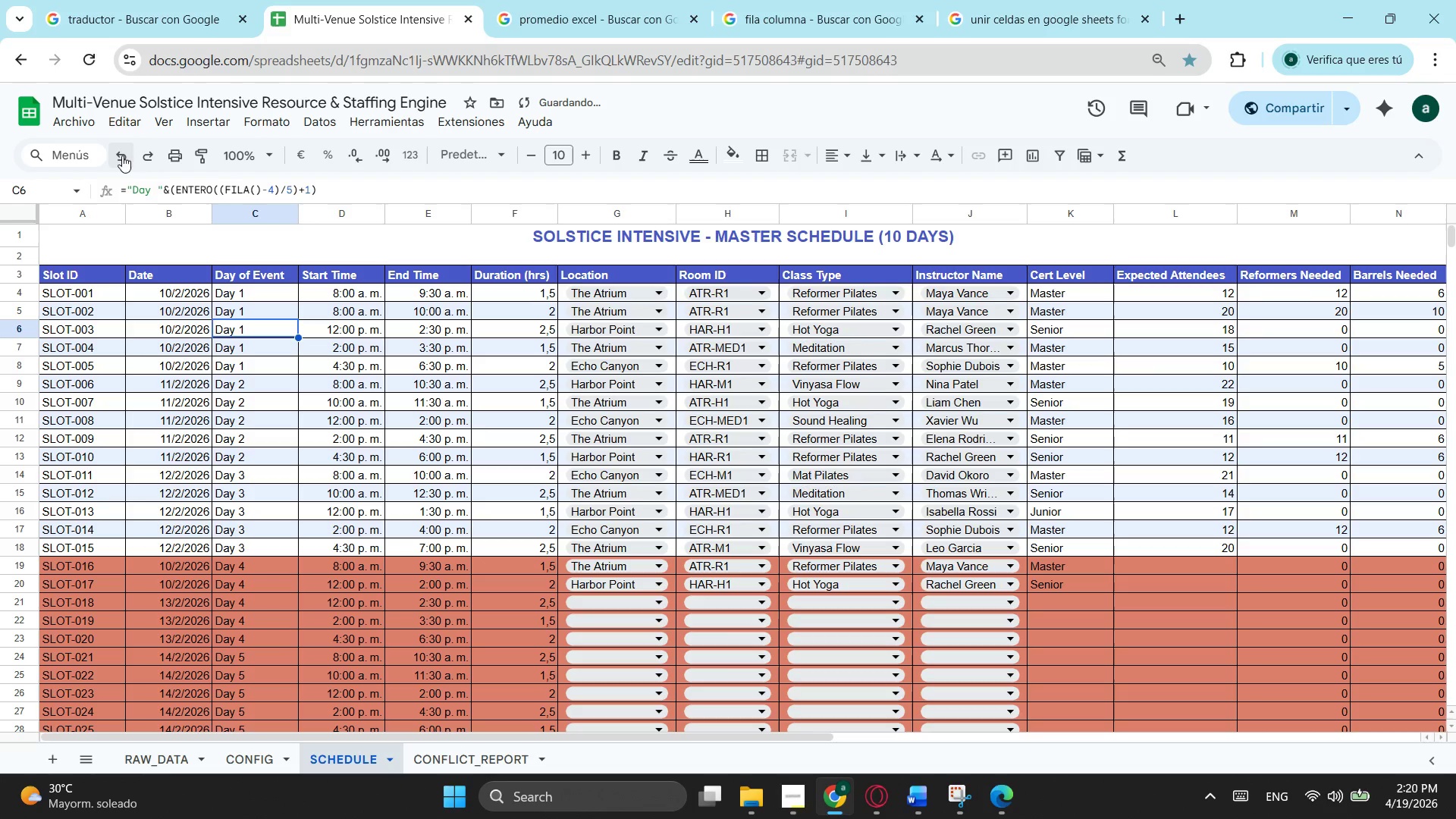 
left_click([122, 155])
 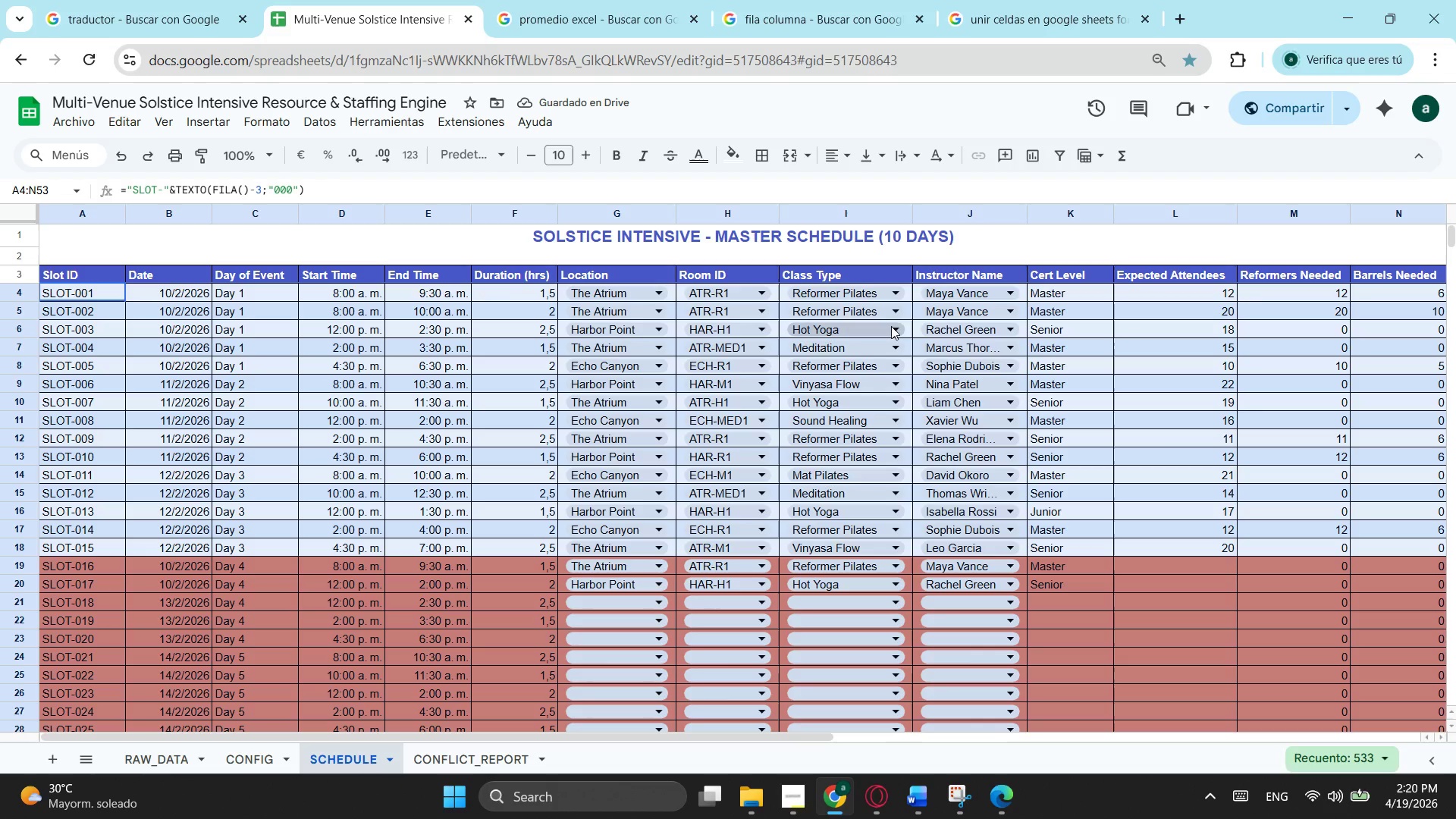 
wait(6.03)
 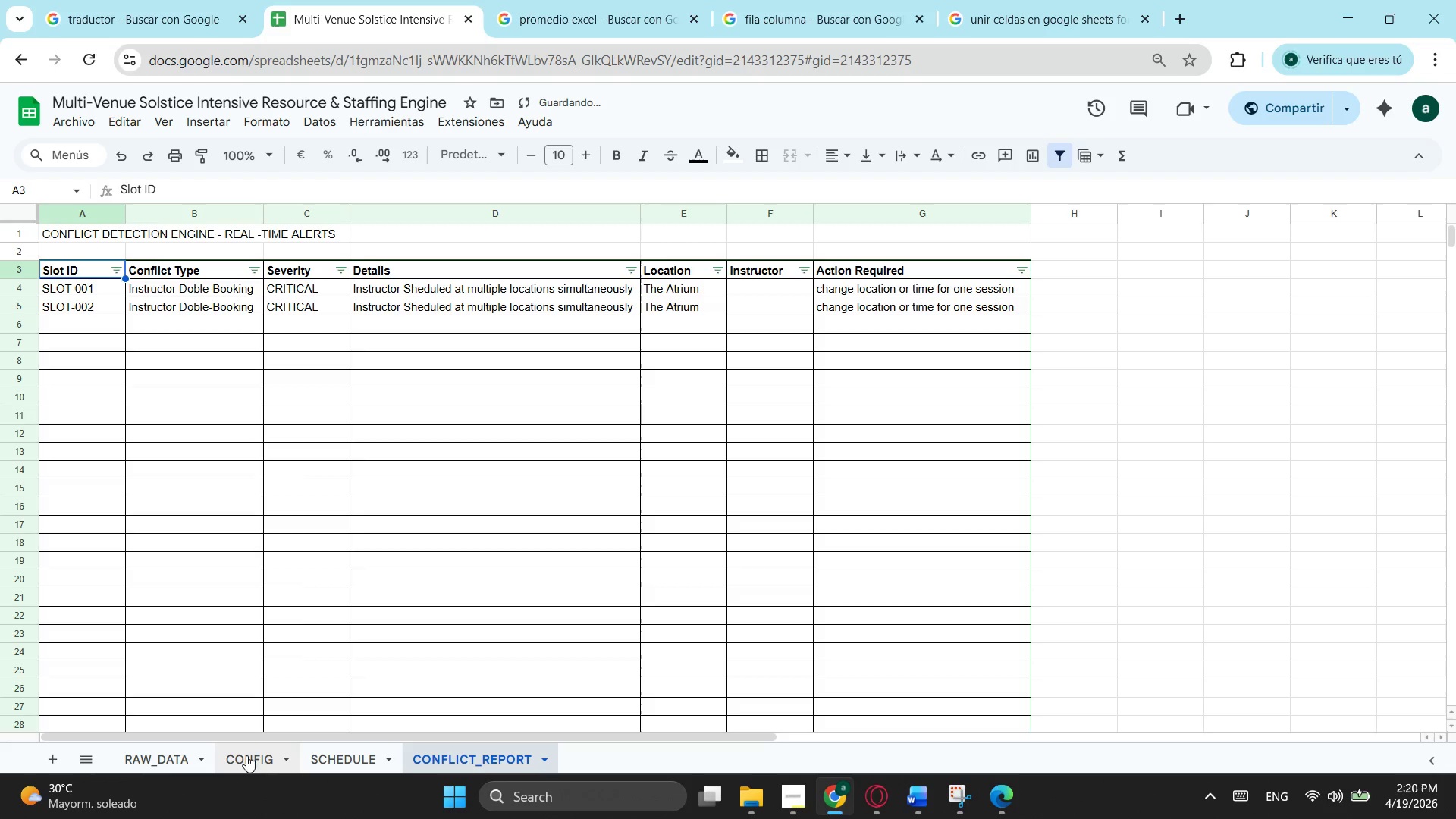 
left_click([495, 758])
 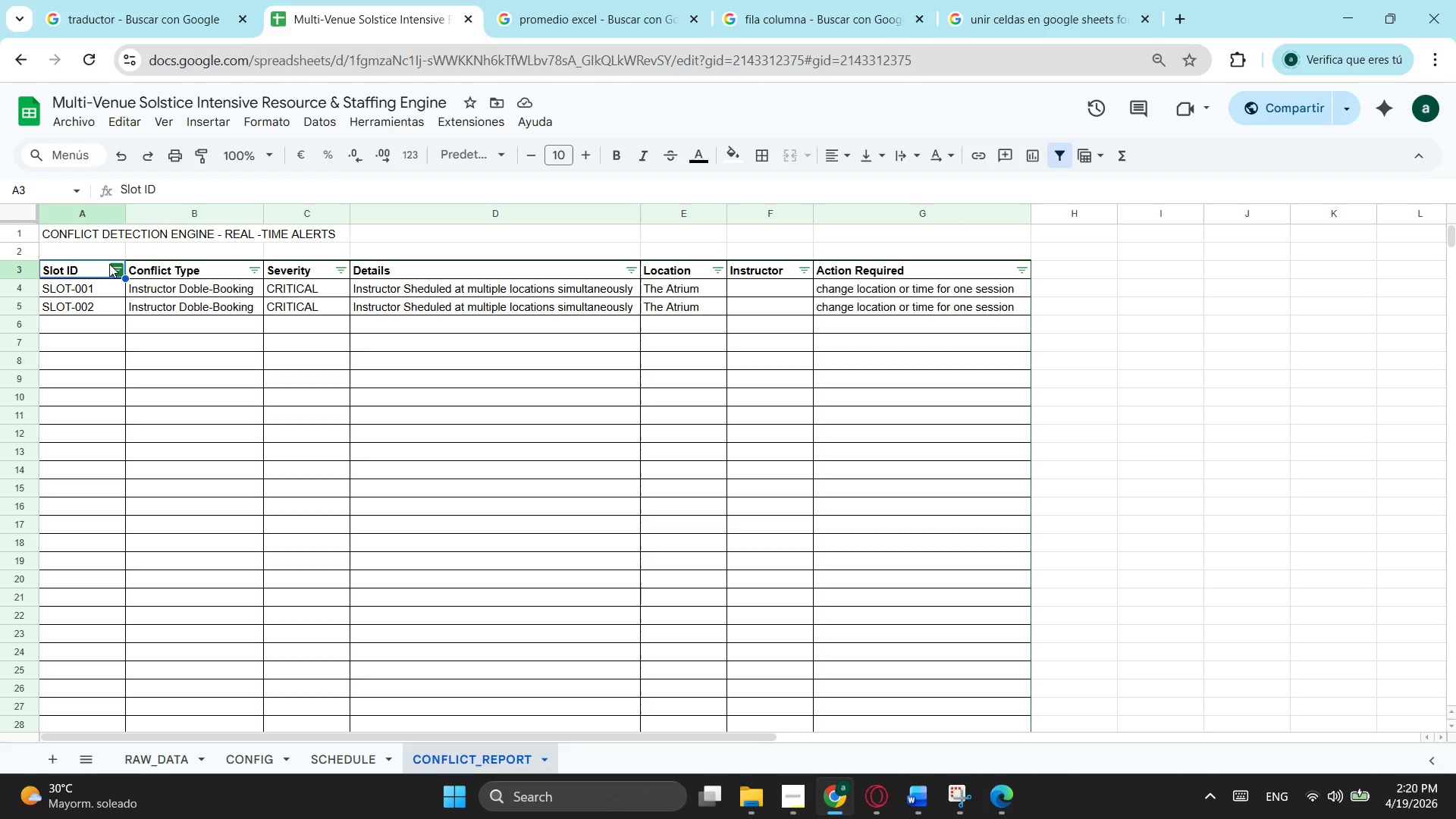 
left_click([116, 263])
 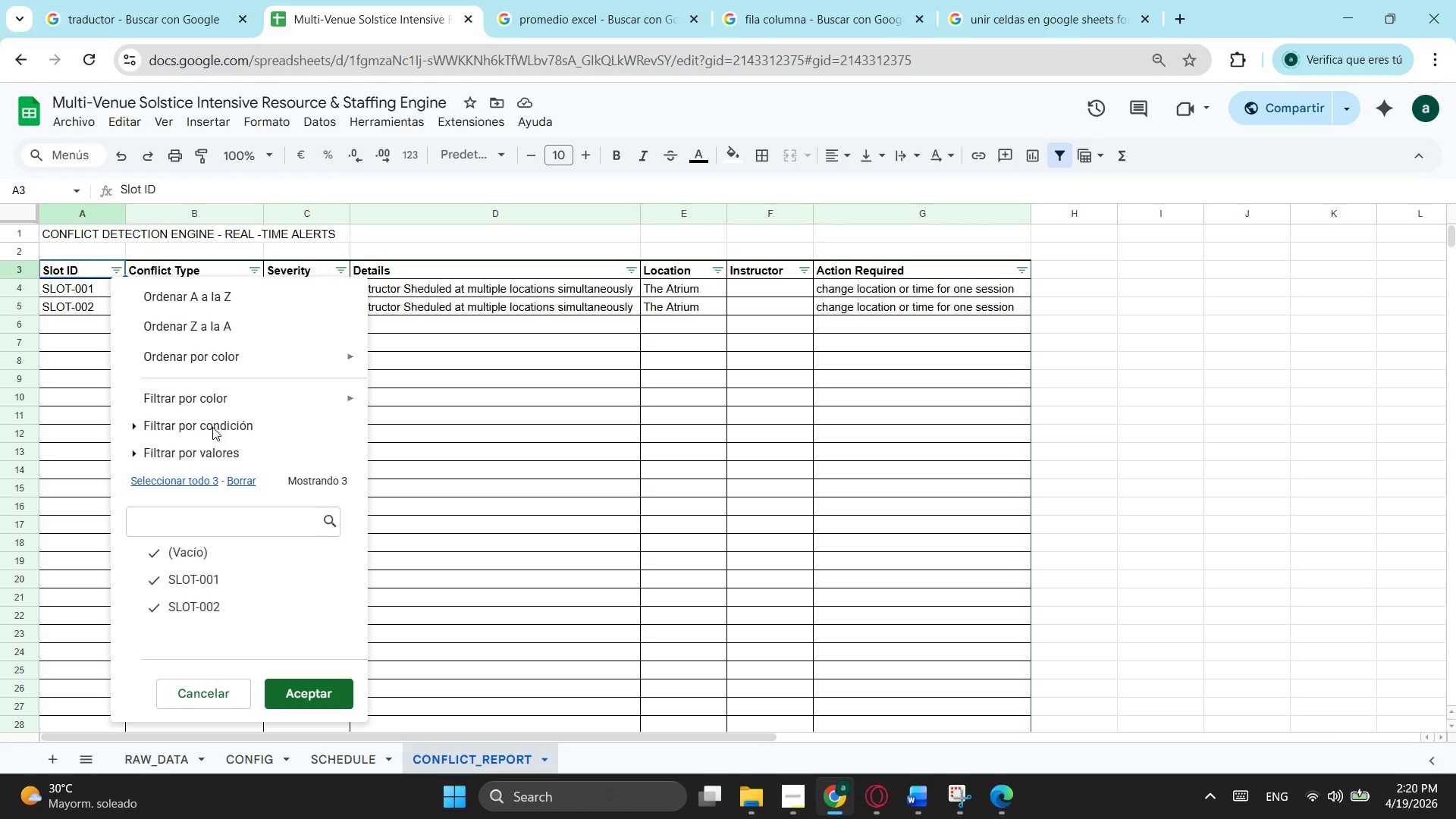 
left_click([212, 427])
 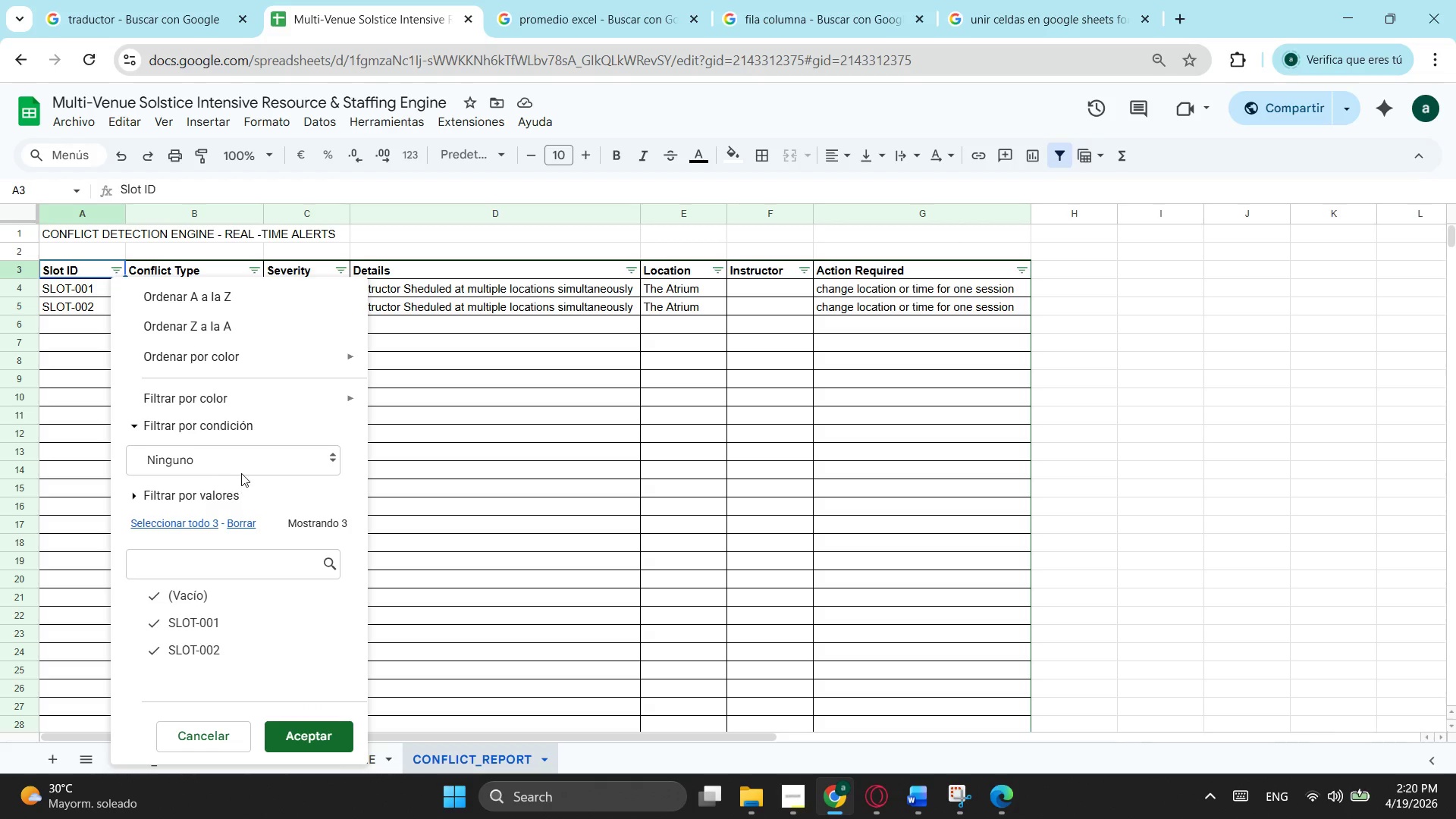 
left_click([243, 472])
 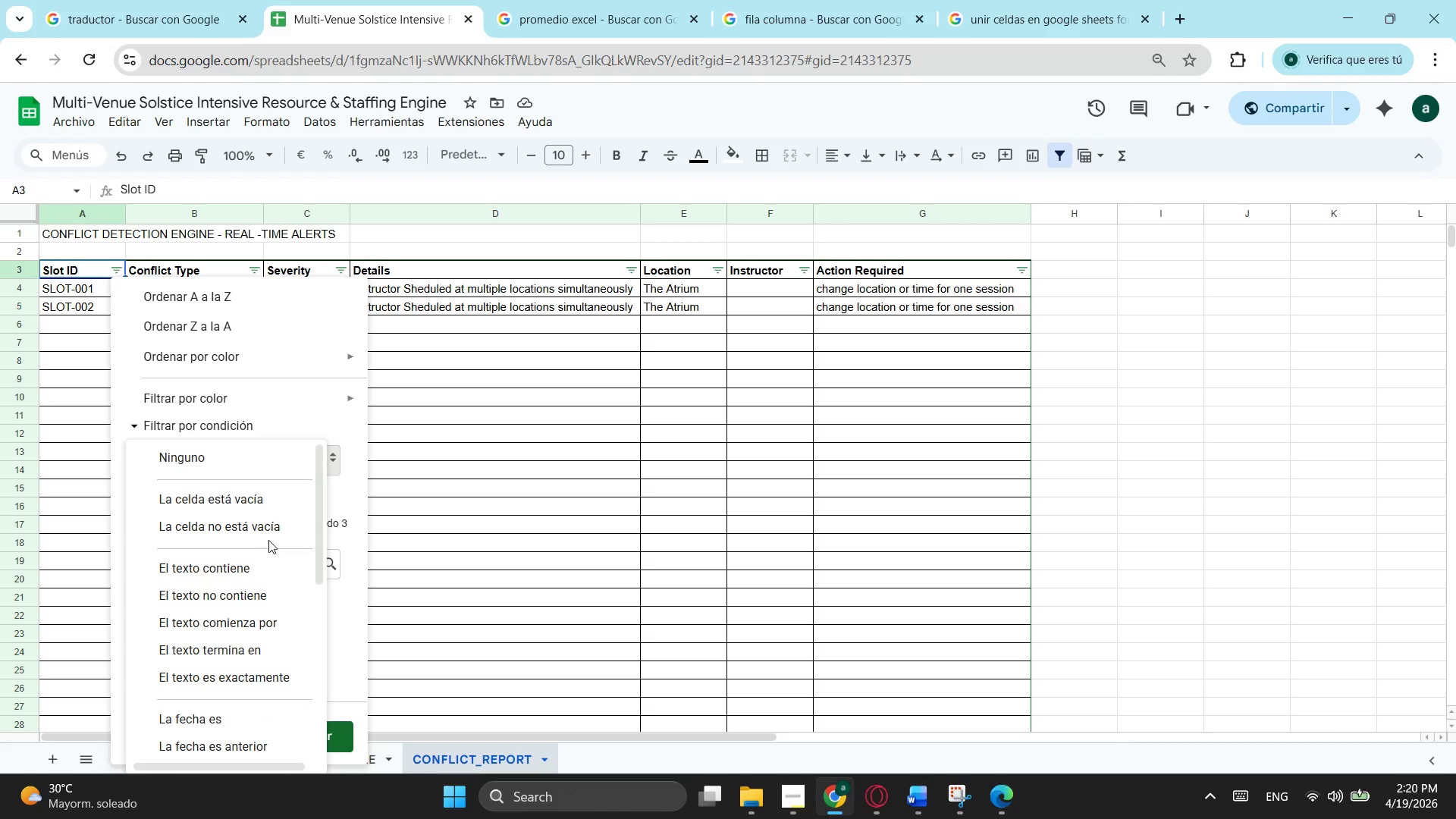 
left_click([269, 526])
 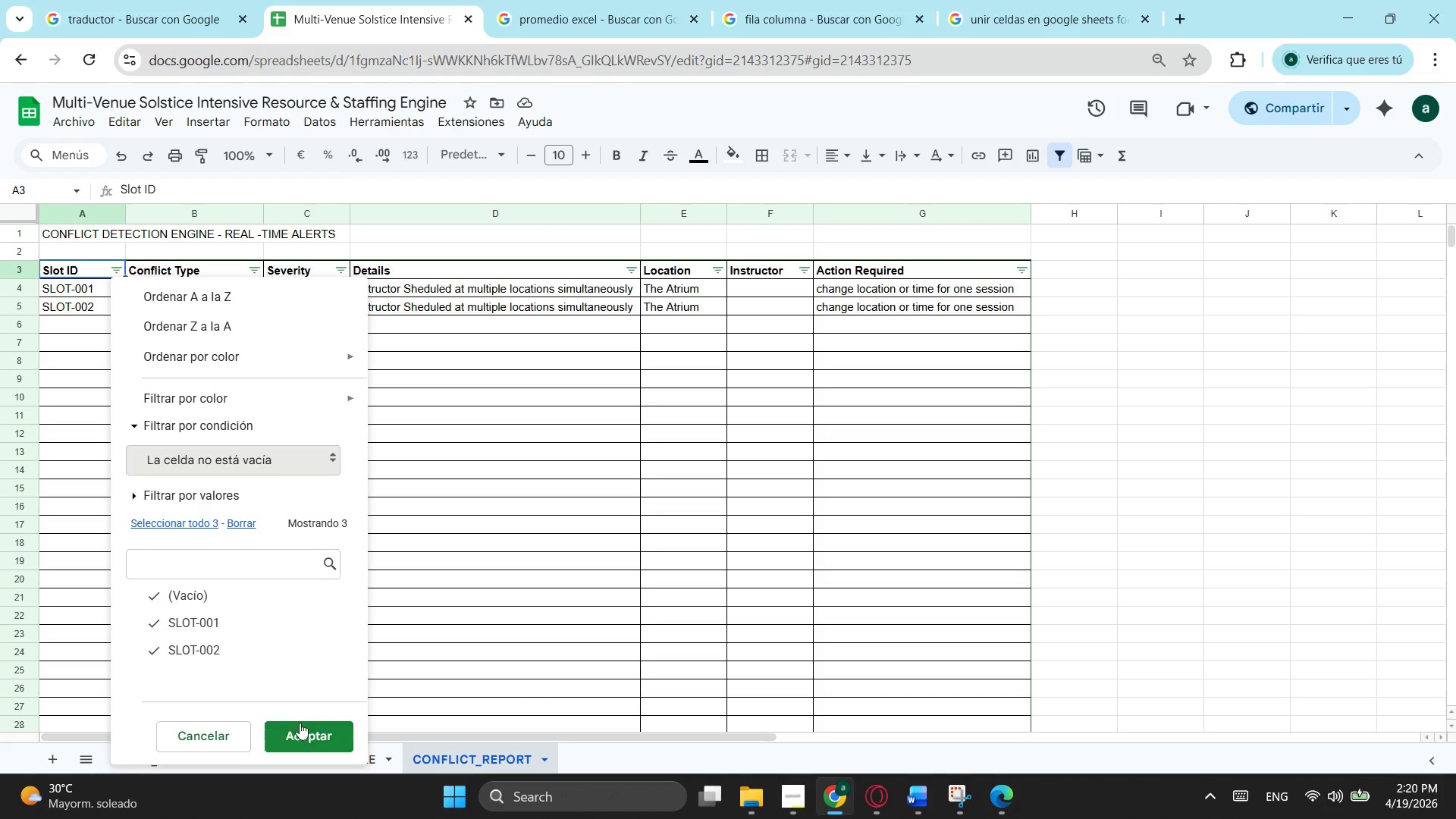 
left_click([306, 734])
 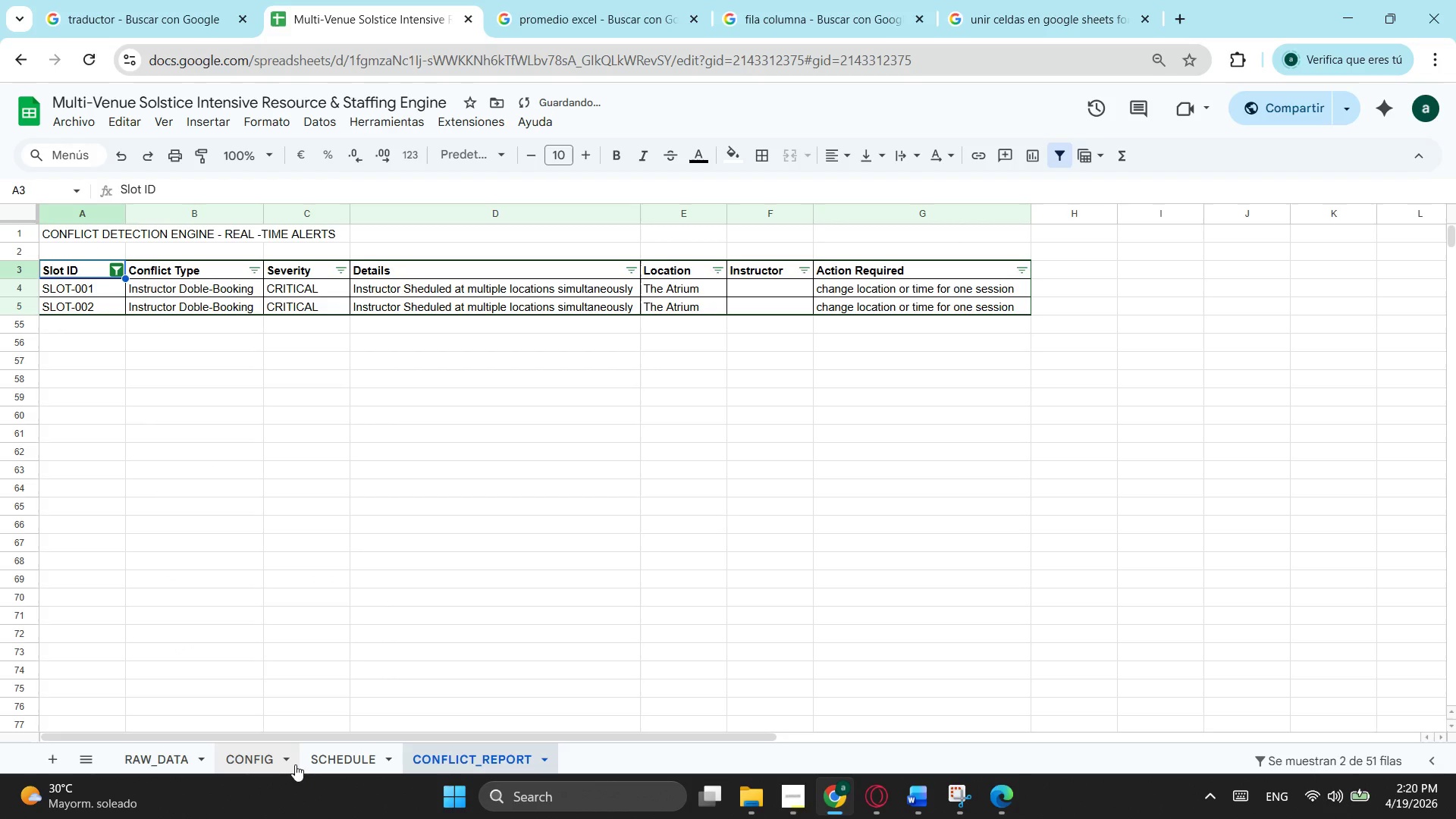 
left_click([319, 757])
 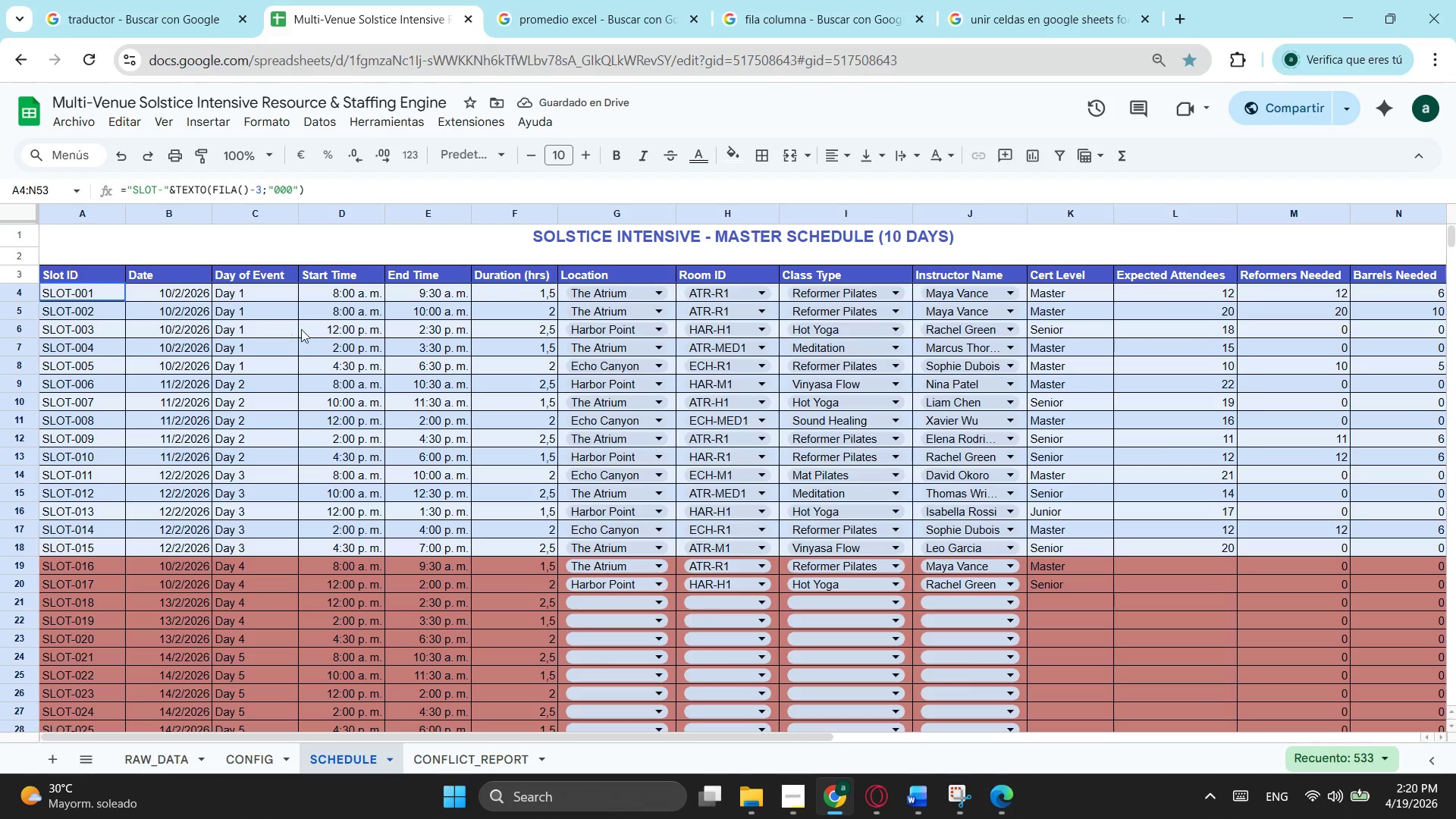 
left_click_drag(start_coordinate=[289, 318], to_coordinate=[1093, 318])
 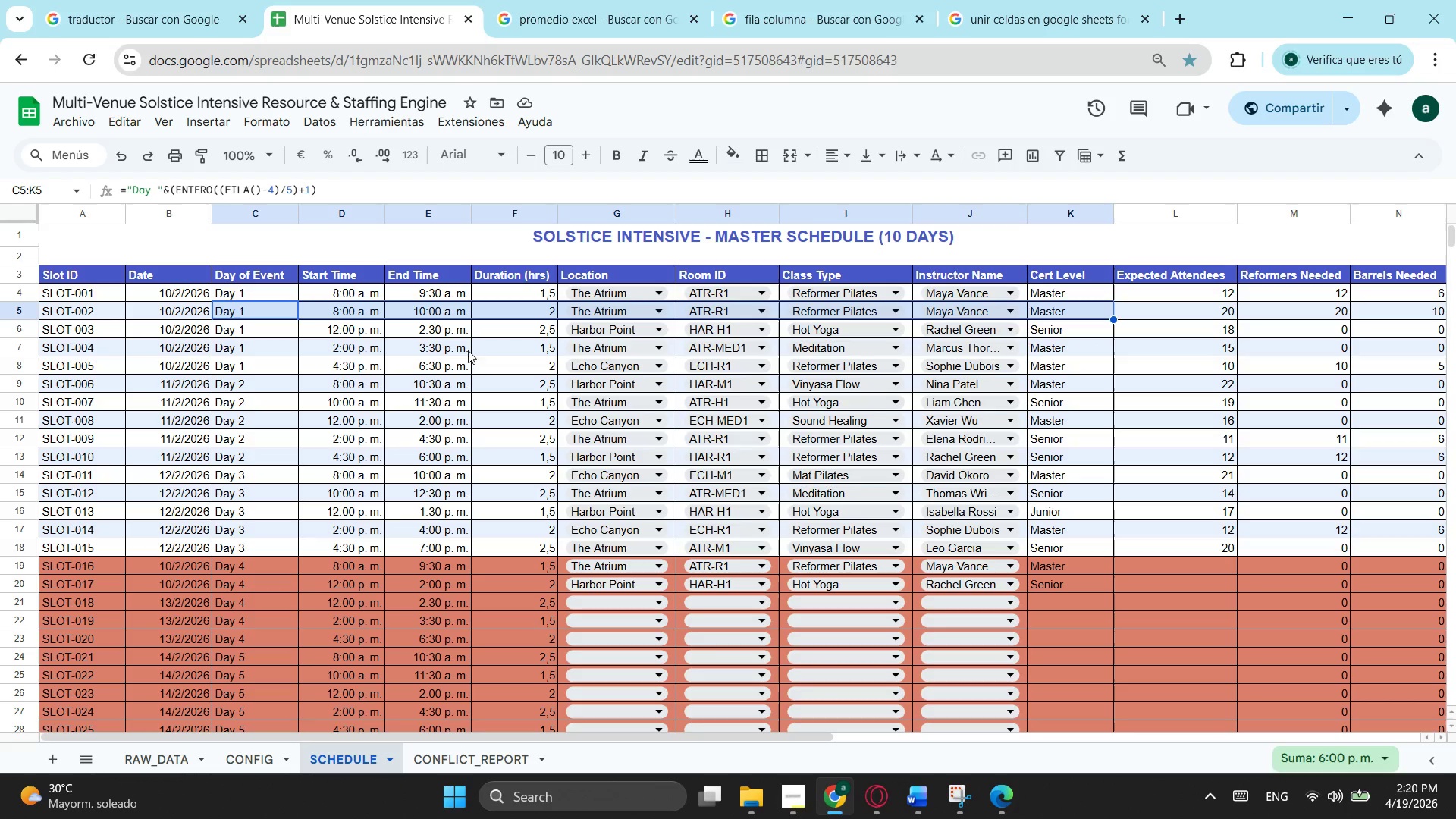 
key(Control+ControlLeft)
 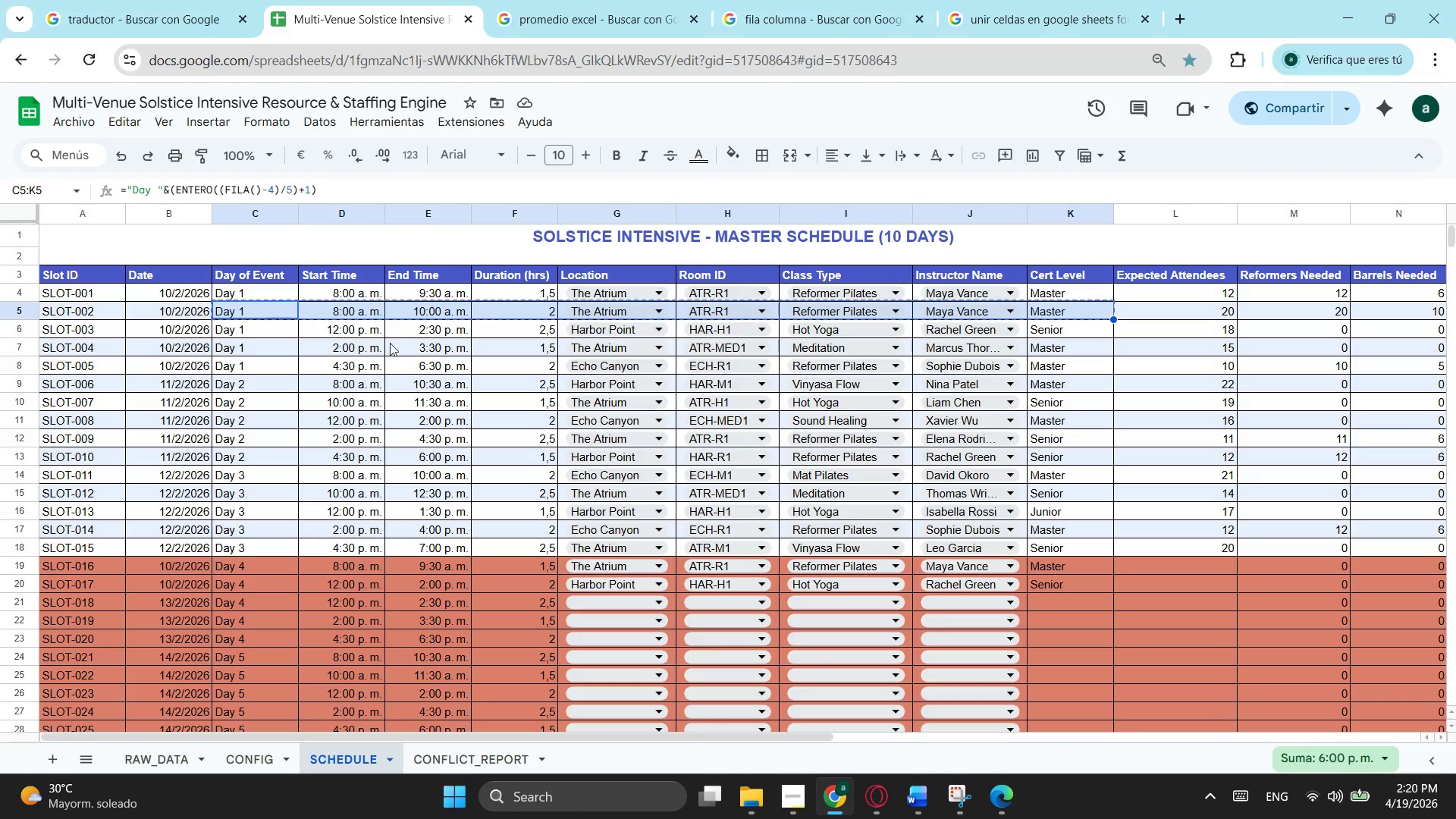 
key(Control+C)
 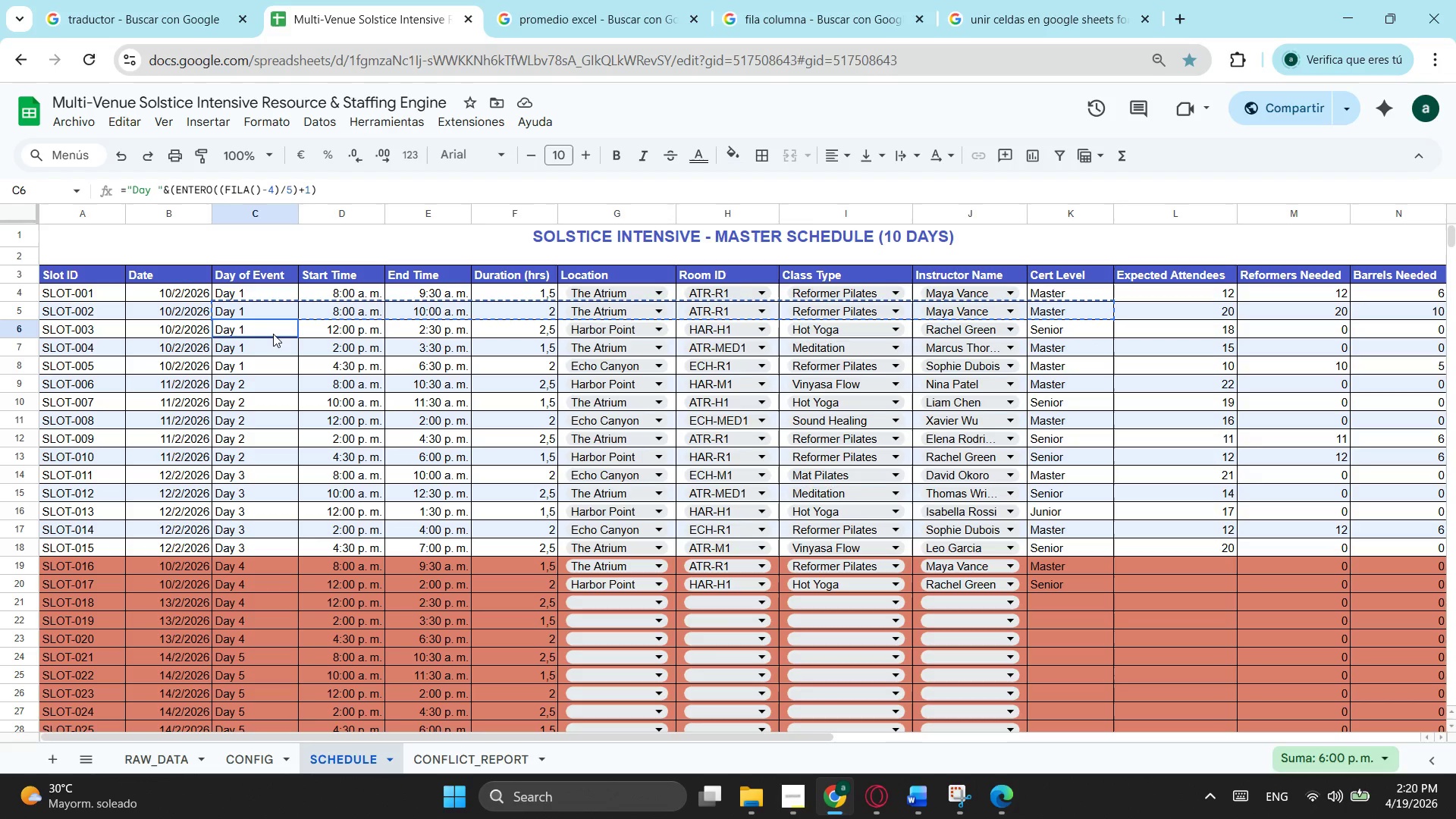 
left_click([273, 334])
 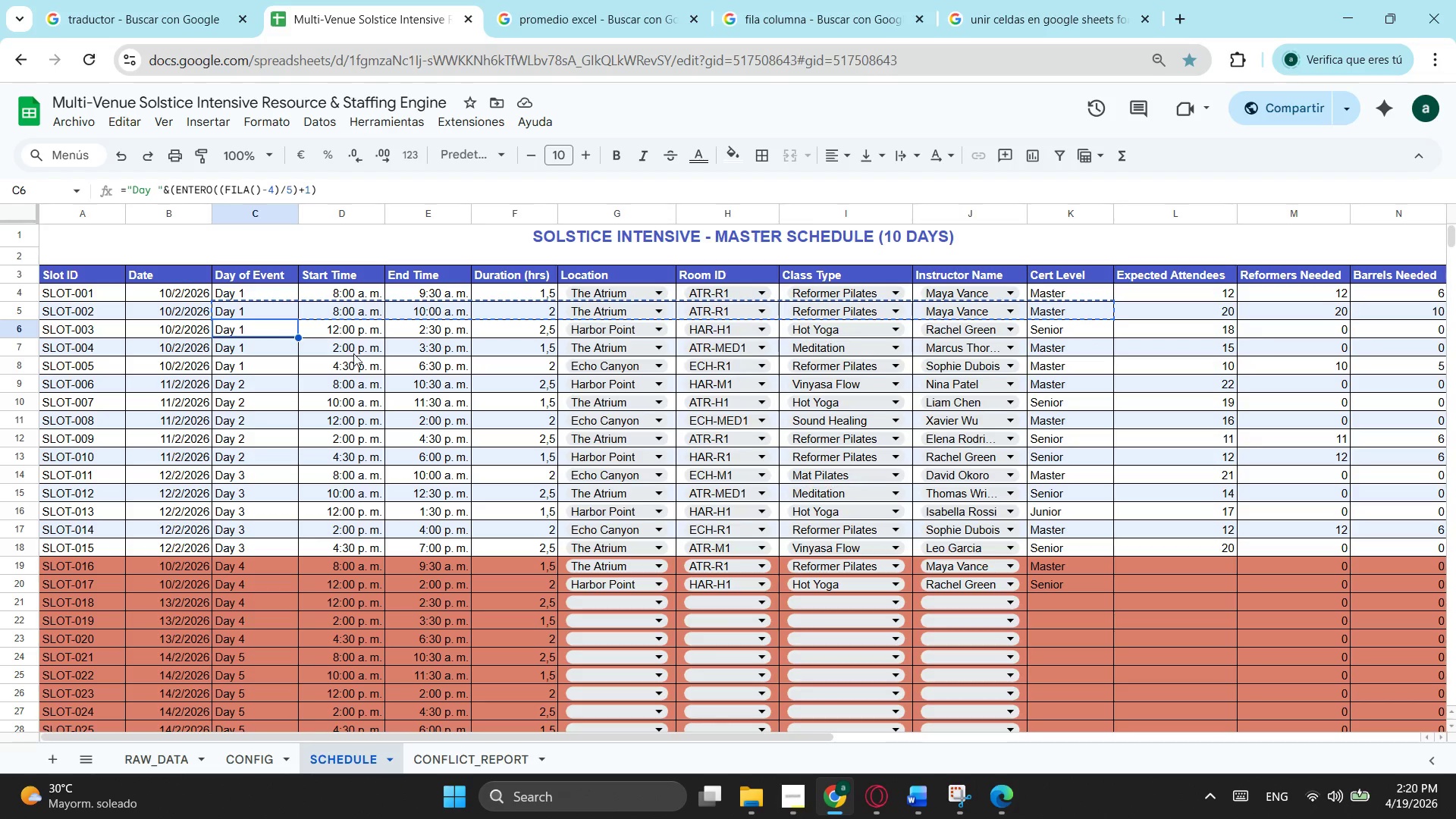 
key(Control+V)
 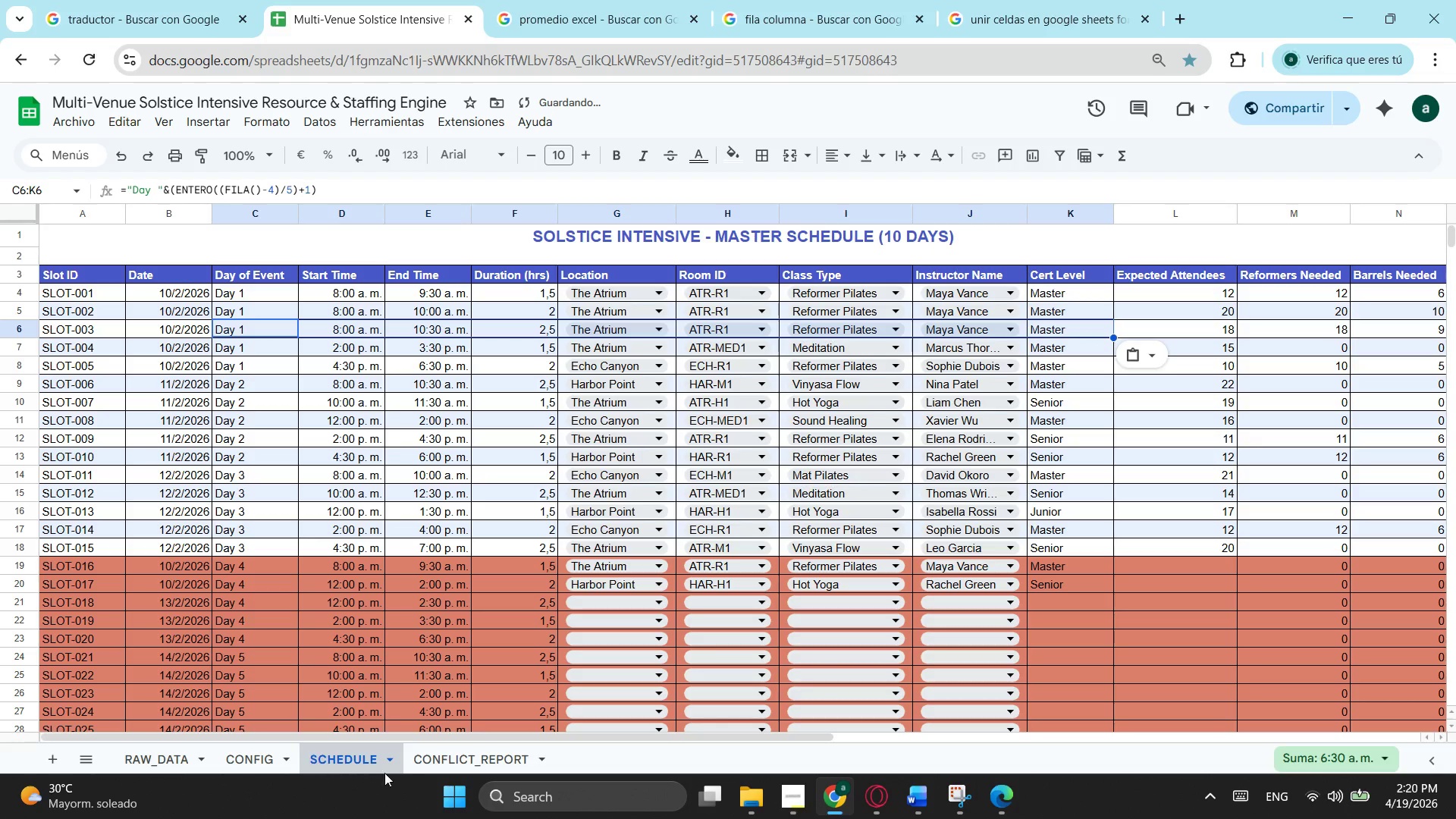 
left_click([441, 776])
 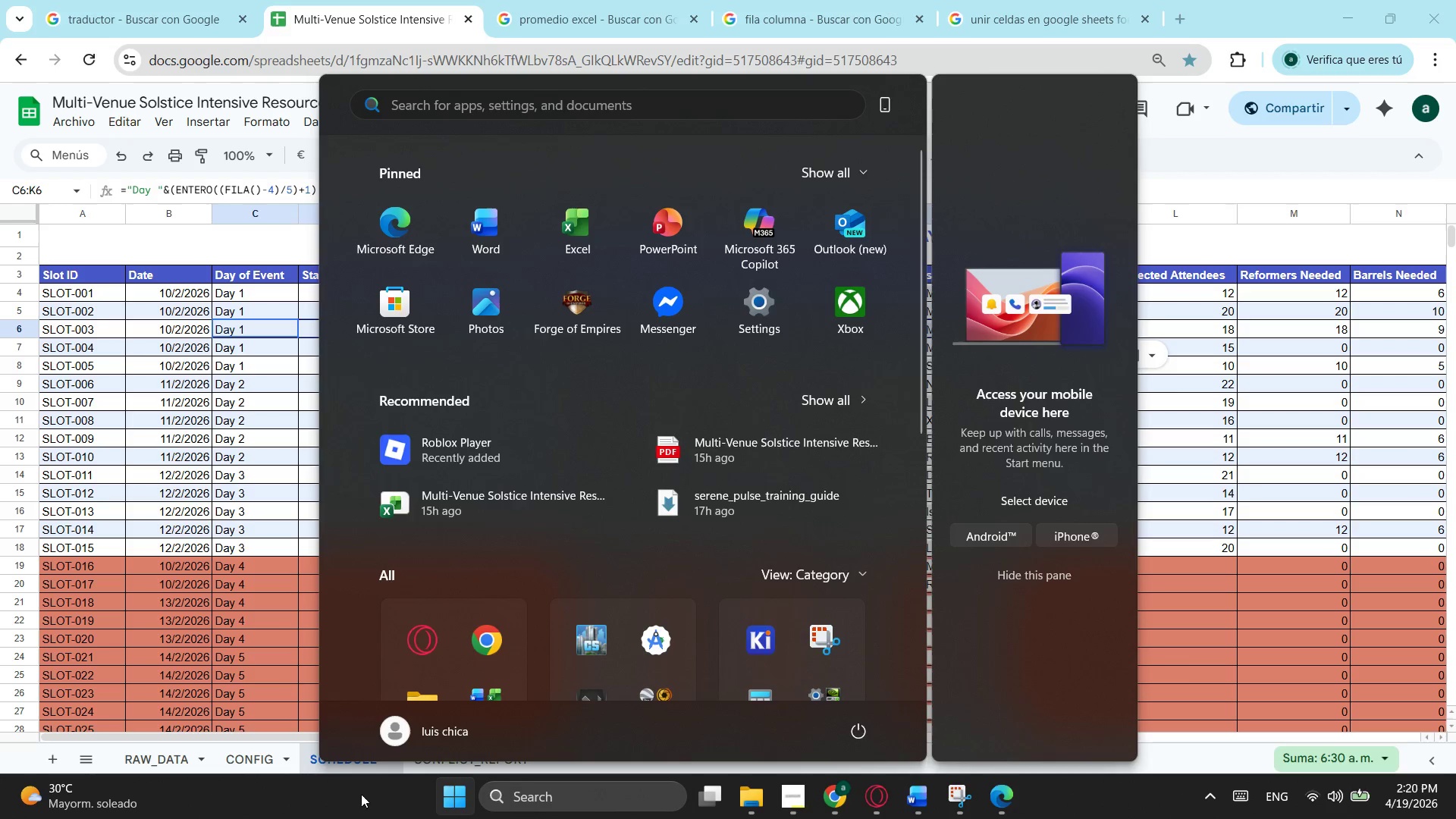 
left_click([300, 753])
 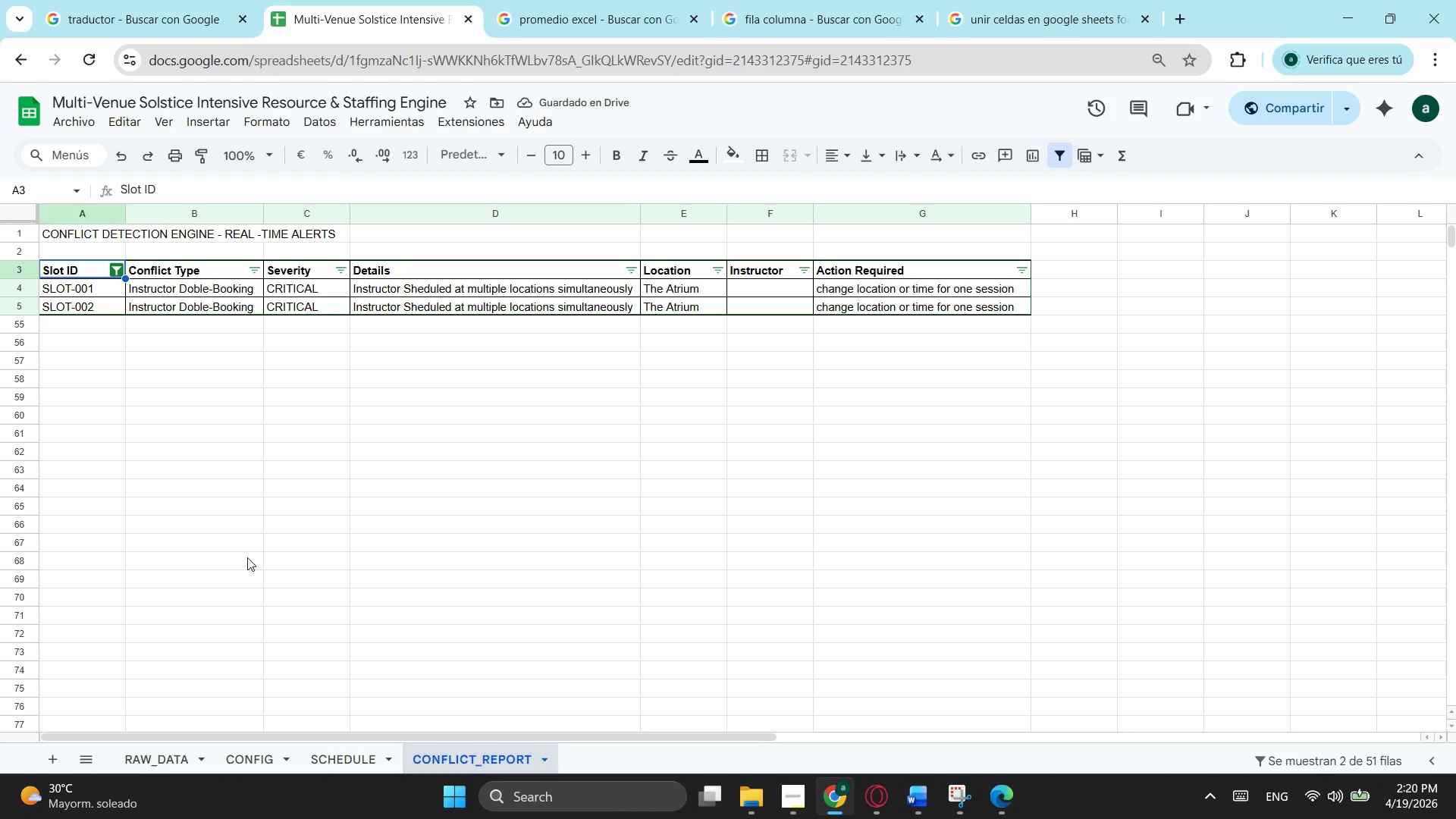 
left_click([96, 405])
 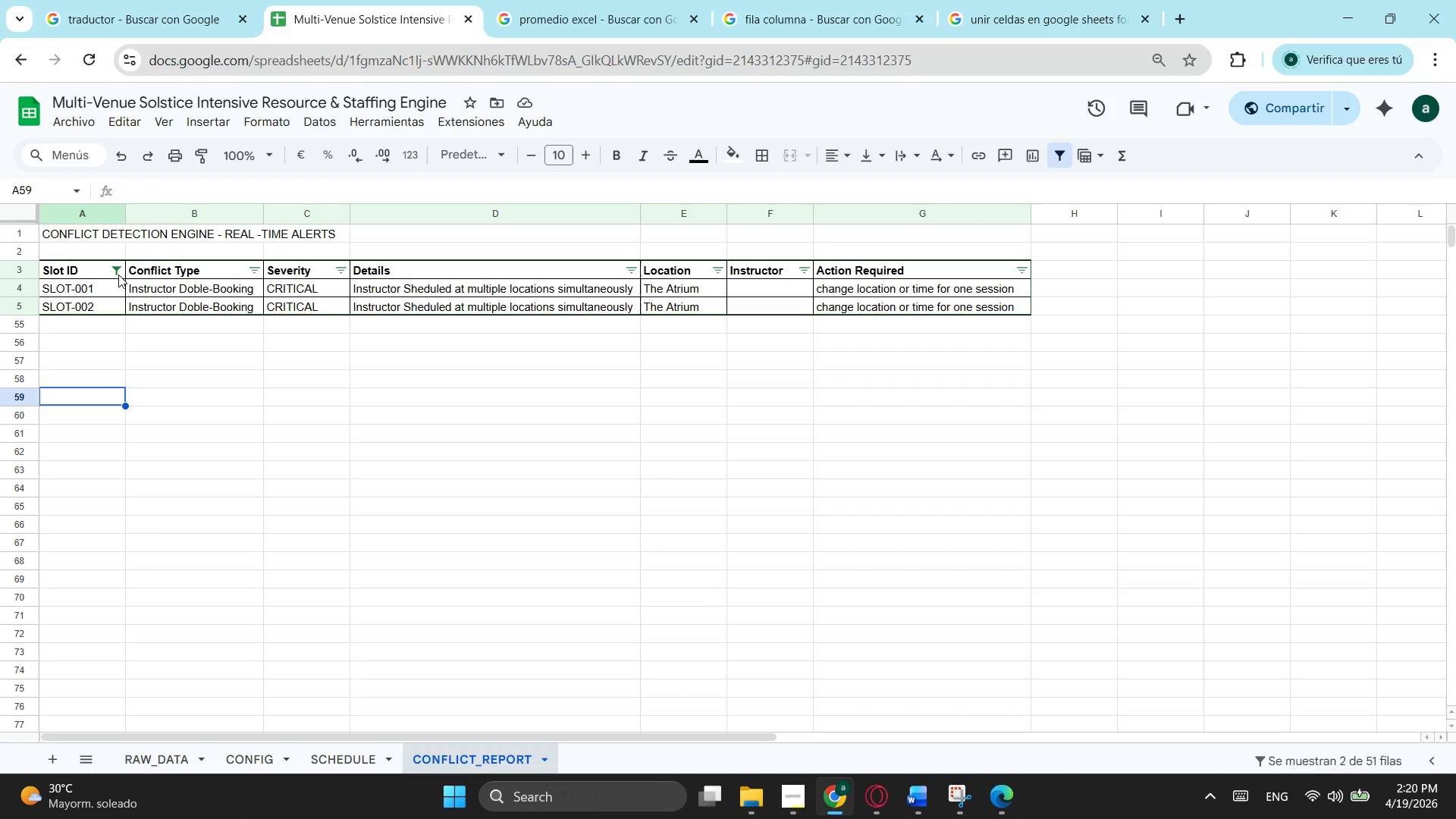 
left_click([118, 275])
 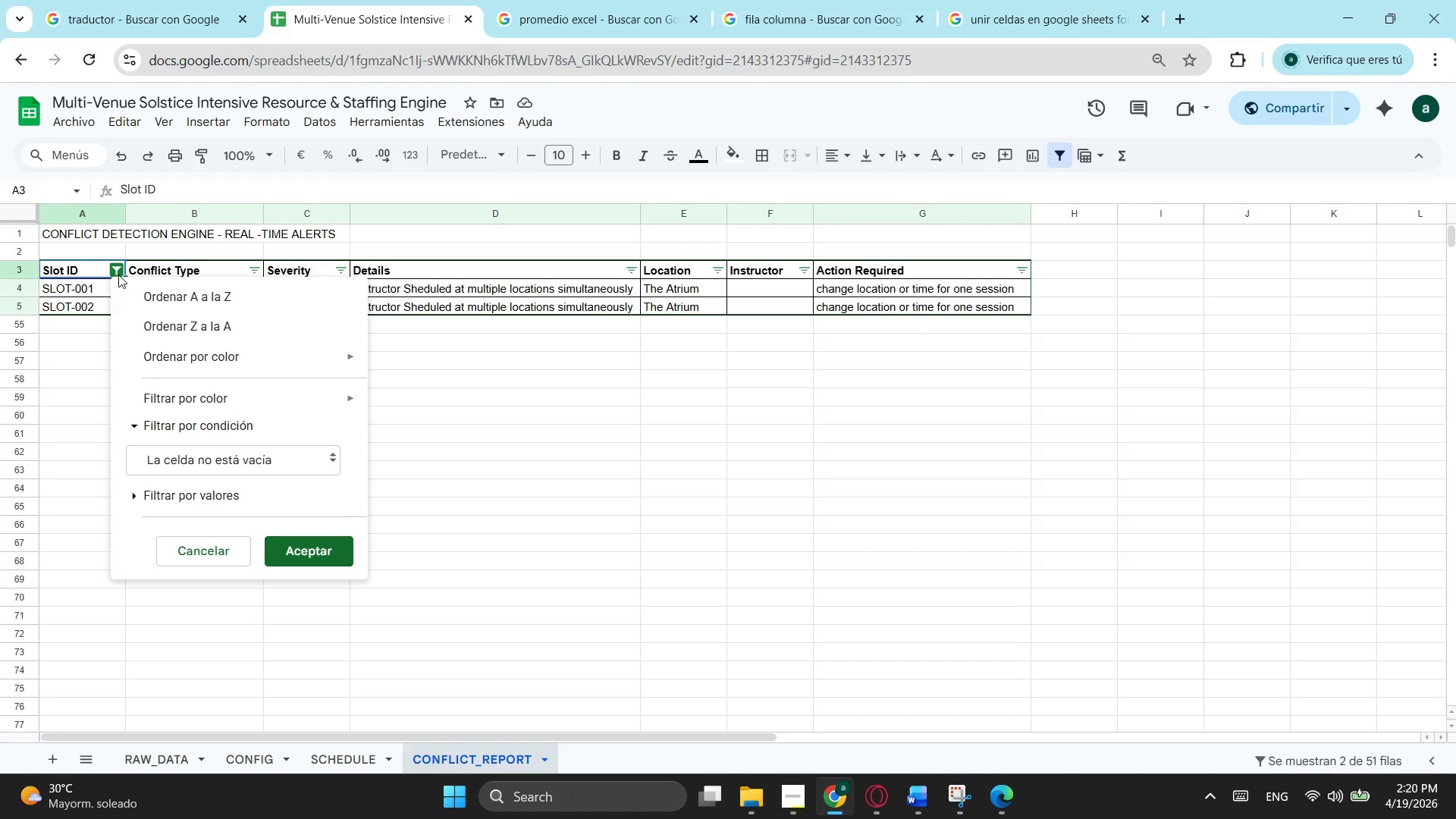 
left_click([118, 275])
 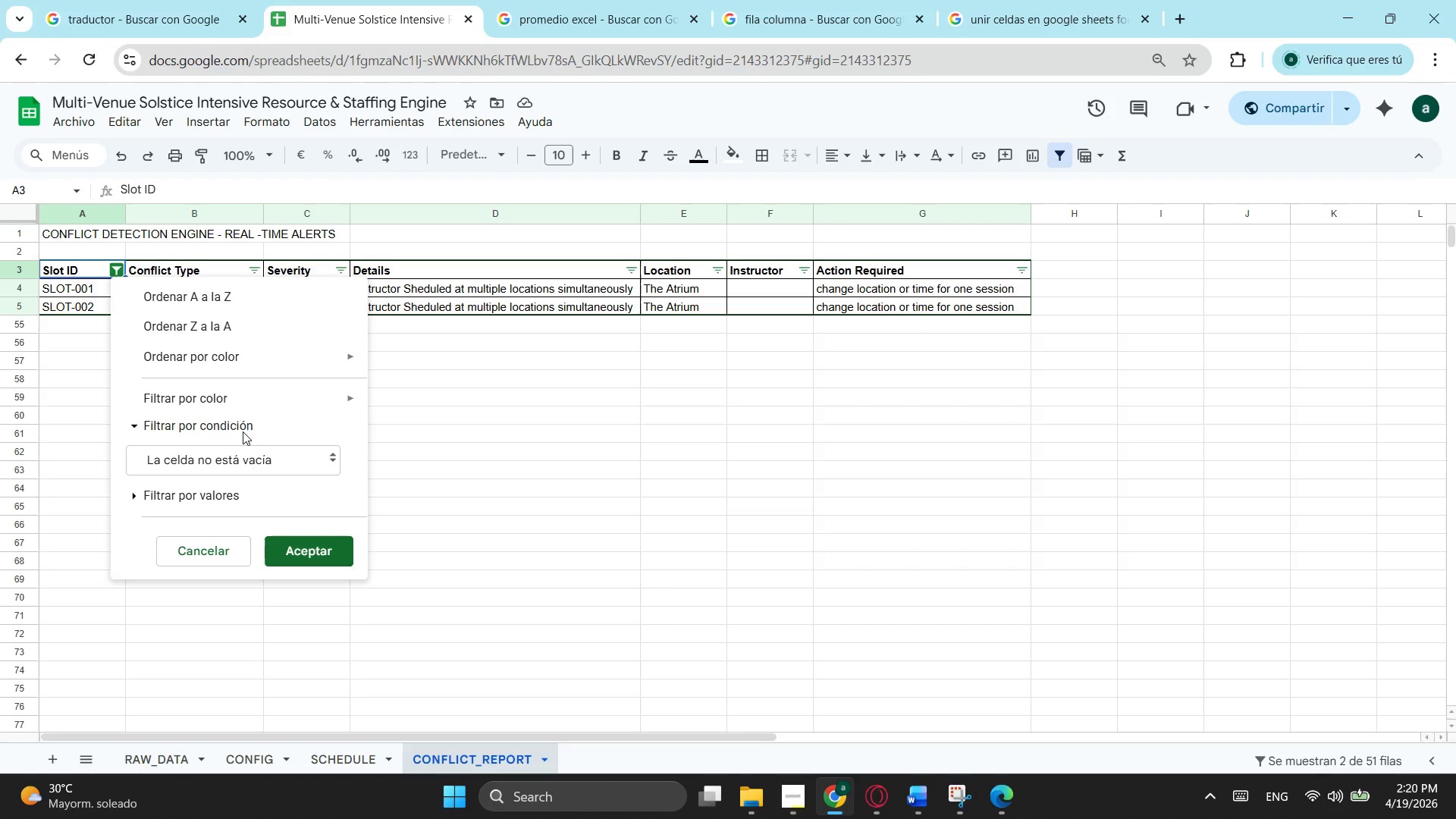 
double_click([271, 458])
 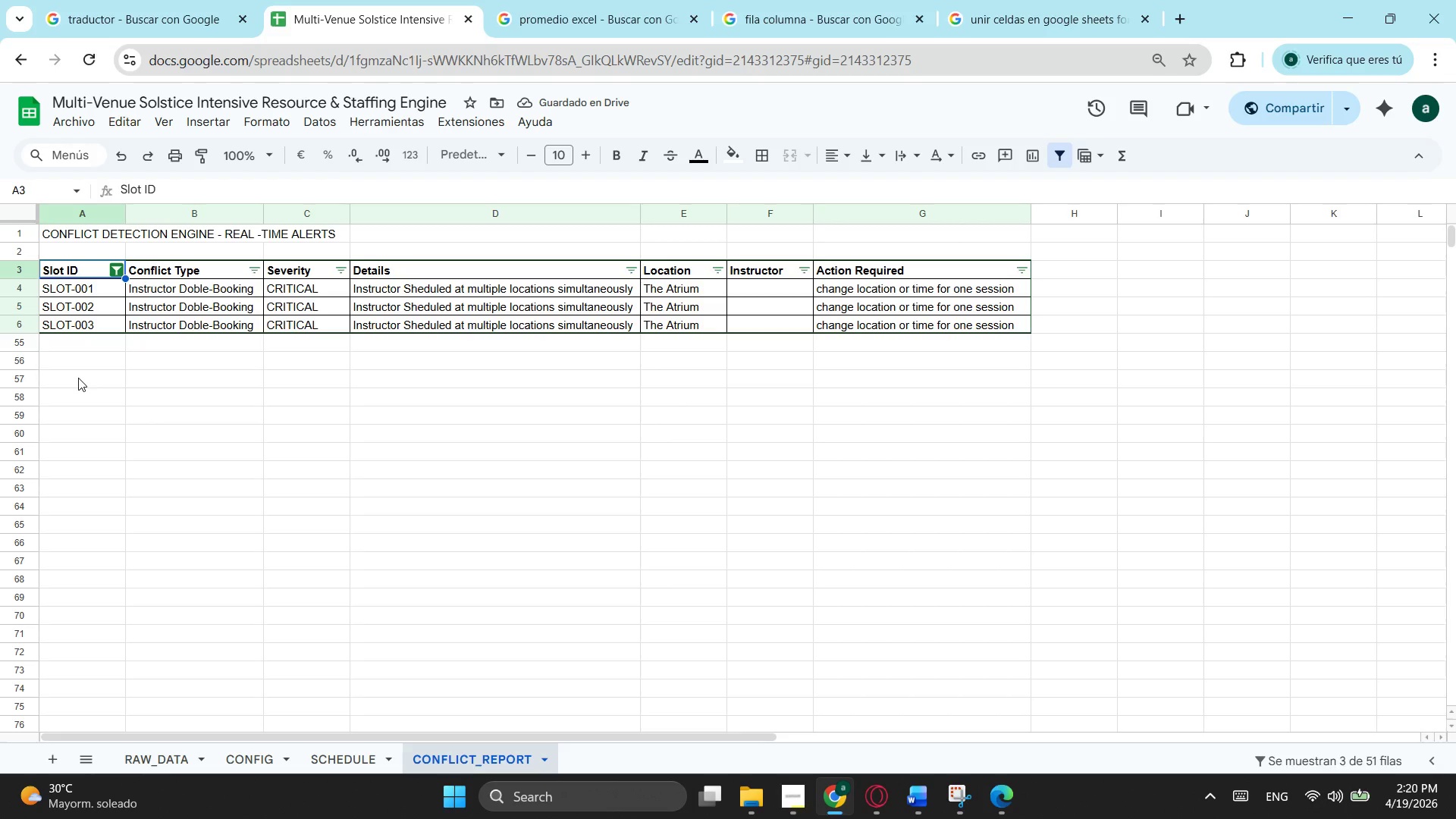 
wait(6.39)
 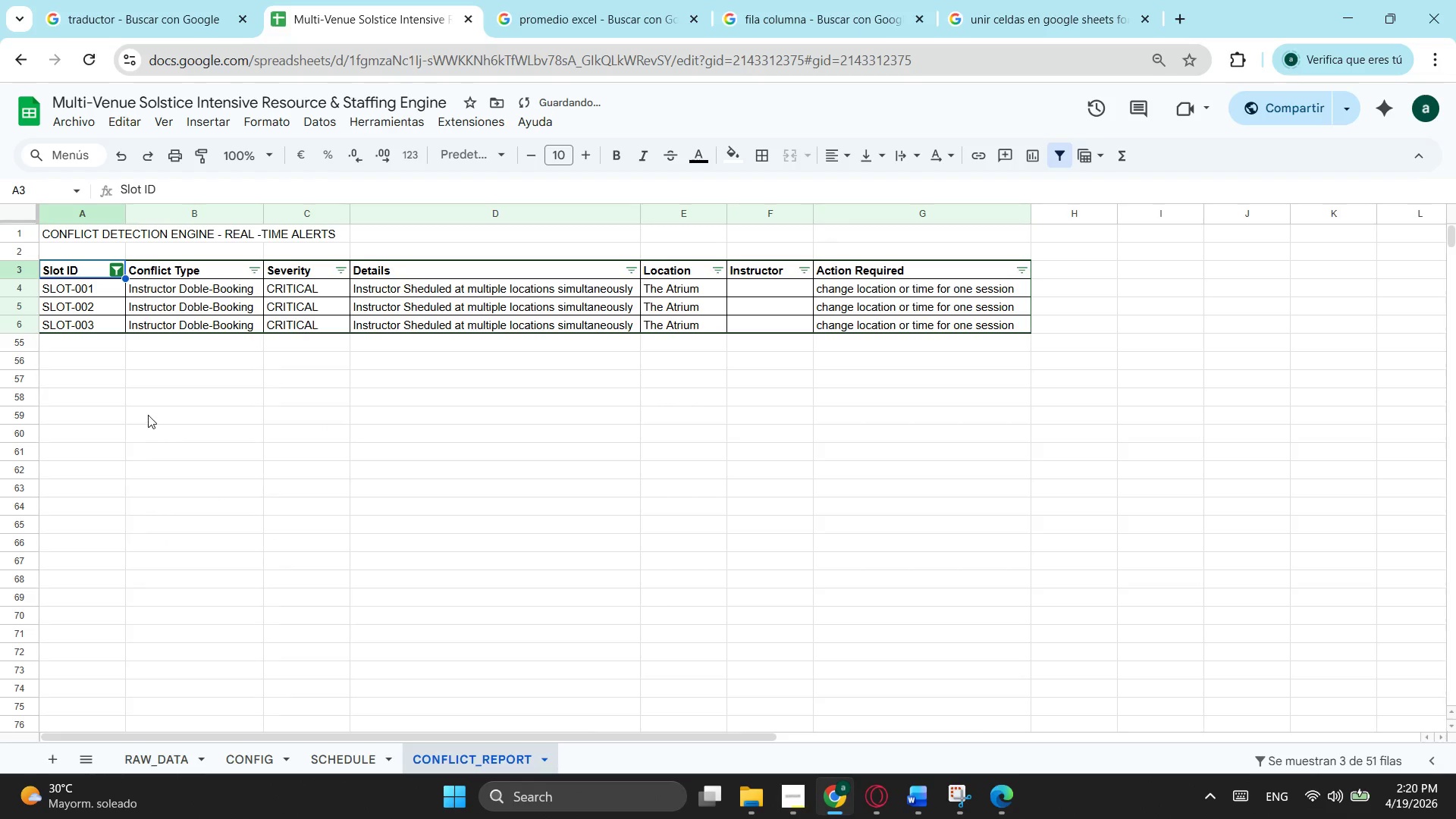 
left_click([351, 748])
 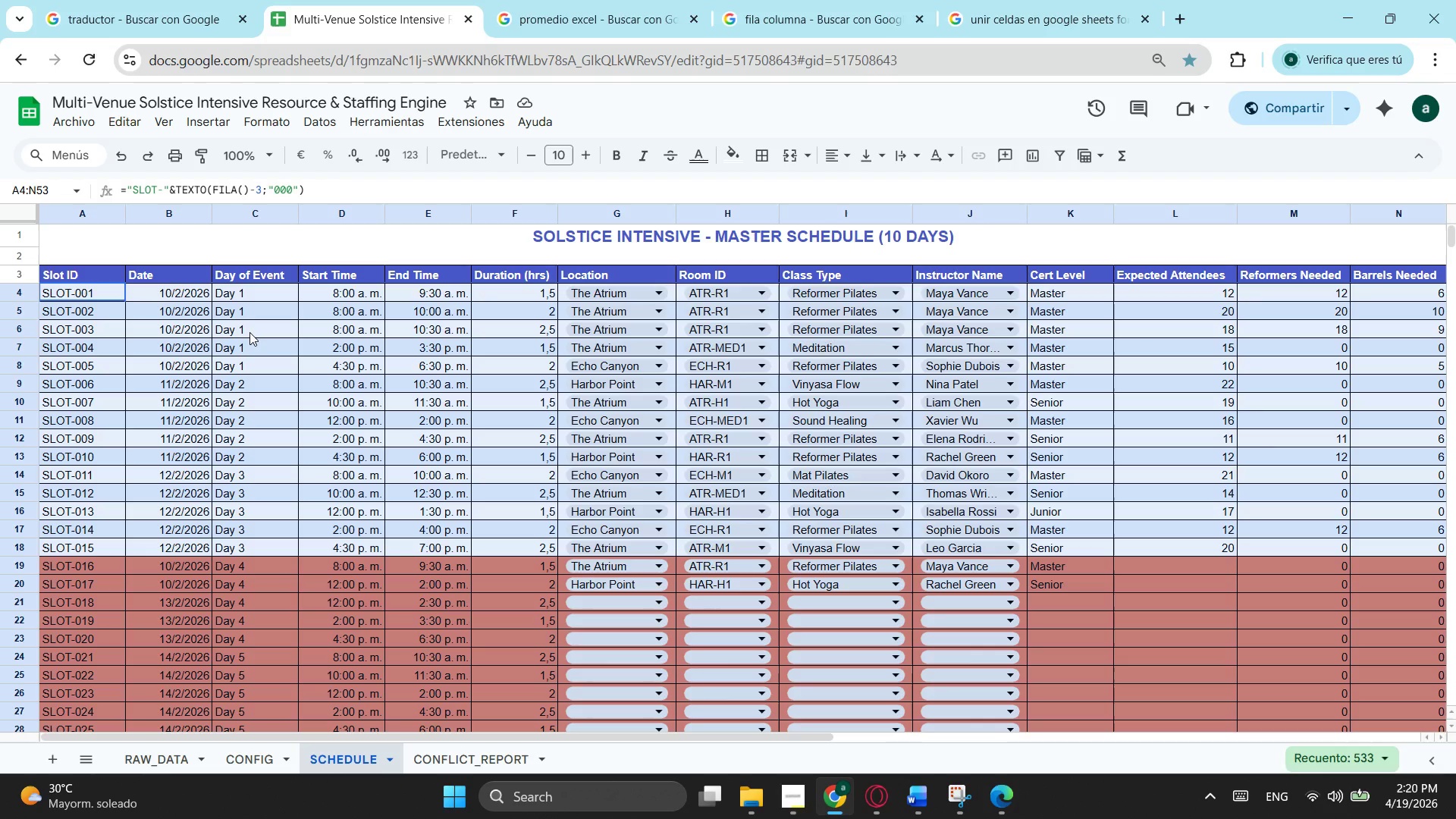 
left_click([249, 332])
 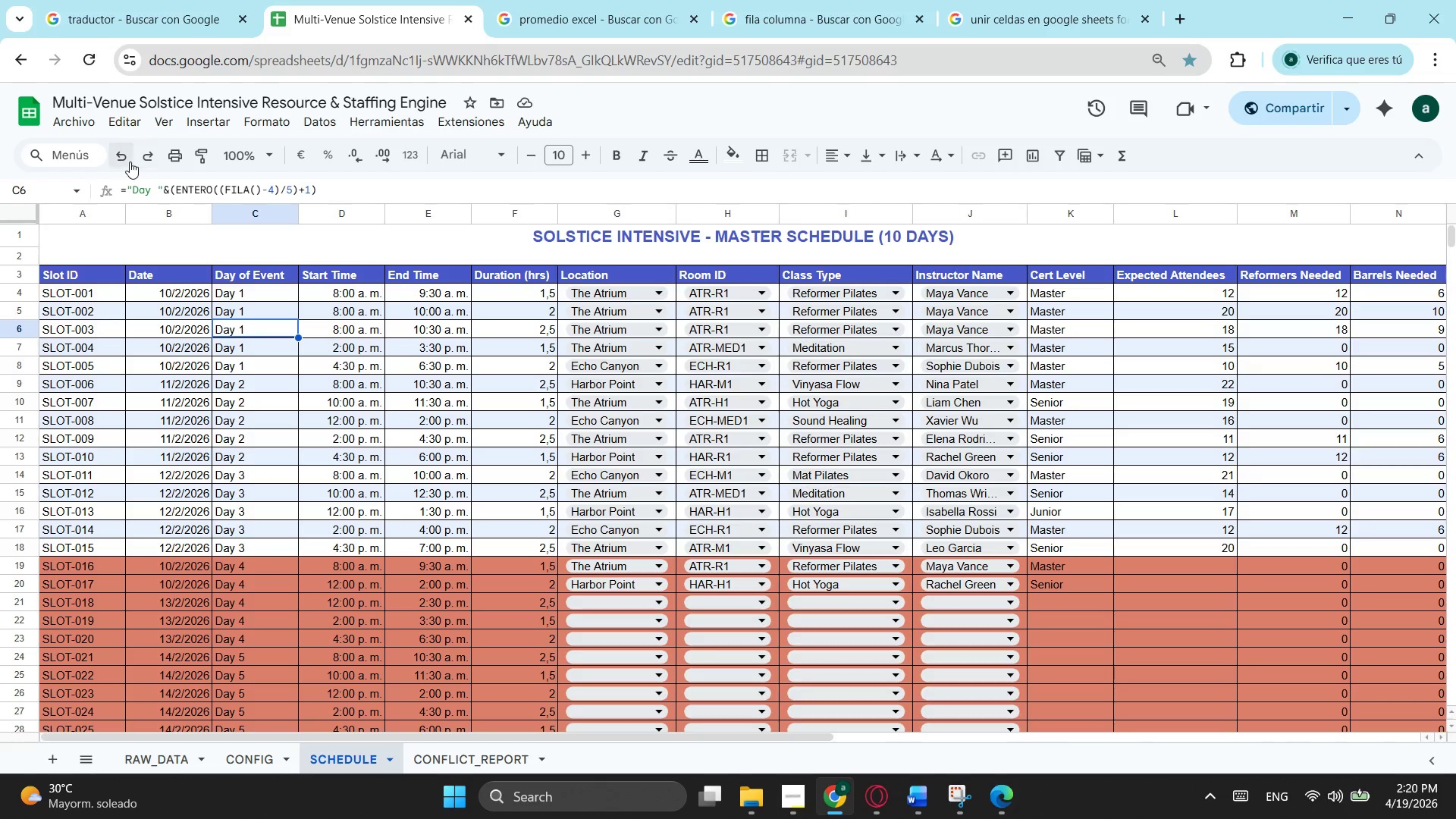 
left_click([130, 162])
 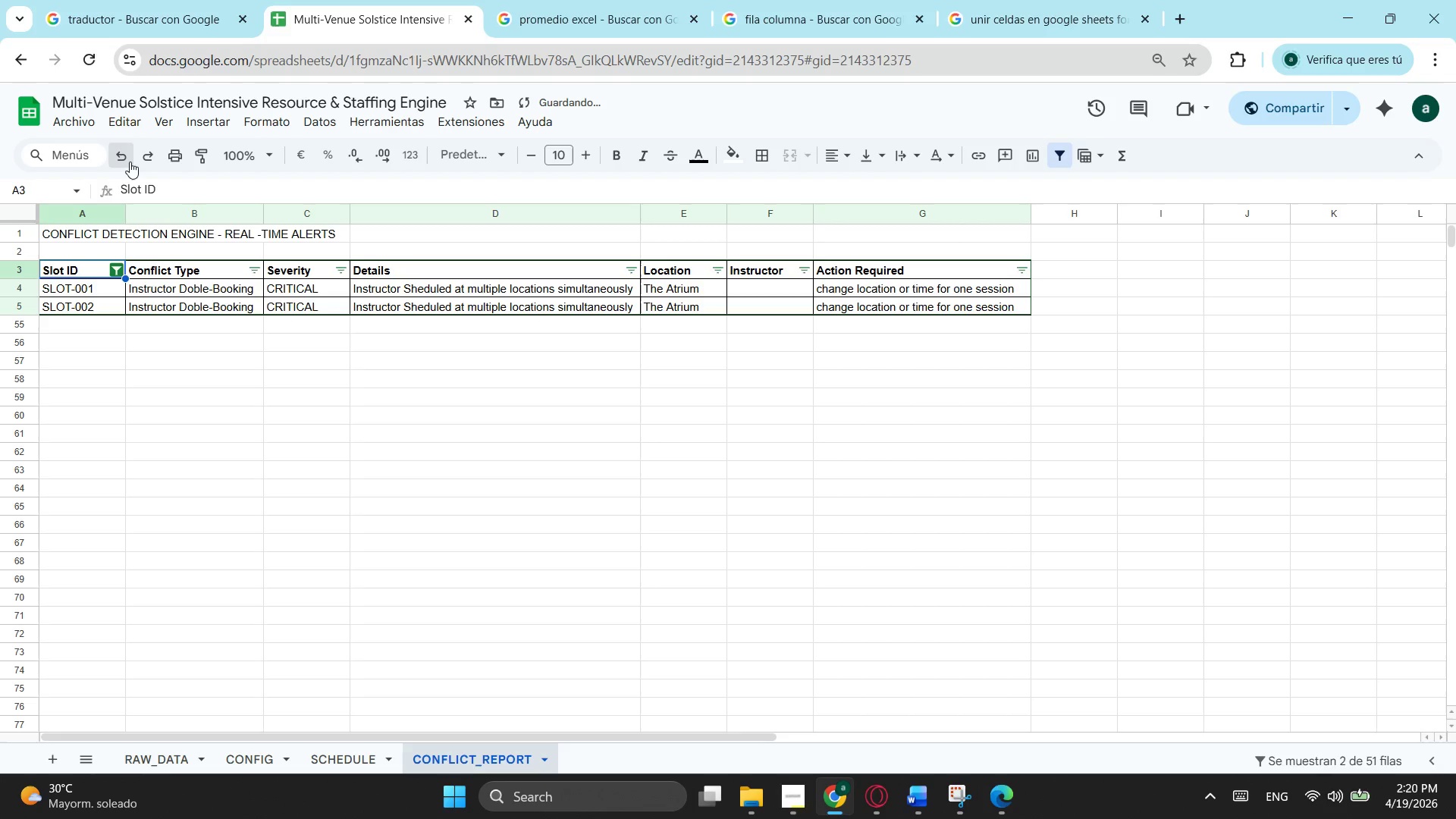 
left_click([130, 162])
 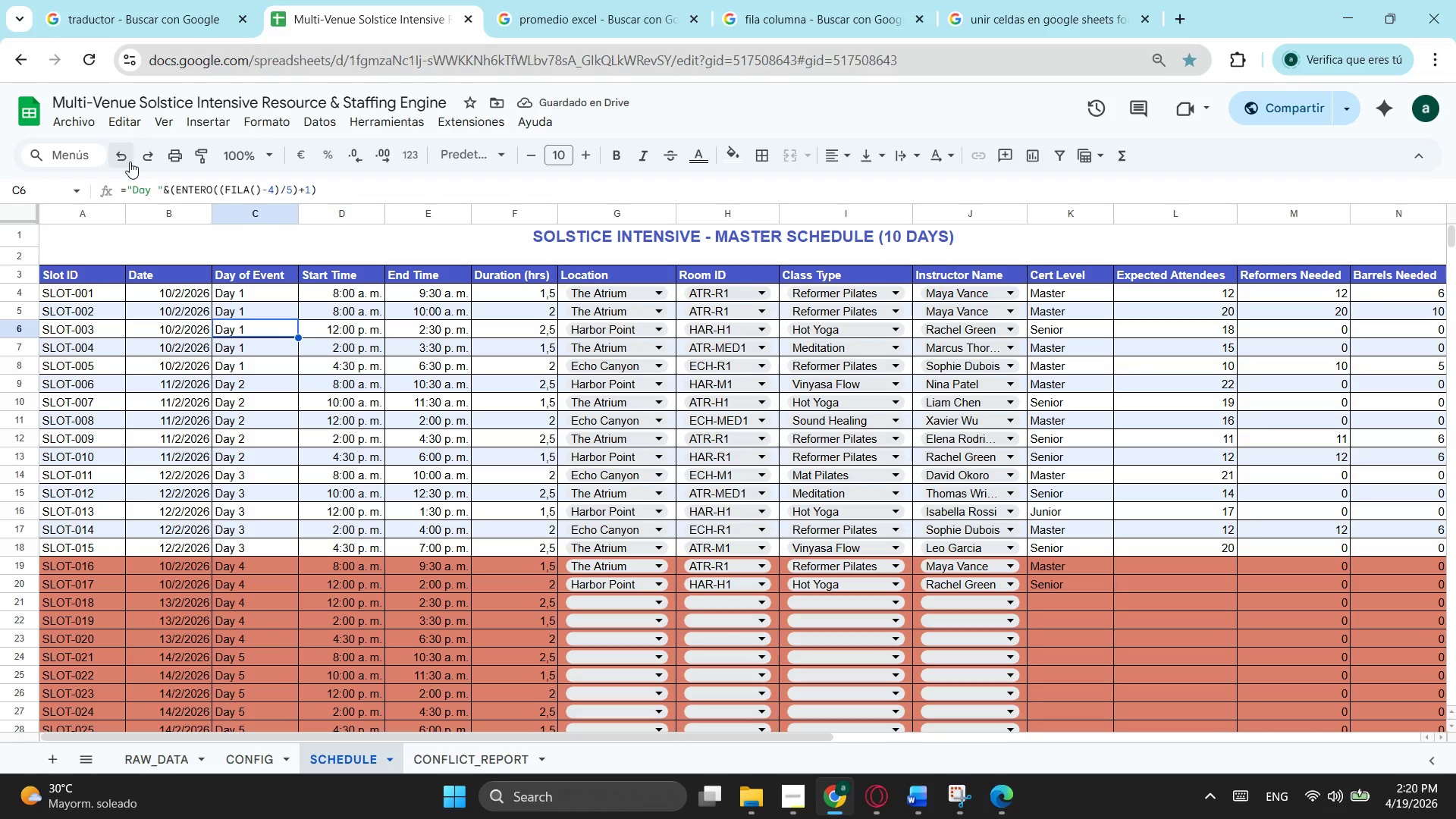 
left_click([450, 758])
 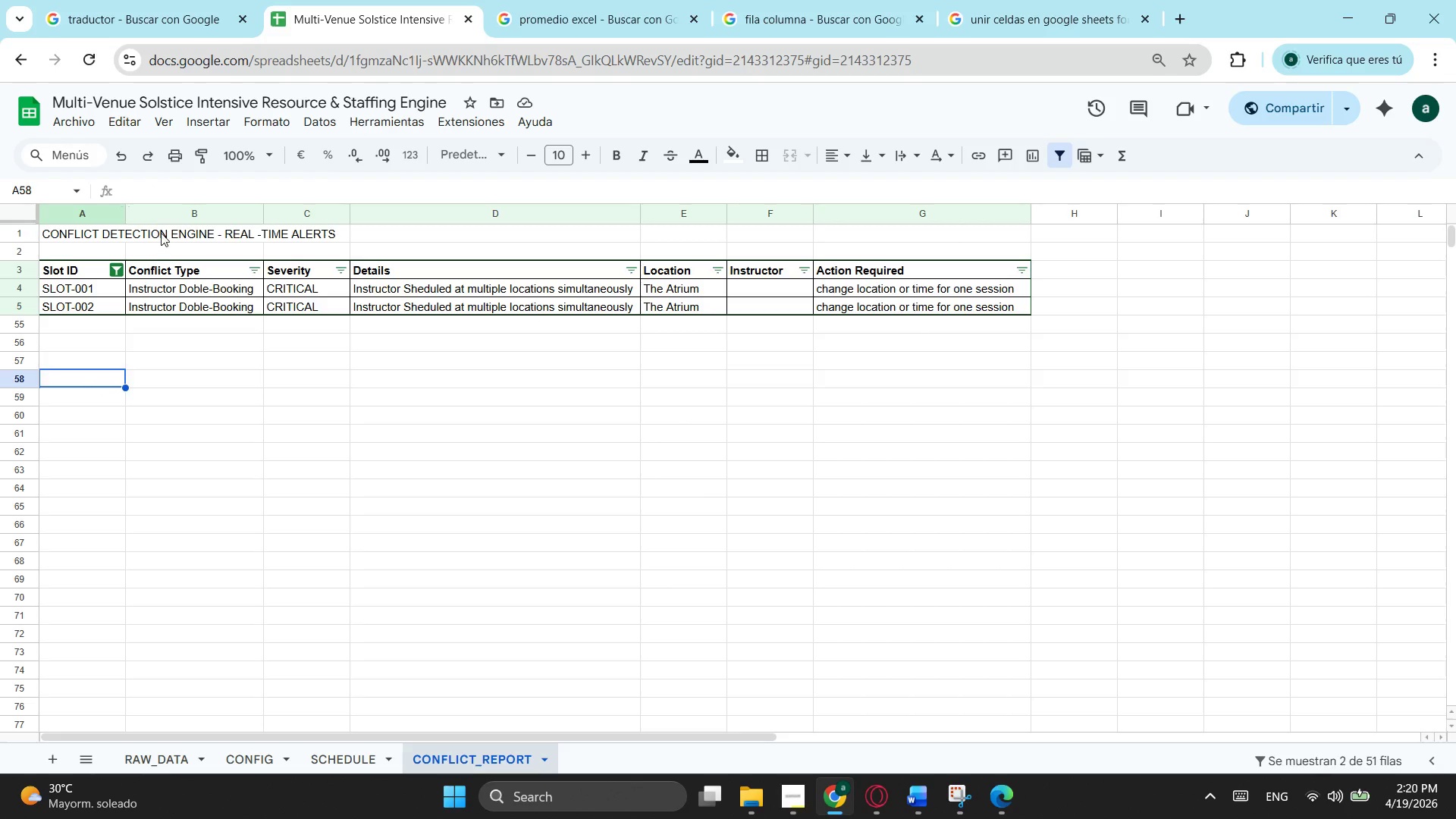 
left_click_drag(start_coordinate=[91, 240], to_coordinate=[930, 231])
 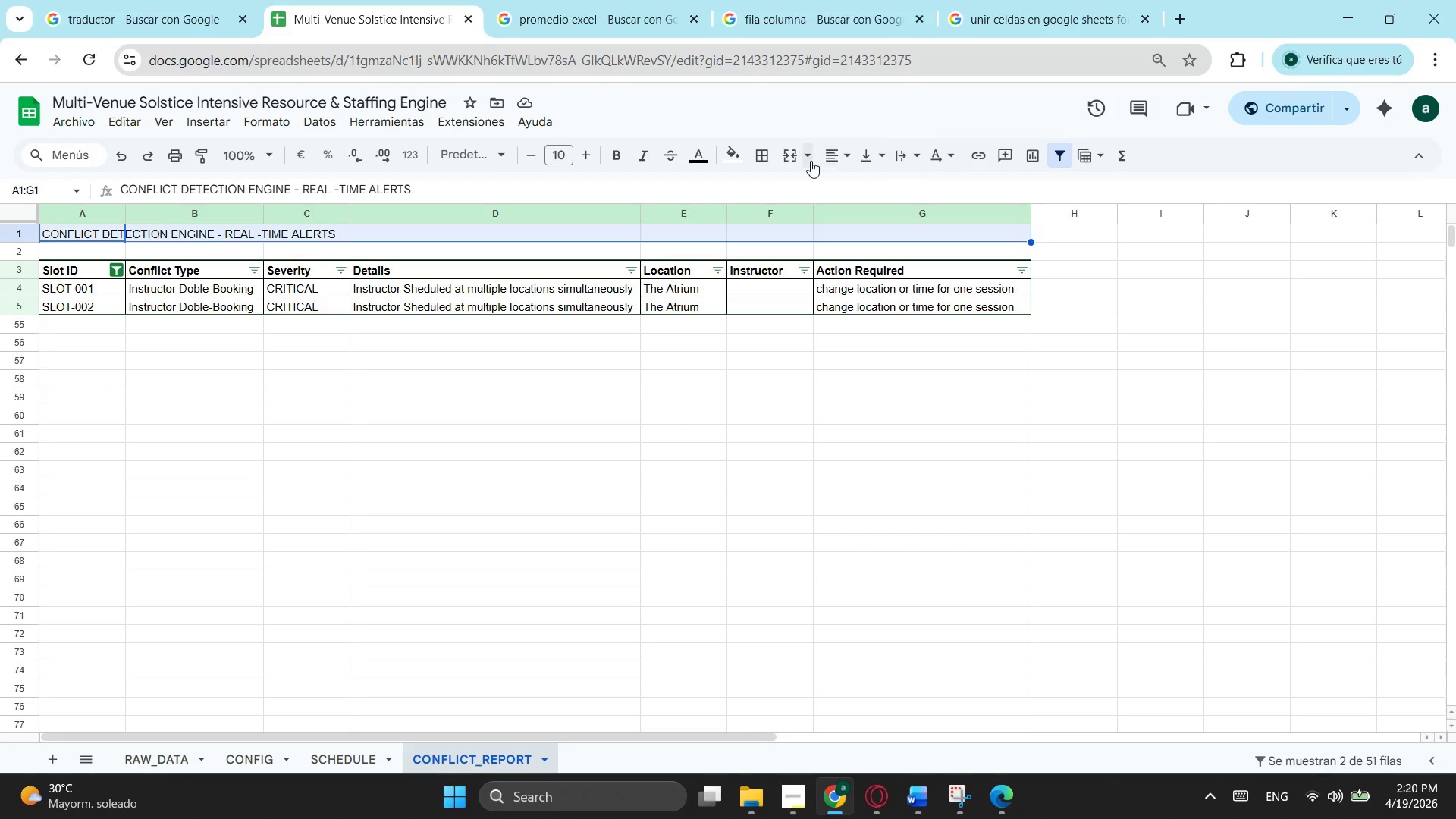 
left_click([788, 159])
 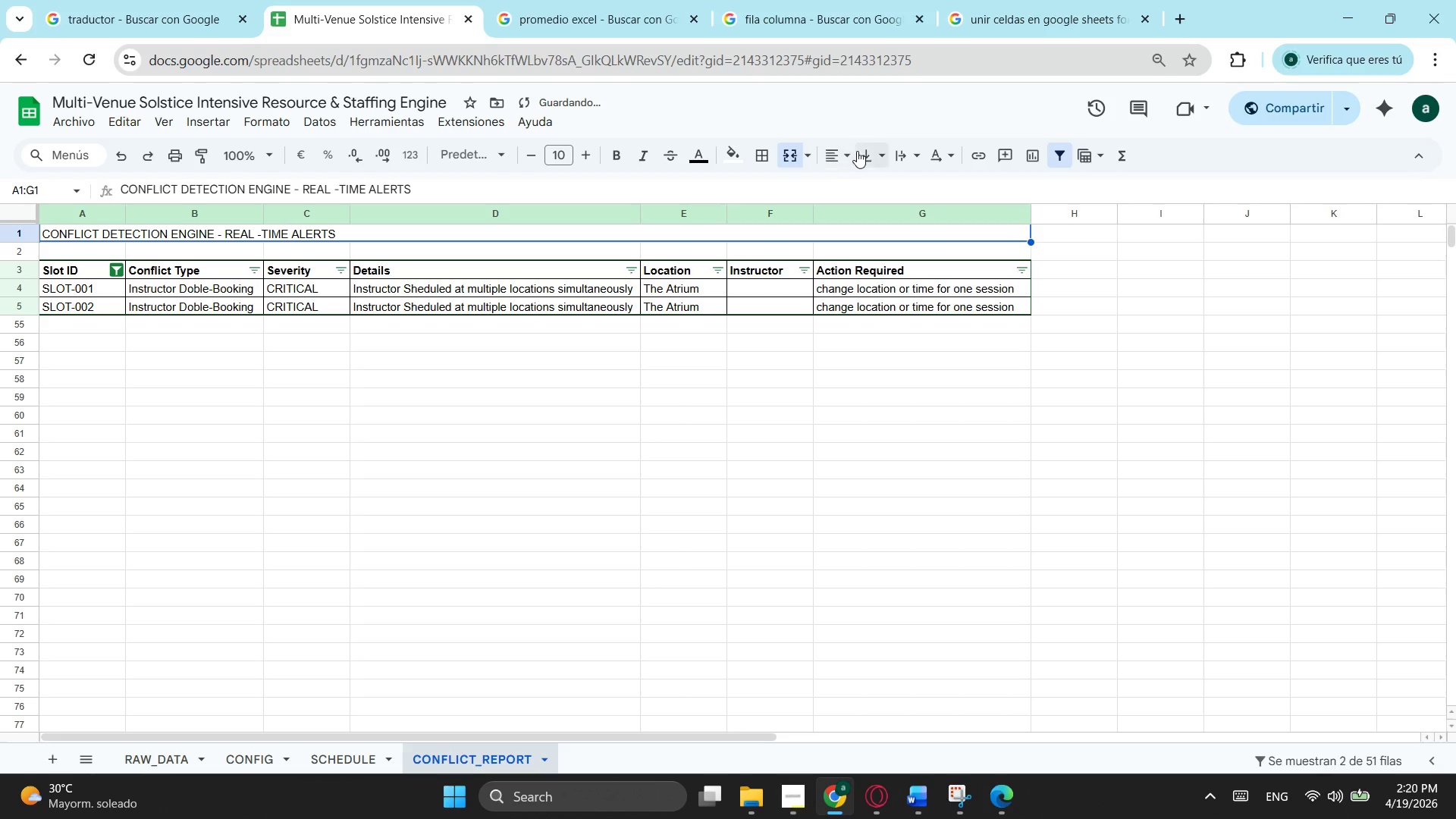 
left_click([848, 154])
 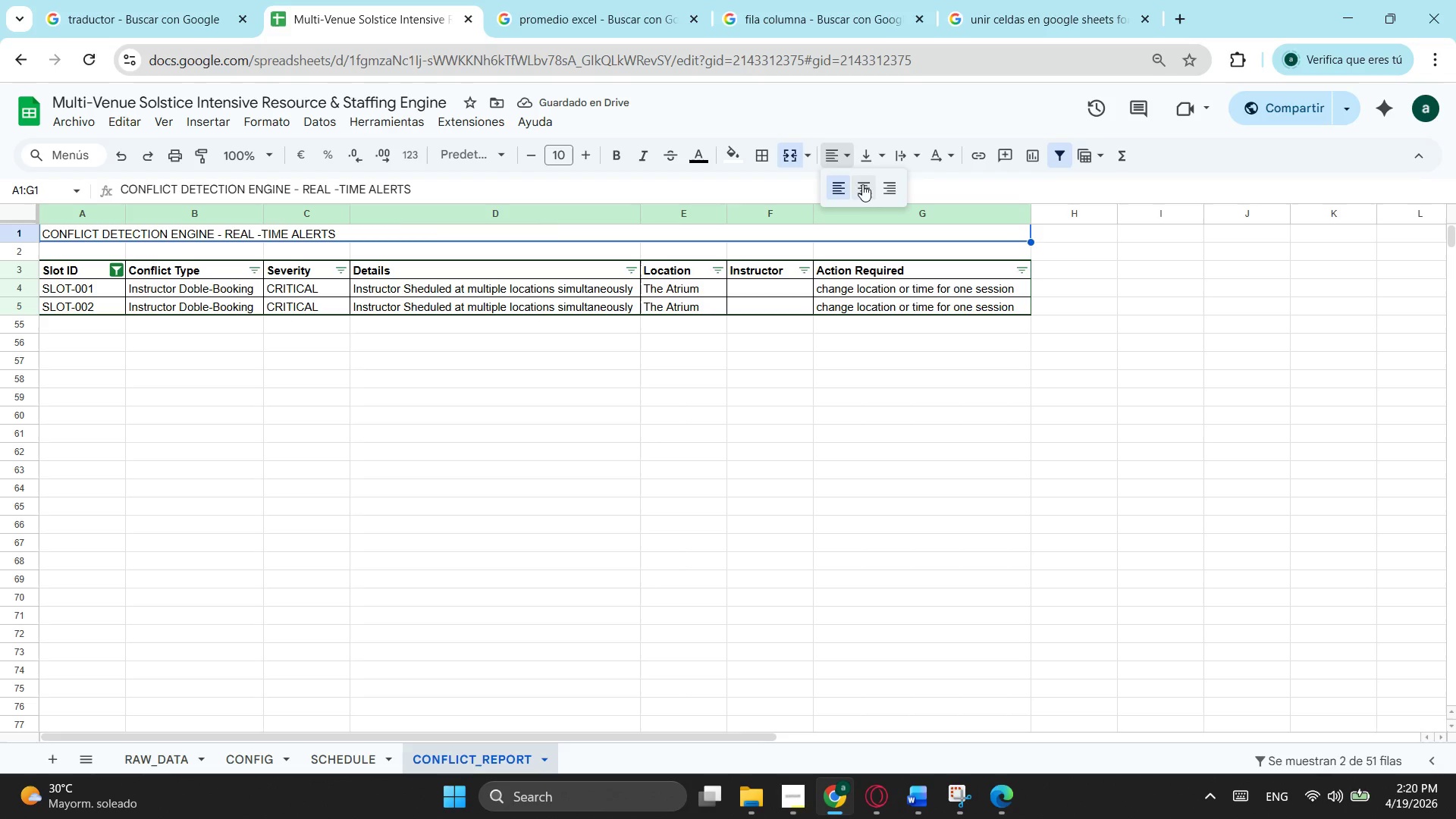 
left_click([862, 184])
 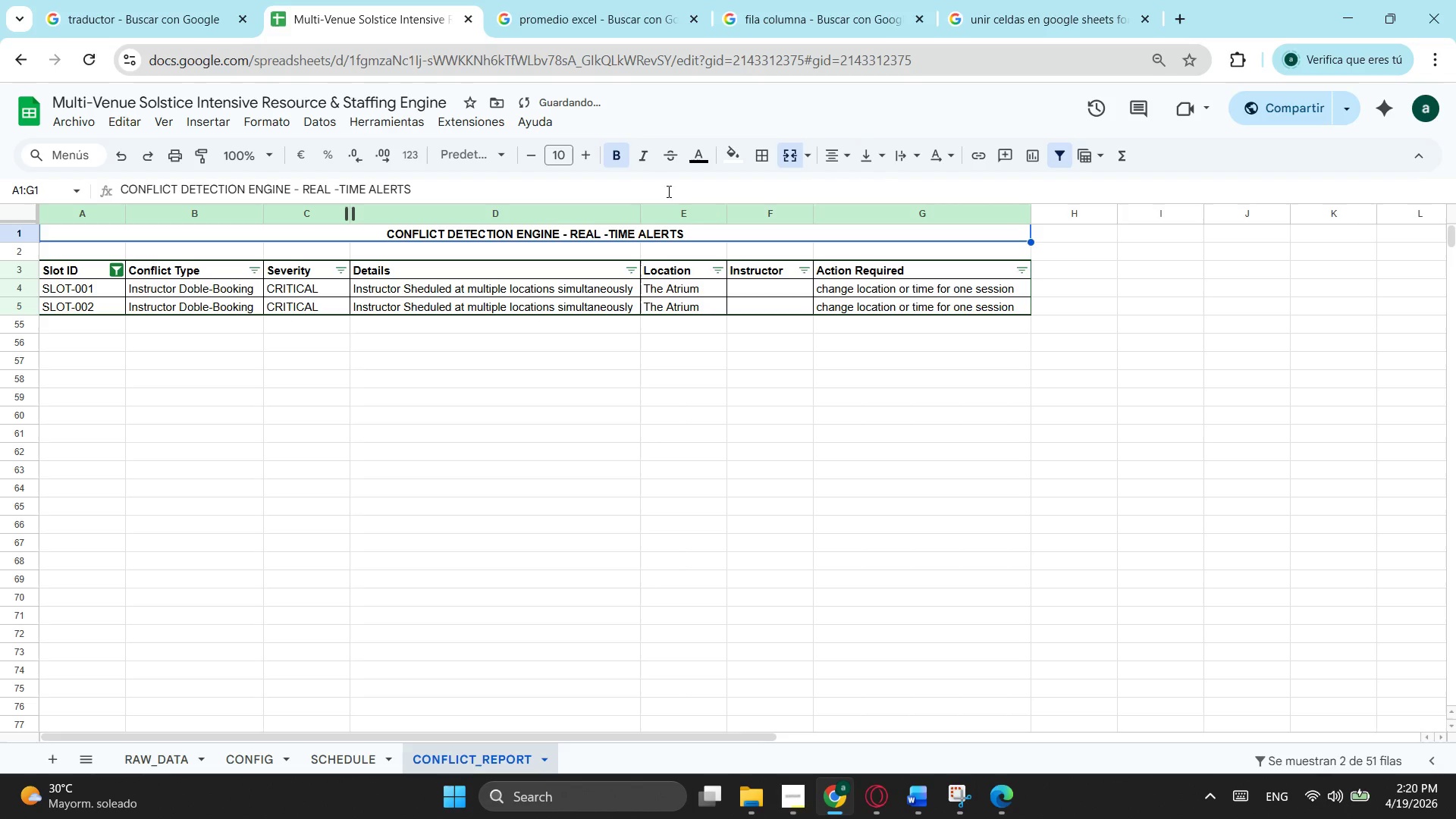 
double_click([582, 159])
 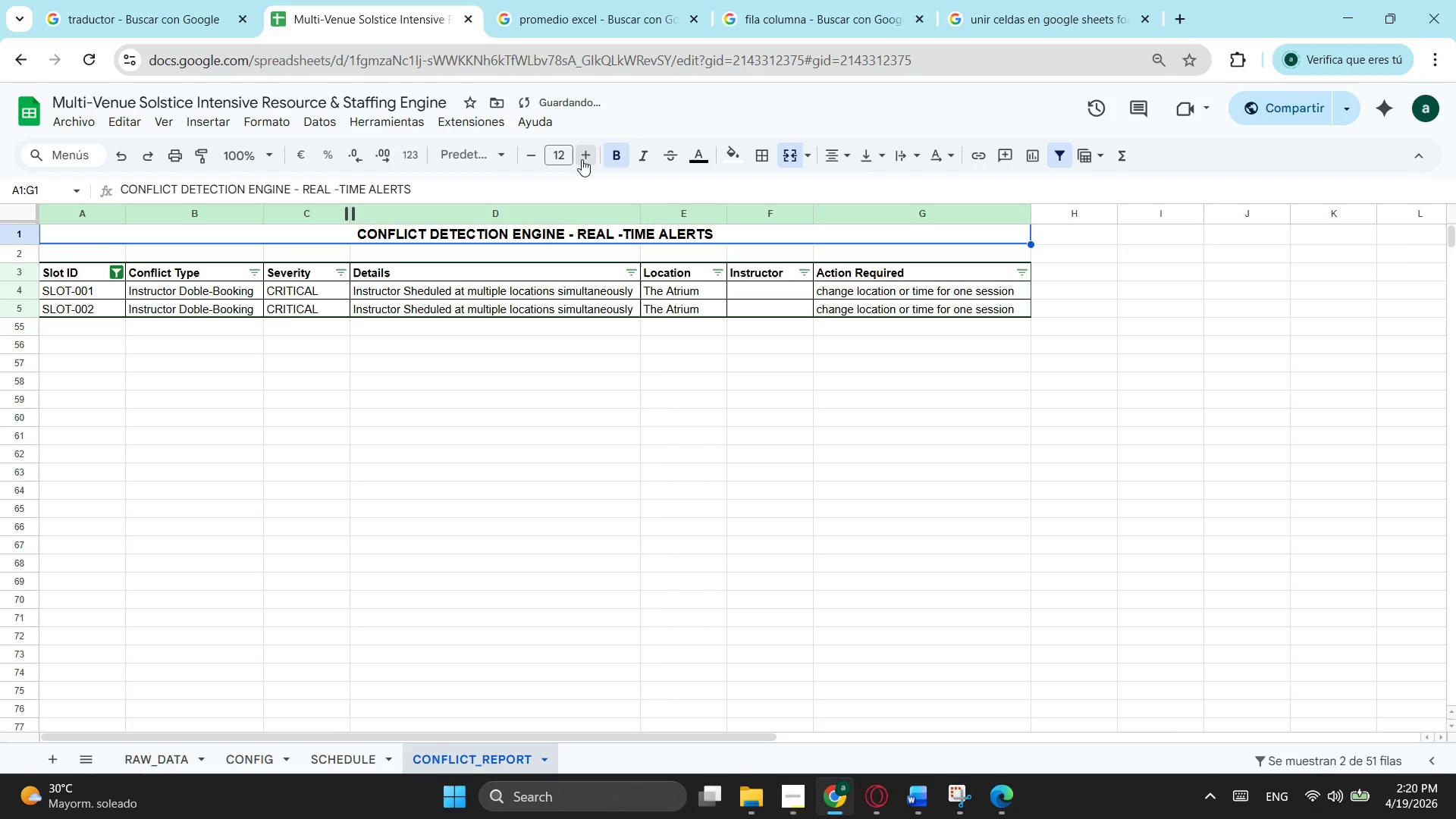 
triple_click([582, 159])
 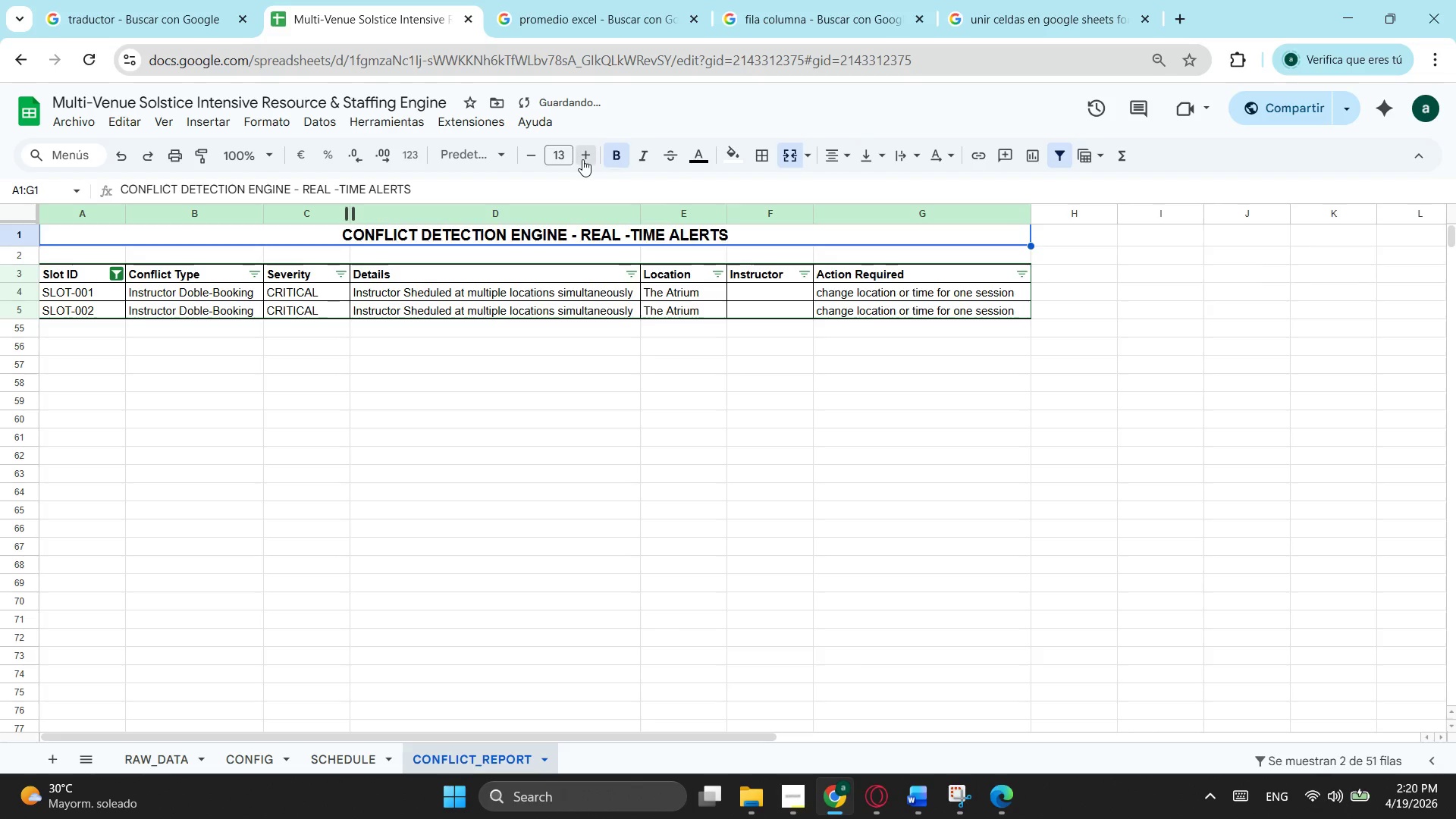 
left_click([582, 159])
 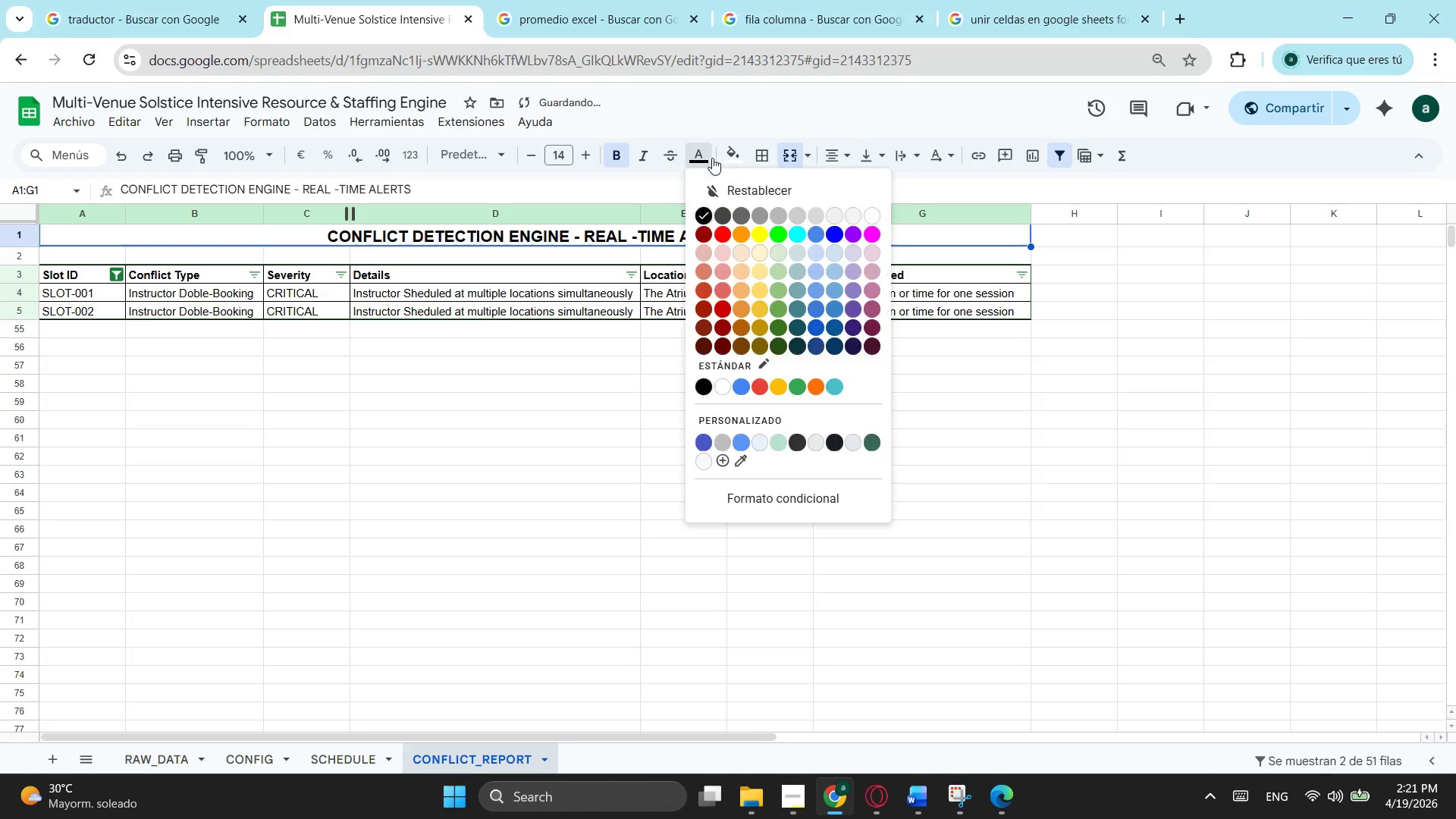 
double_click([712, 158])
 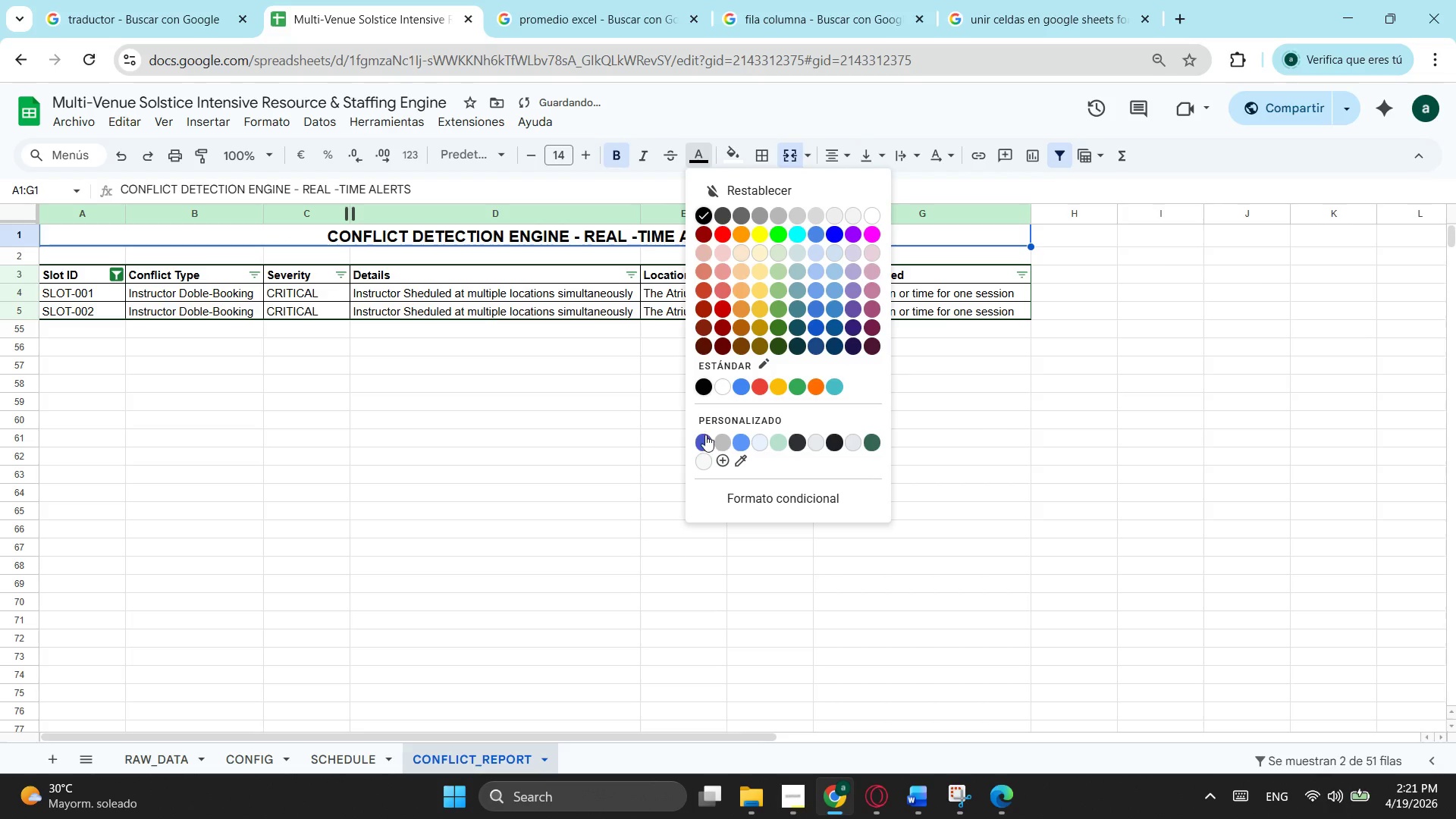 
left_click([704, 438])
 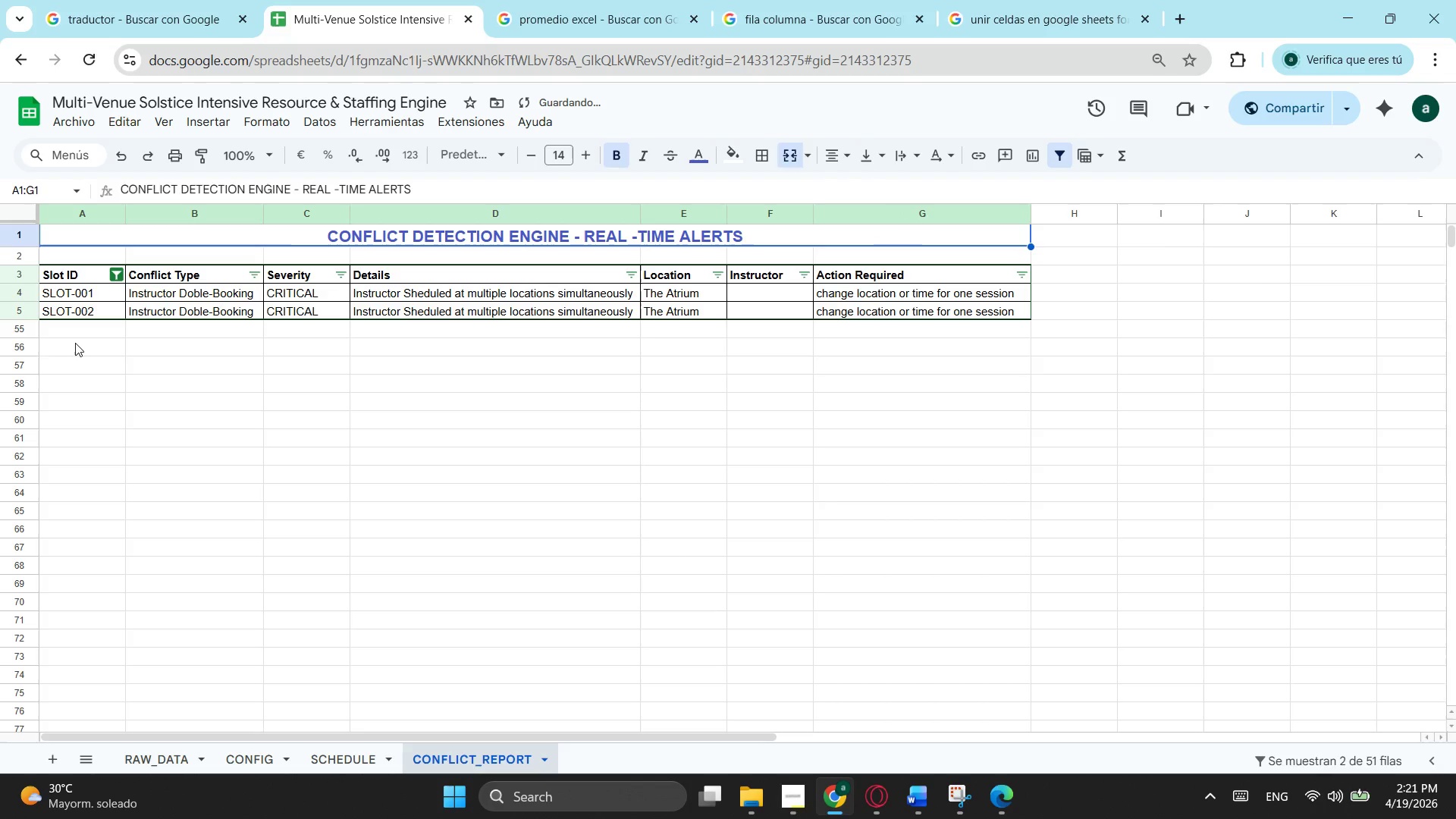 
left_click([75, 340])
 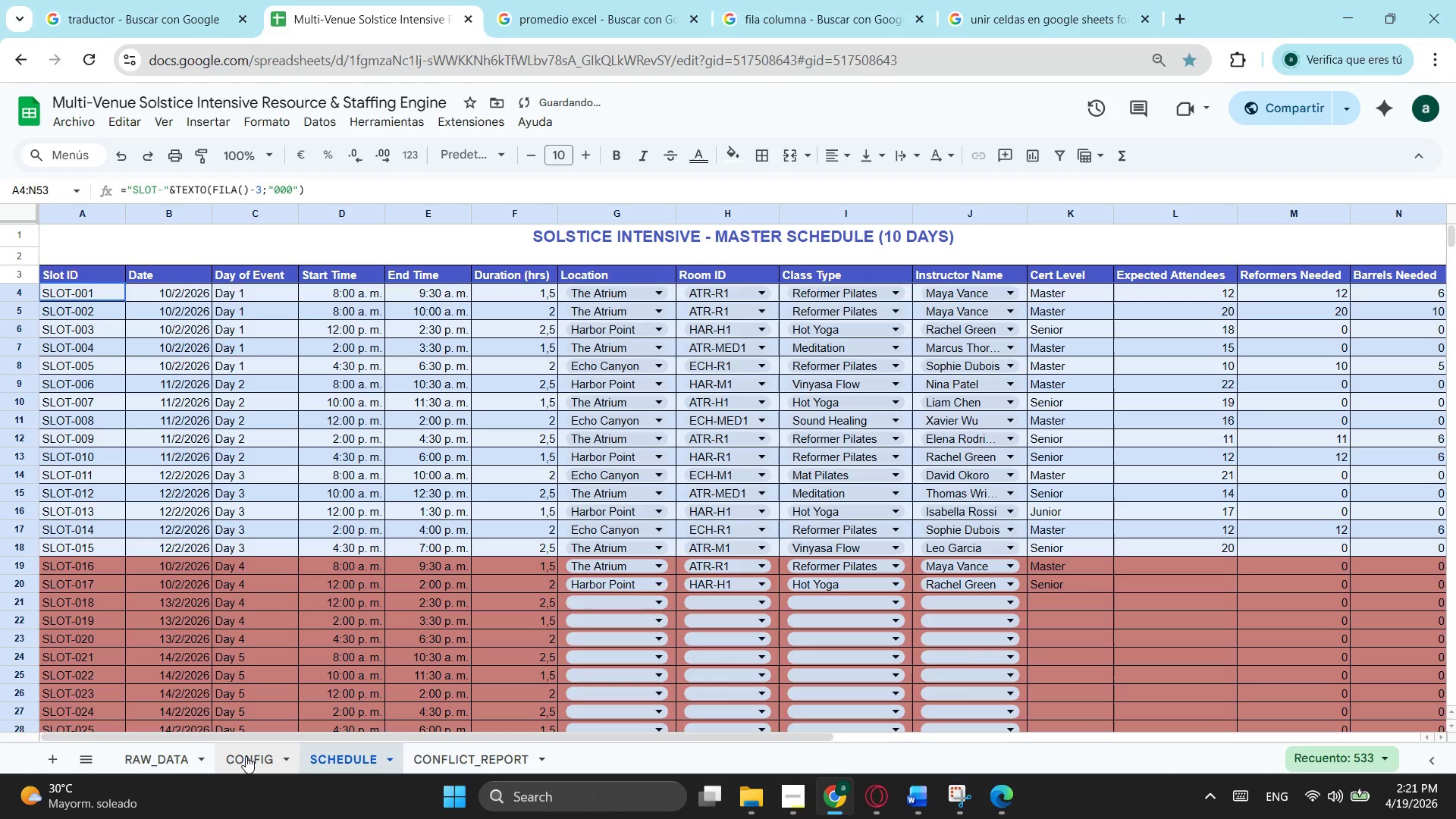 
scroll: coordinate [444, 584], scroll_direction: down, amount: 5.0
 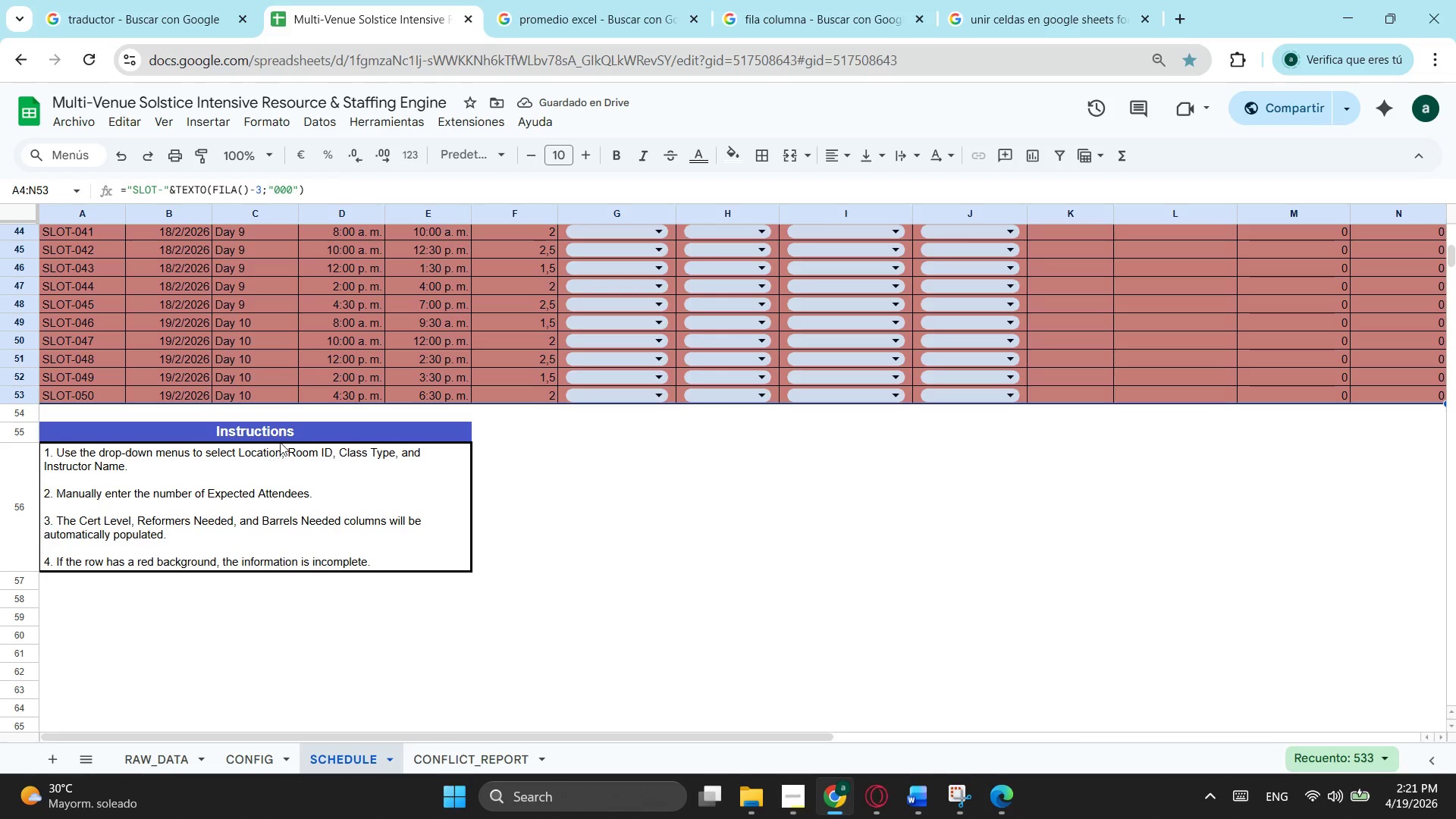 
left_click([292, 428])
 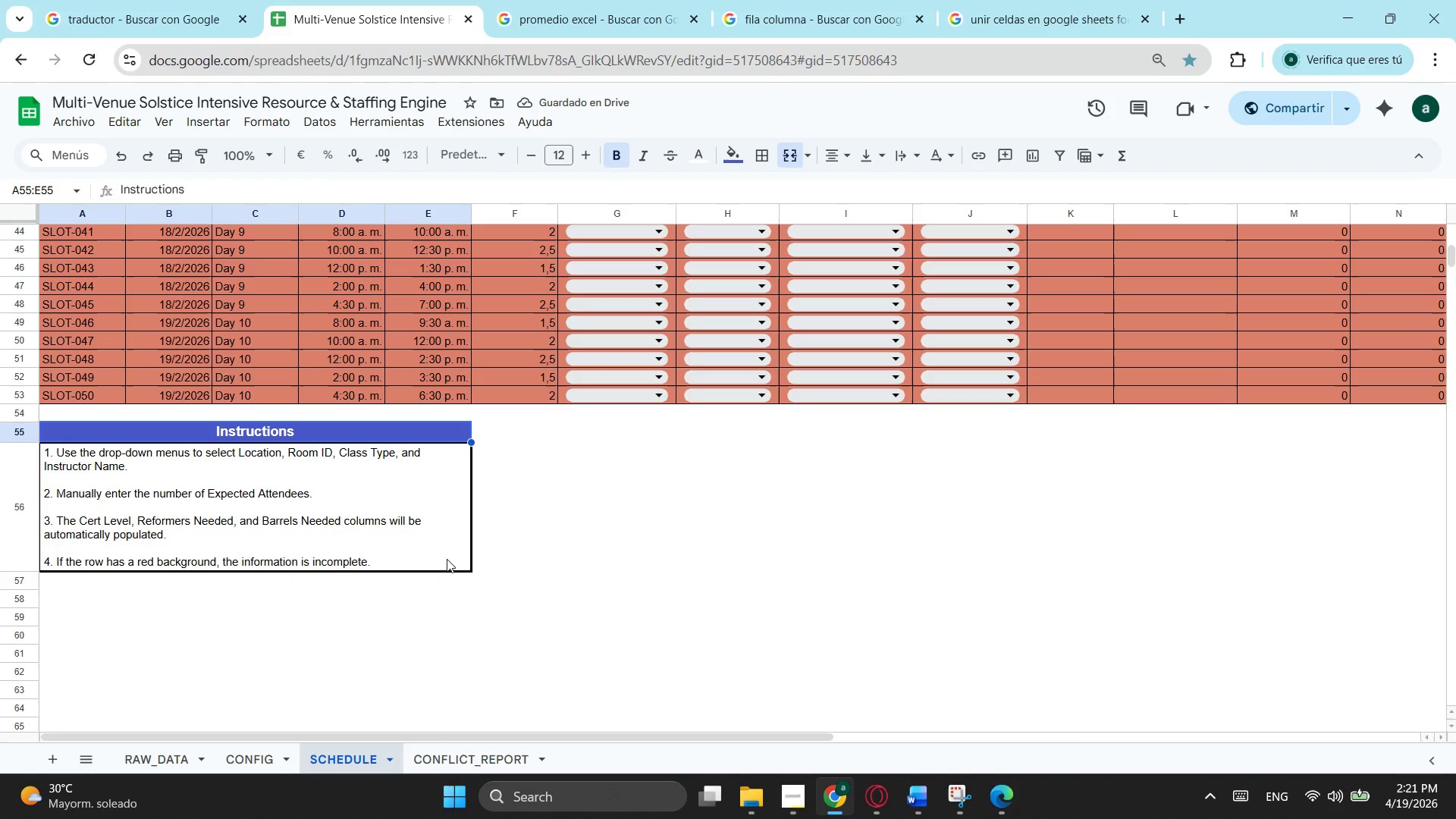 
left_click_drag(start_coordinate=[431, 536], to_coordinate=[361, 438])
 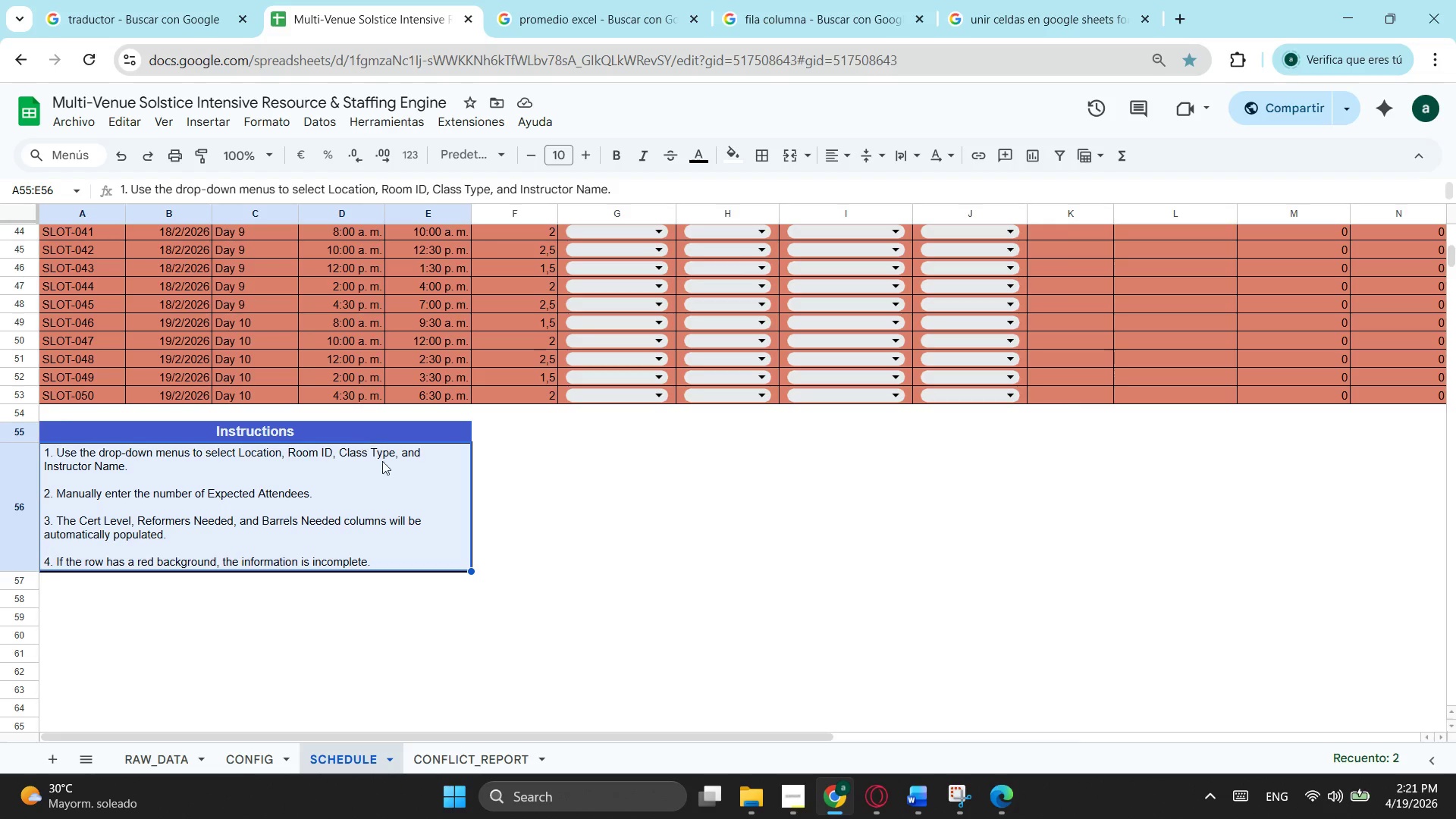 
key(Control+ControlLeft)
 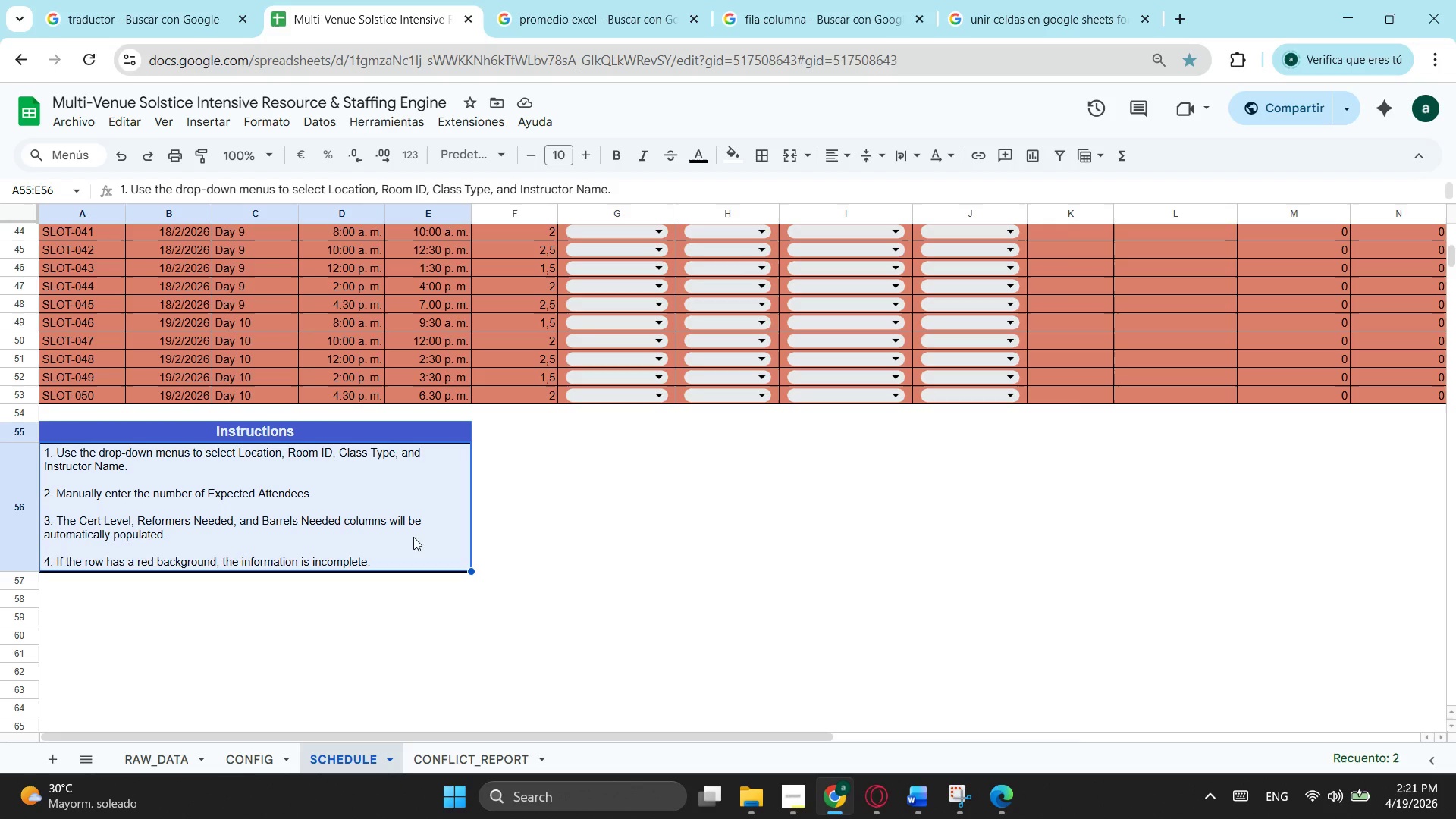 
key(Control+C)
 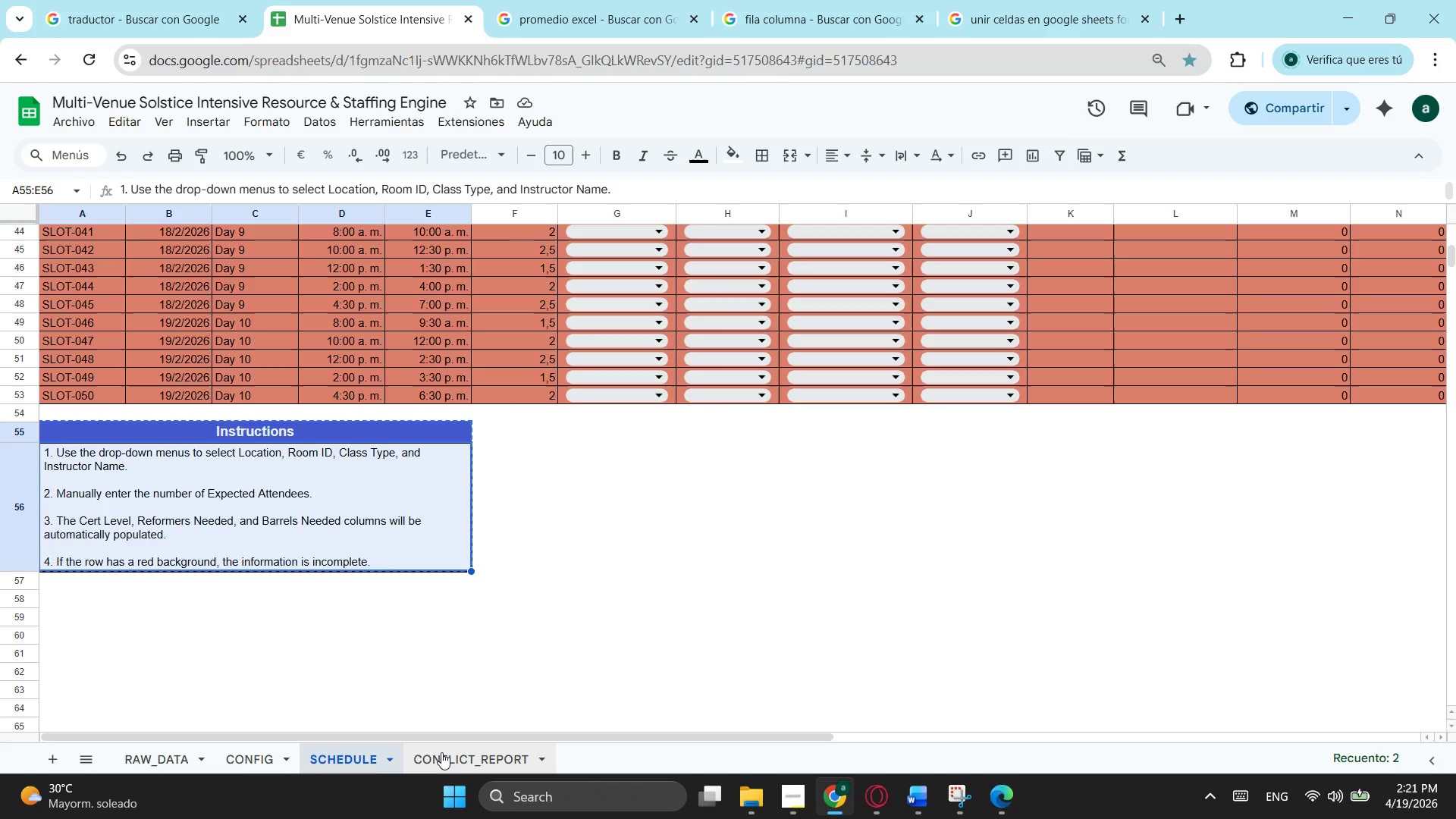 
left_click([441, 752])
 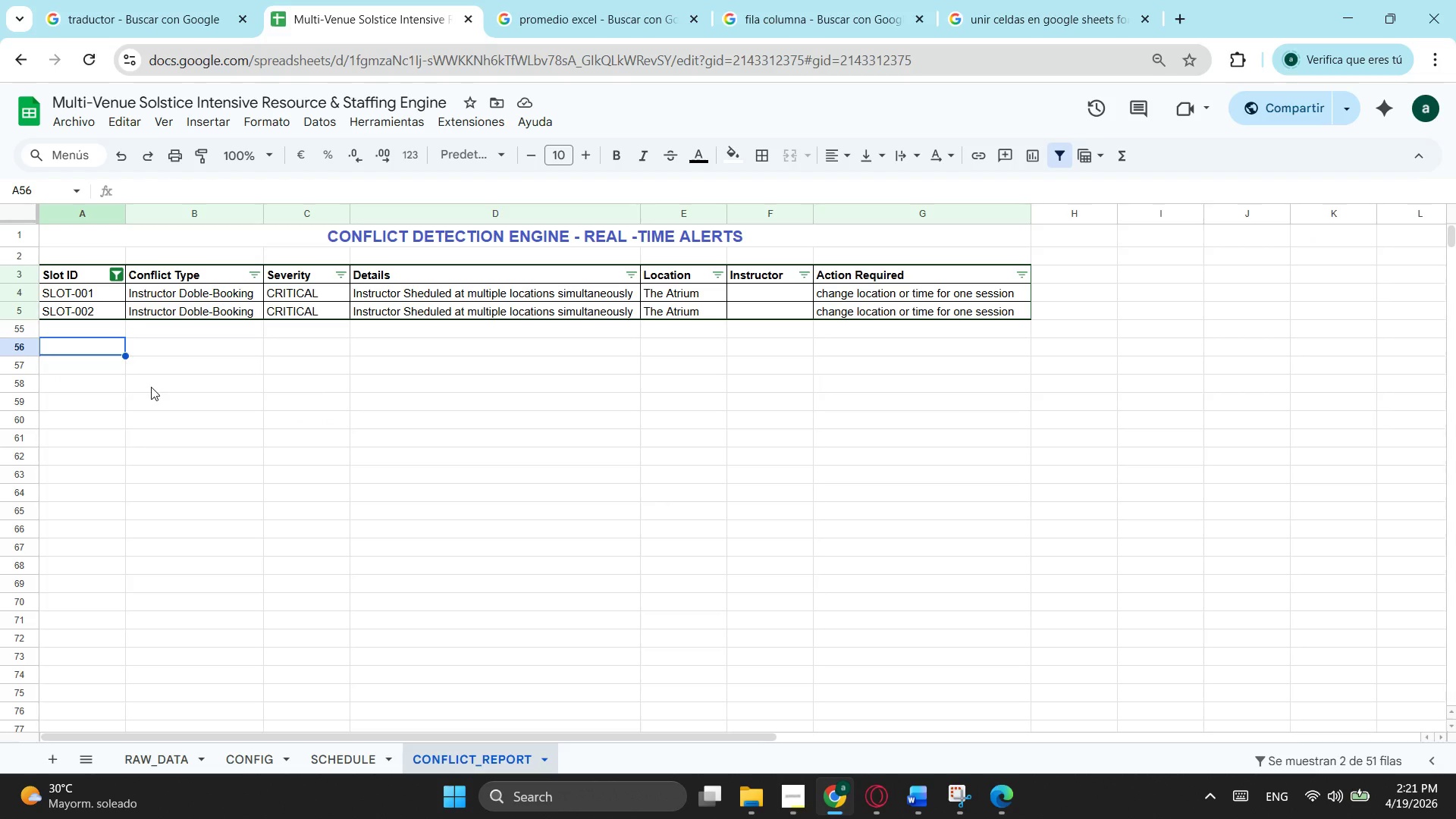 
key(Control+ControlLeft)
 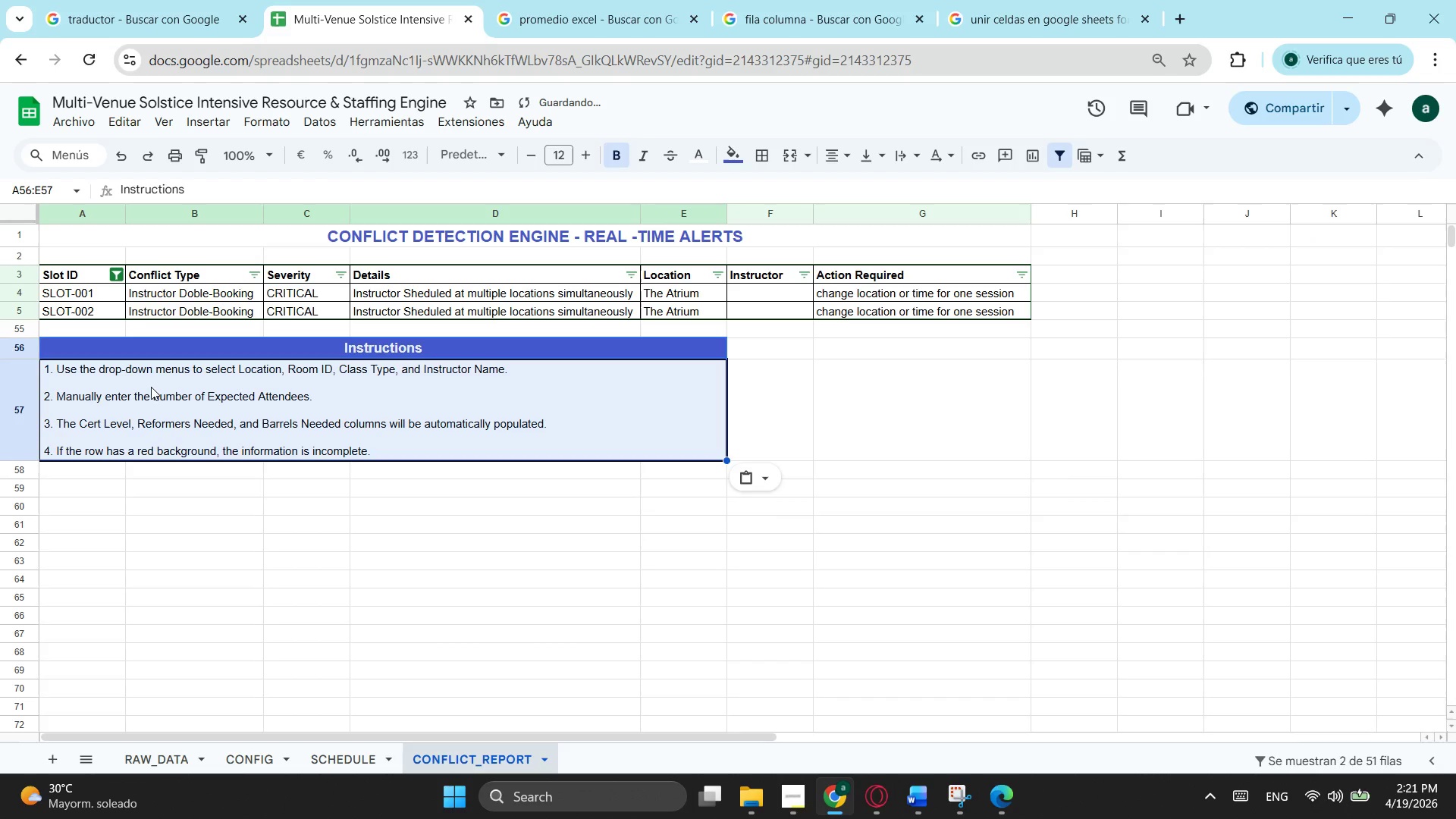 
key(Control+V)
 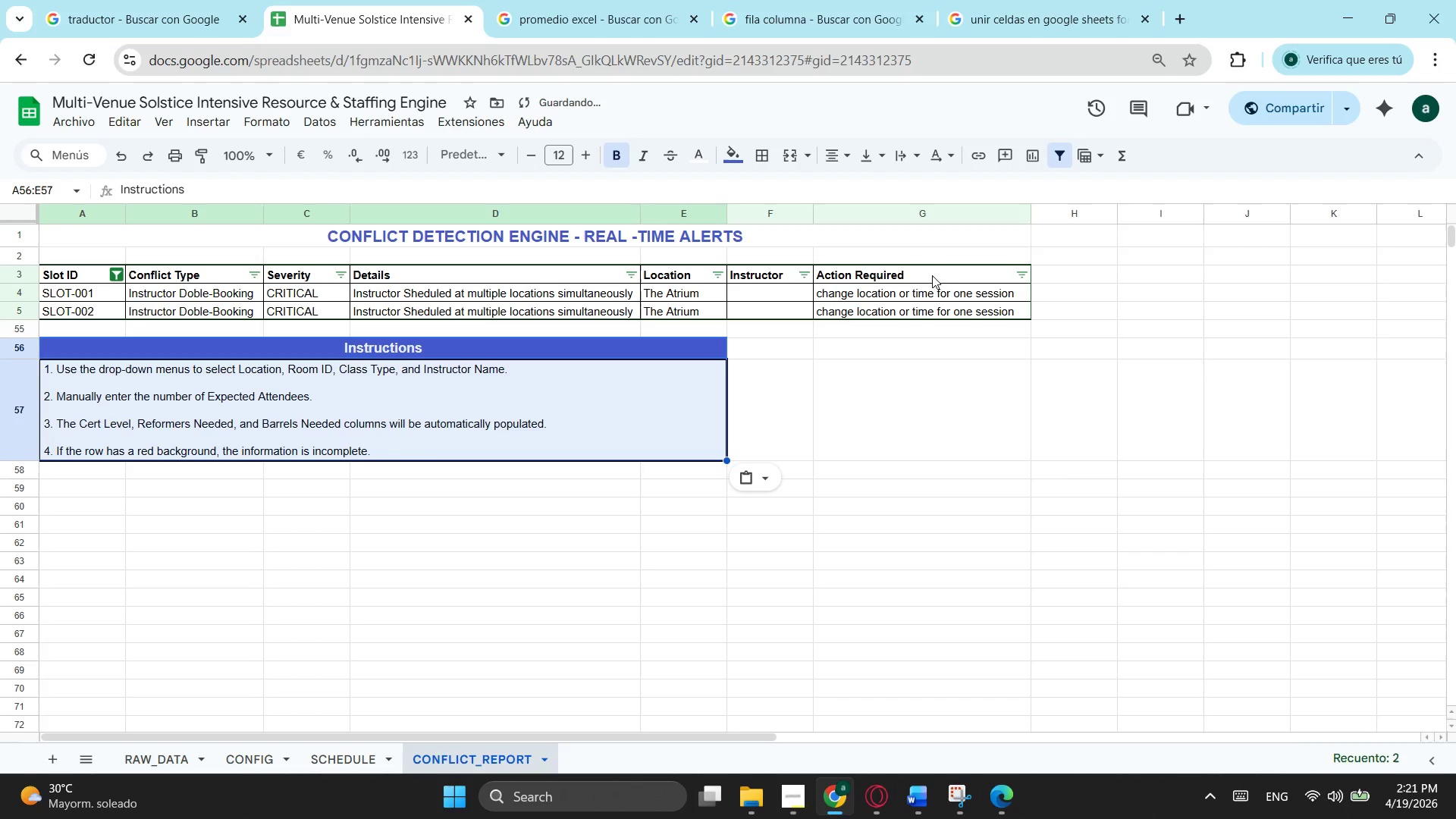 
left_click_drag(start_coordinate=[955, 284], to_coordinate=[78, 279])
 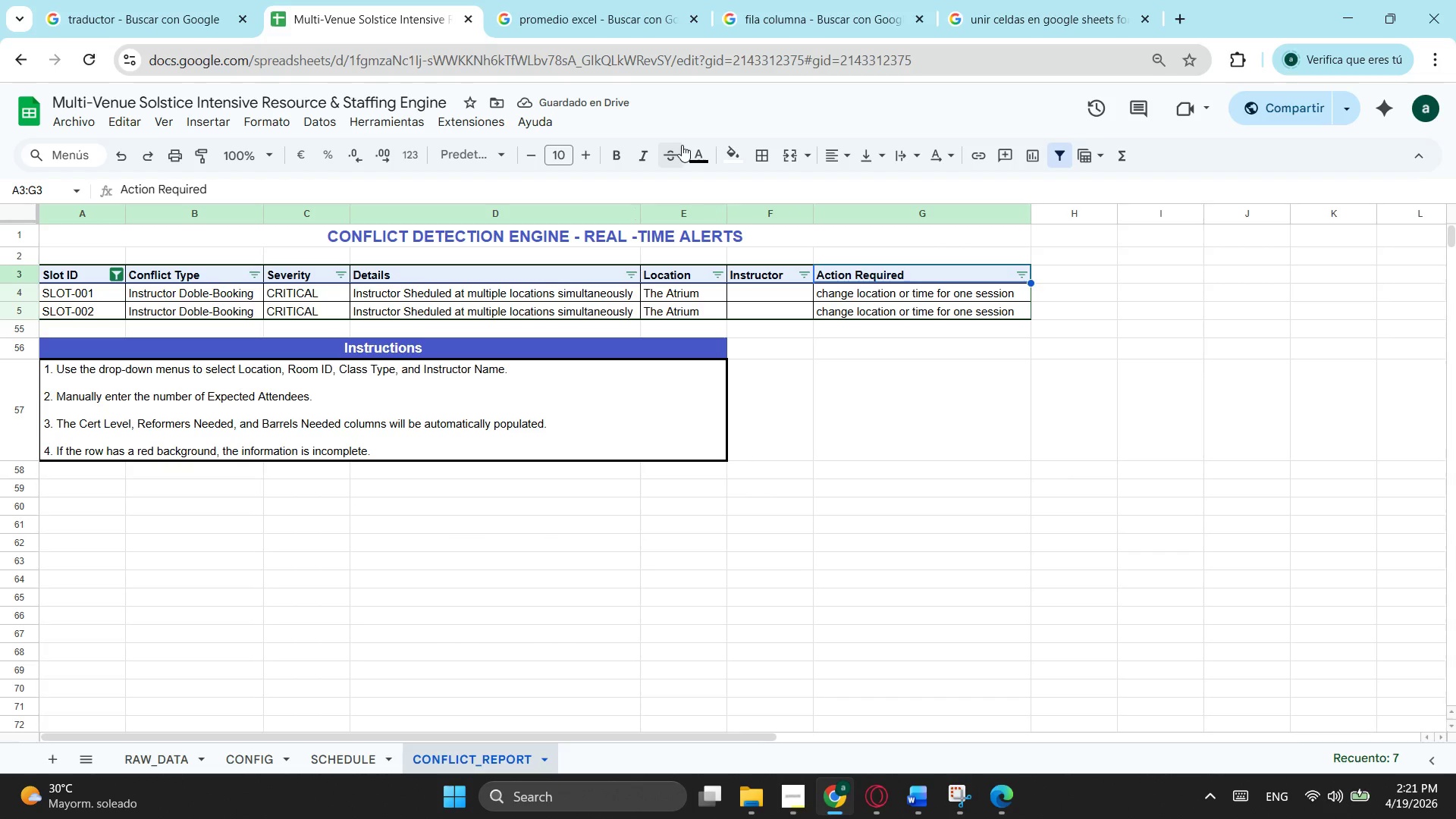 
left_click([704, 150])
 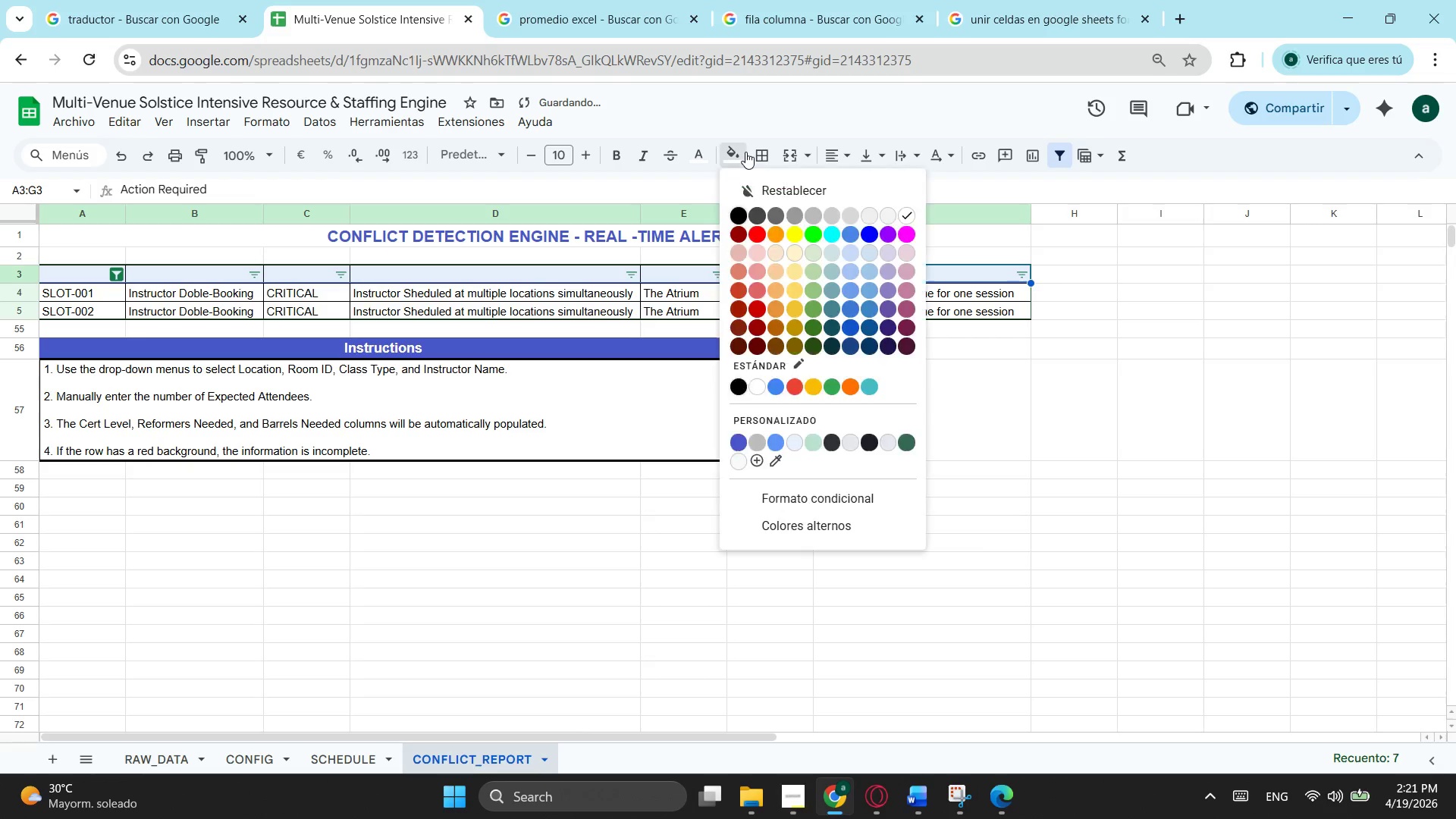 
double_click([764, 154])
 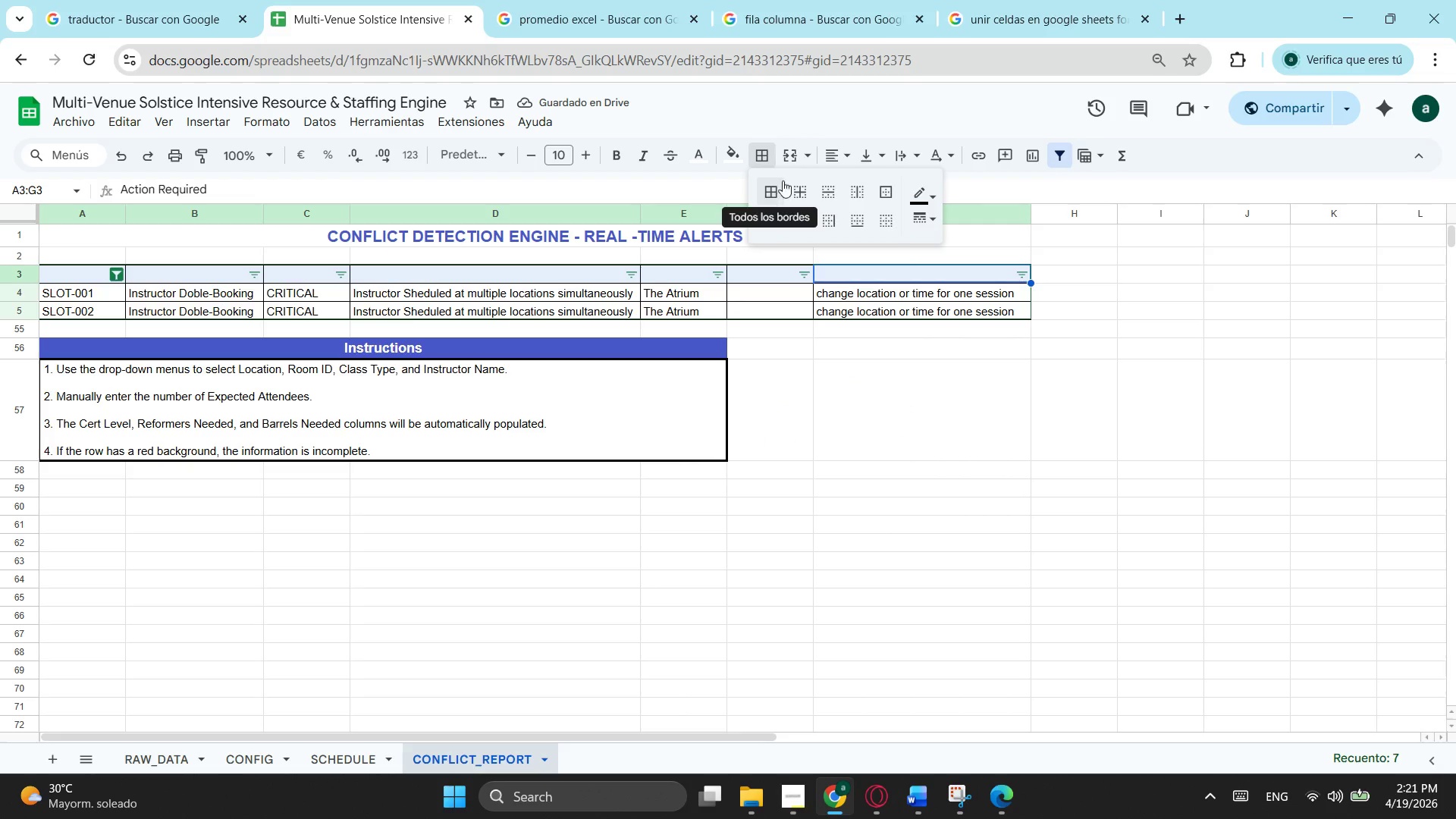 
left_click([735, 147])
 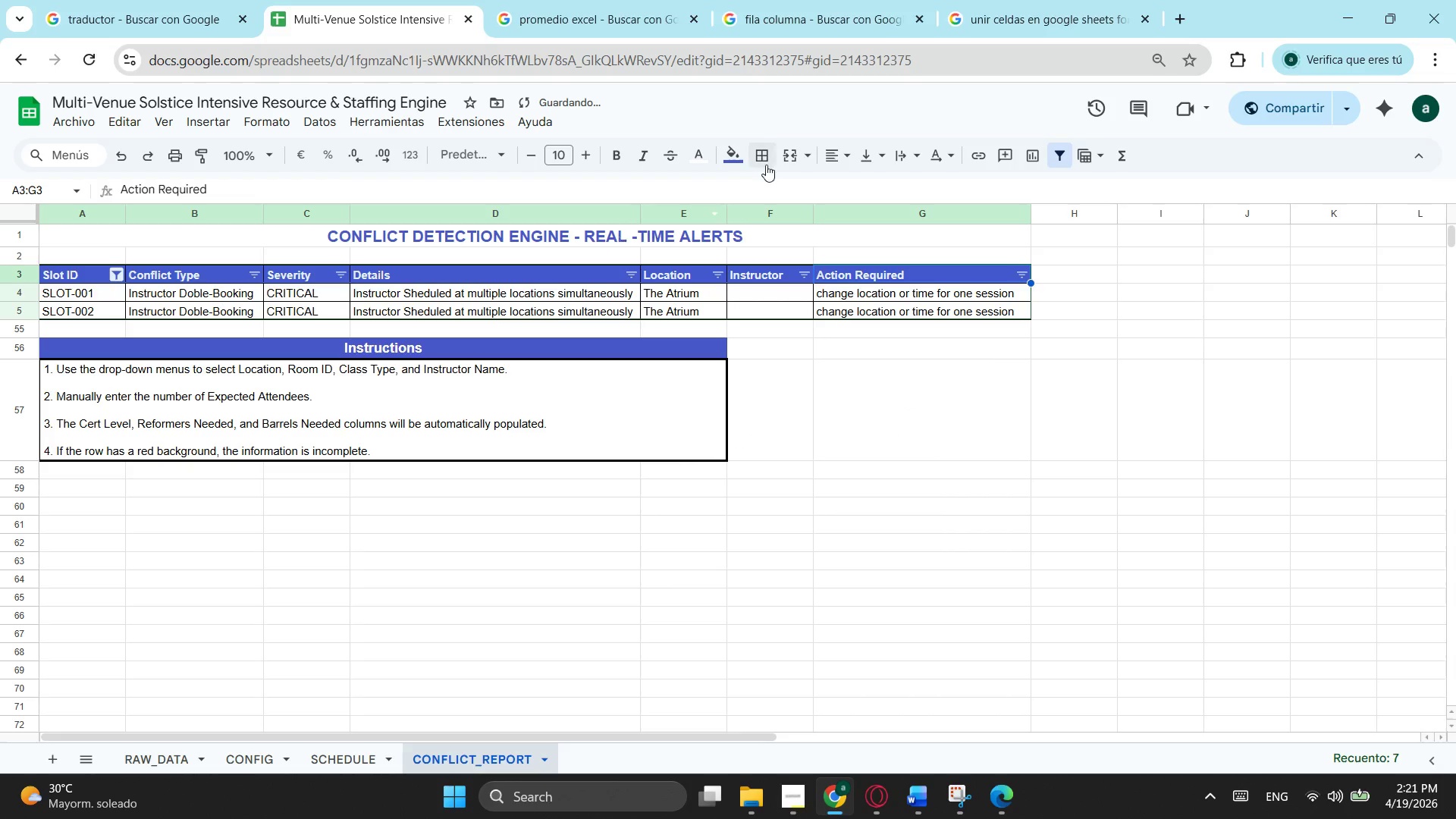 
left_click([821, 152])
 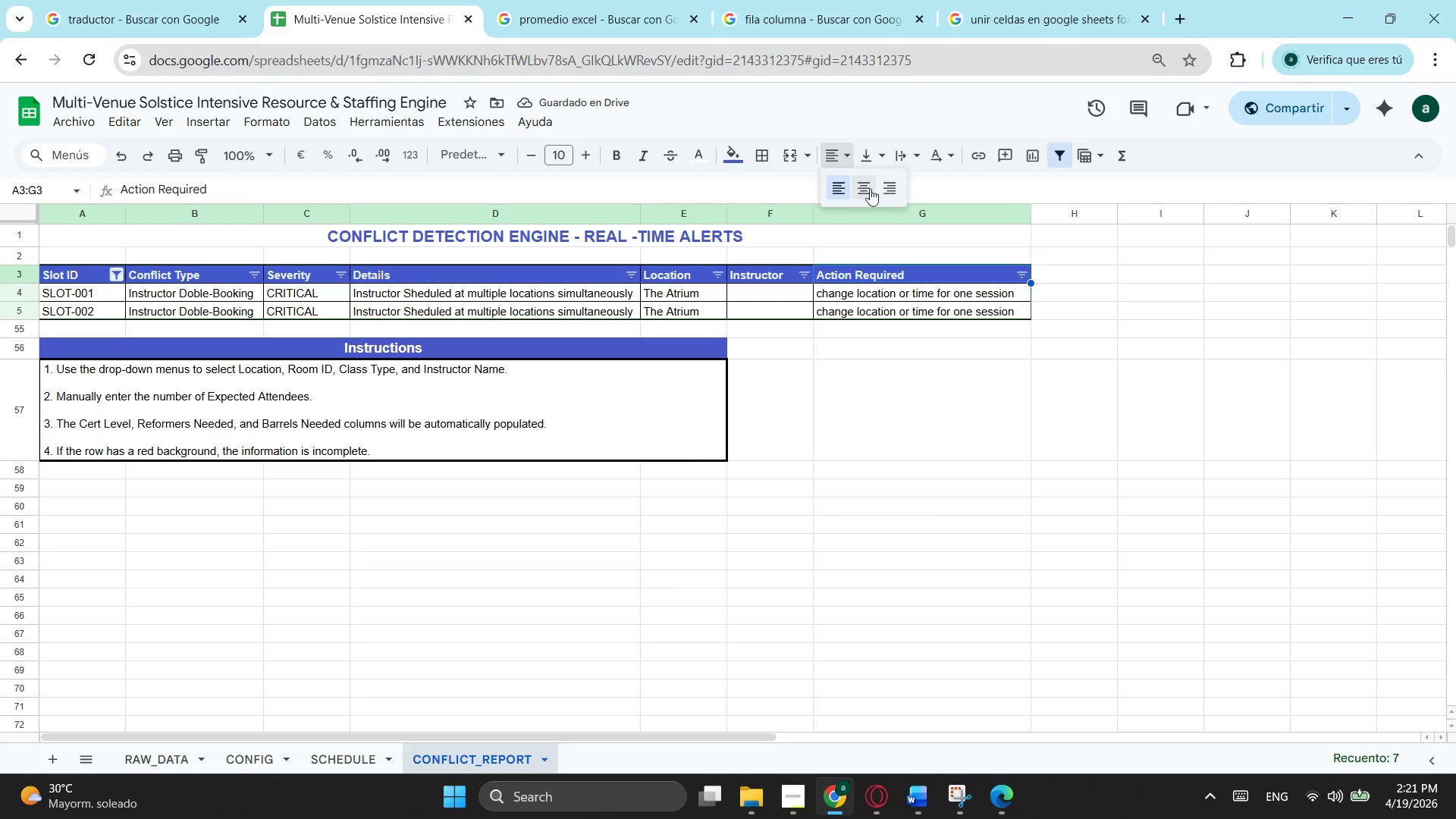 
left_click([870, 189])
 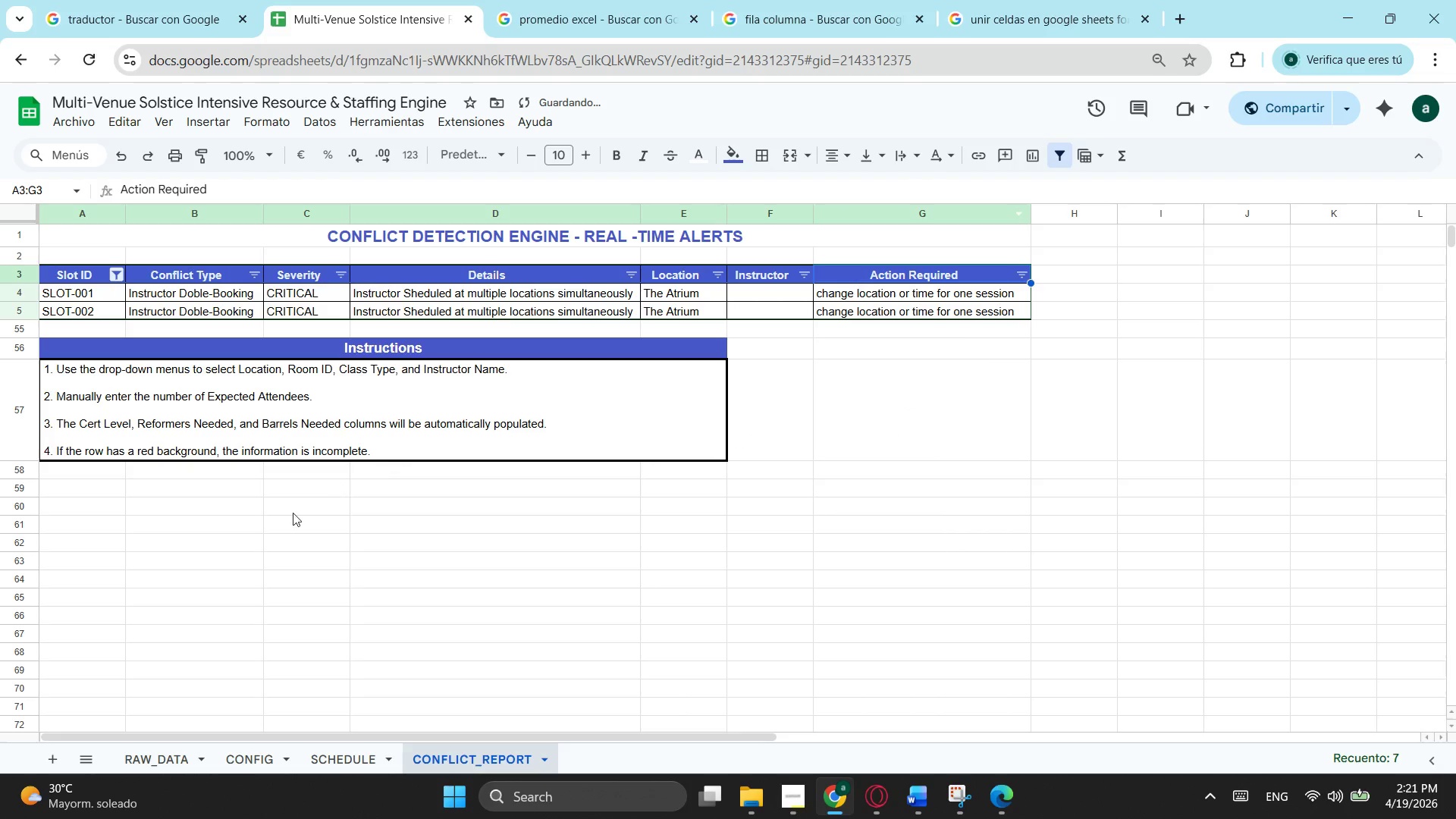 
left_click([293, 513])
 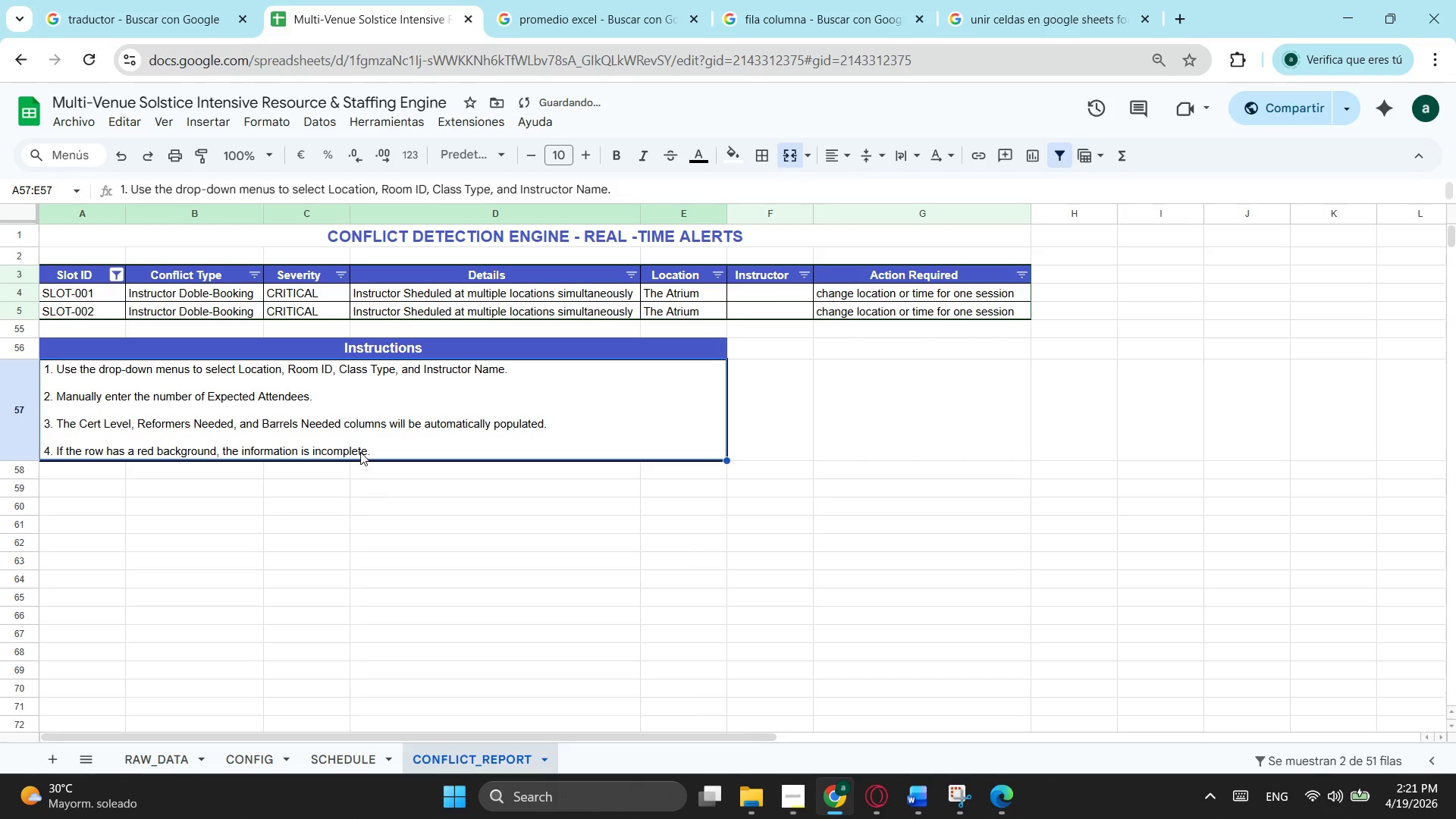 
double_click([397, 447])
 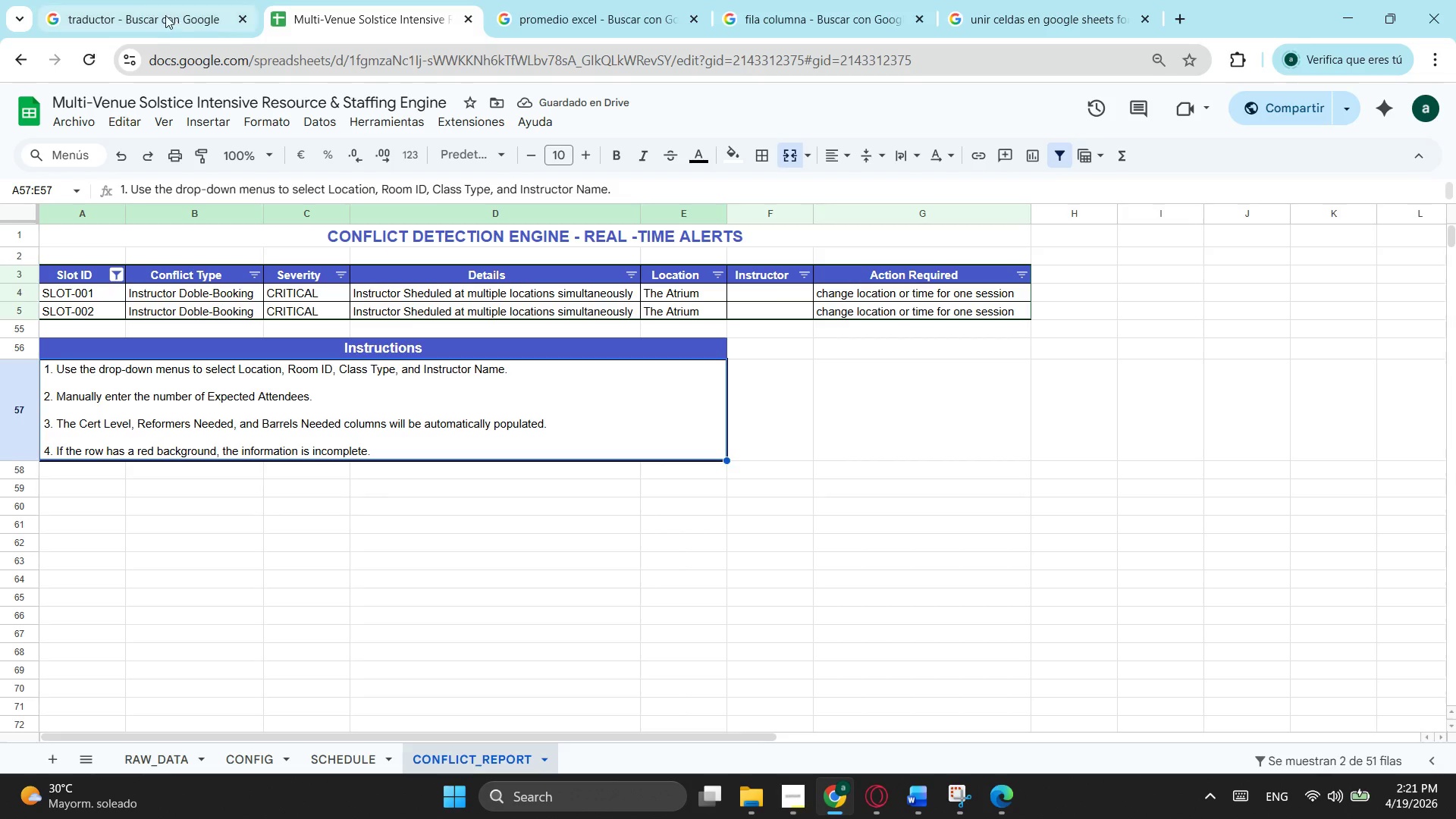 
left_click([164, 14])
 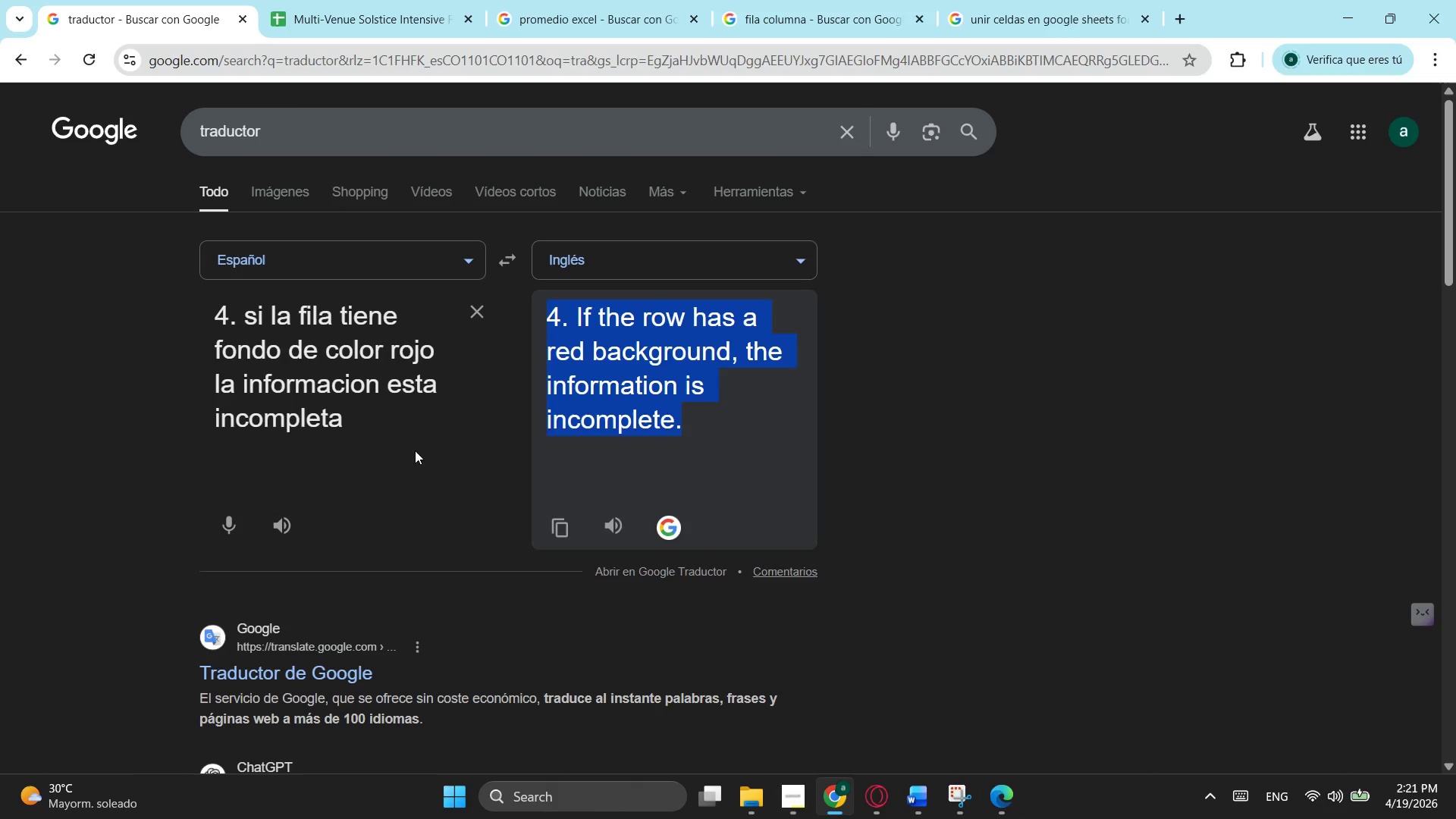 
left_click_drag(start_coordinate=[414, 429], to_coordinate=[267, 363])
 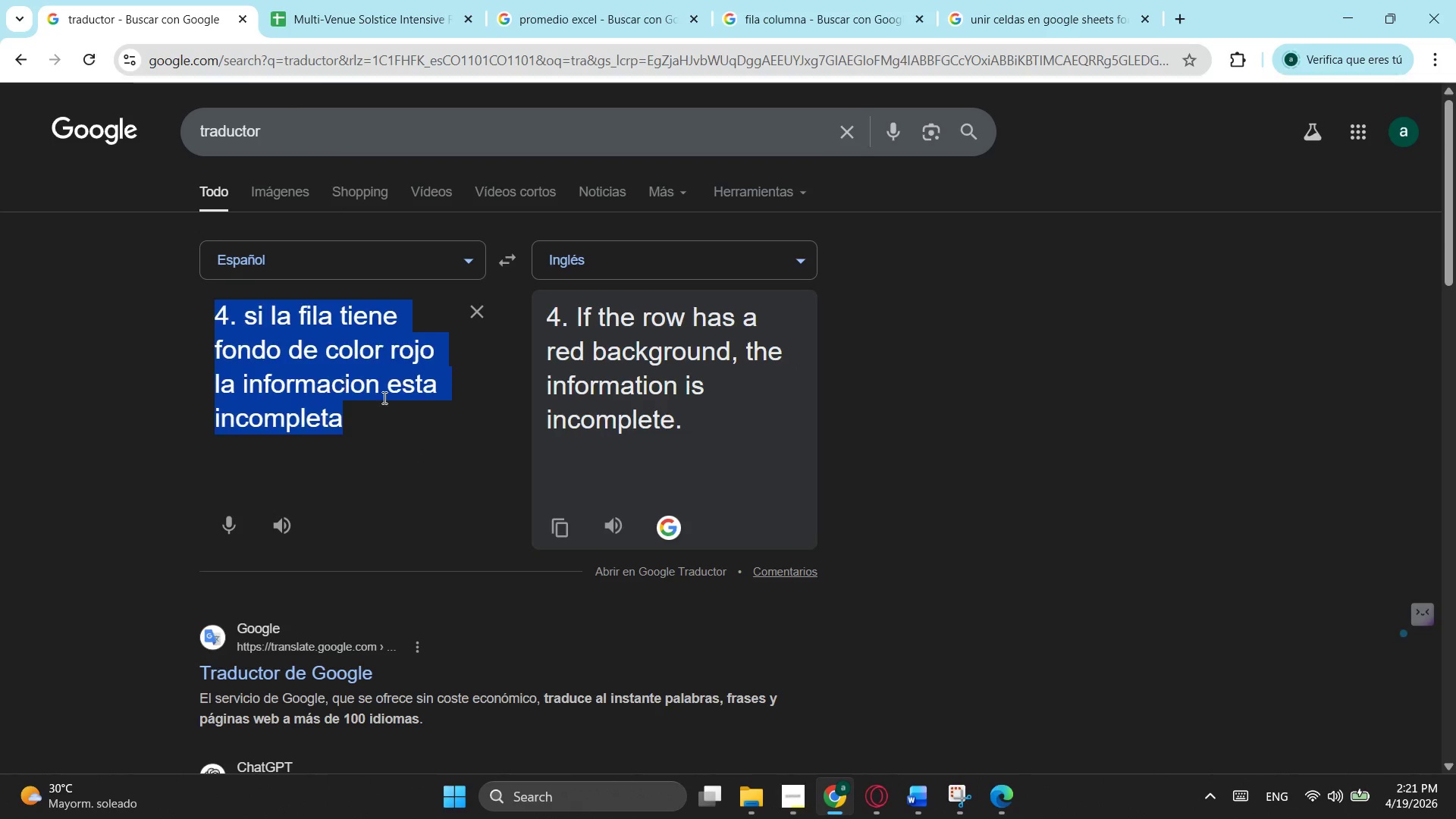 
type(1)
key(Backspace)
key(Backspace)
type(Co)
key(Backspace)
key(Backspace)
type(Cata )
key(Backspace)
key(Backspace)
key(Backspace)
key(Backspace)
key(Backspace)
key(Backspace)
type(LO)
key(Backspace)
key(Backspace)
type(Los ta)
key(Backspace)
key(Backspace)
key(Backspace)
key(Backspace)
key(Backspace)
key(Backspace)
key(Backspace)
type(cad)
key(Backspace)
key(Backspace)
key(Backspace)
type(1.c)
key(Backspace)
type( cuando los datos se )
key(Backspace)
key(Backspace)
key(Backspace)
type(de la tabla)
 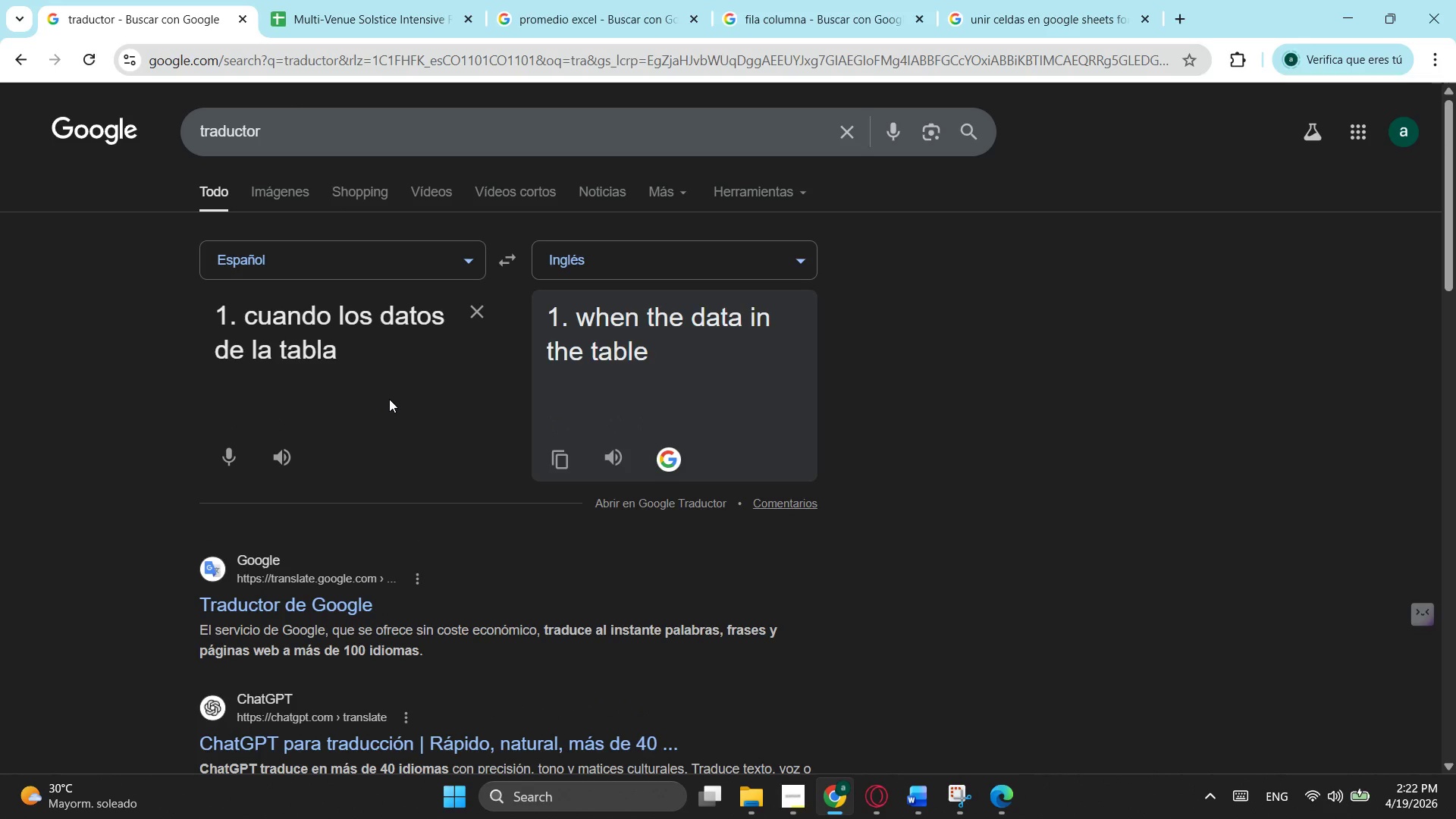 
left_click([337, 0])
 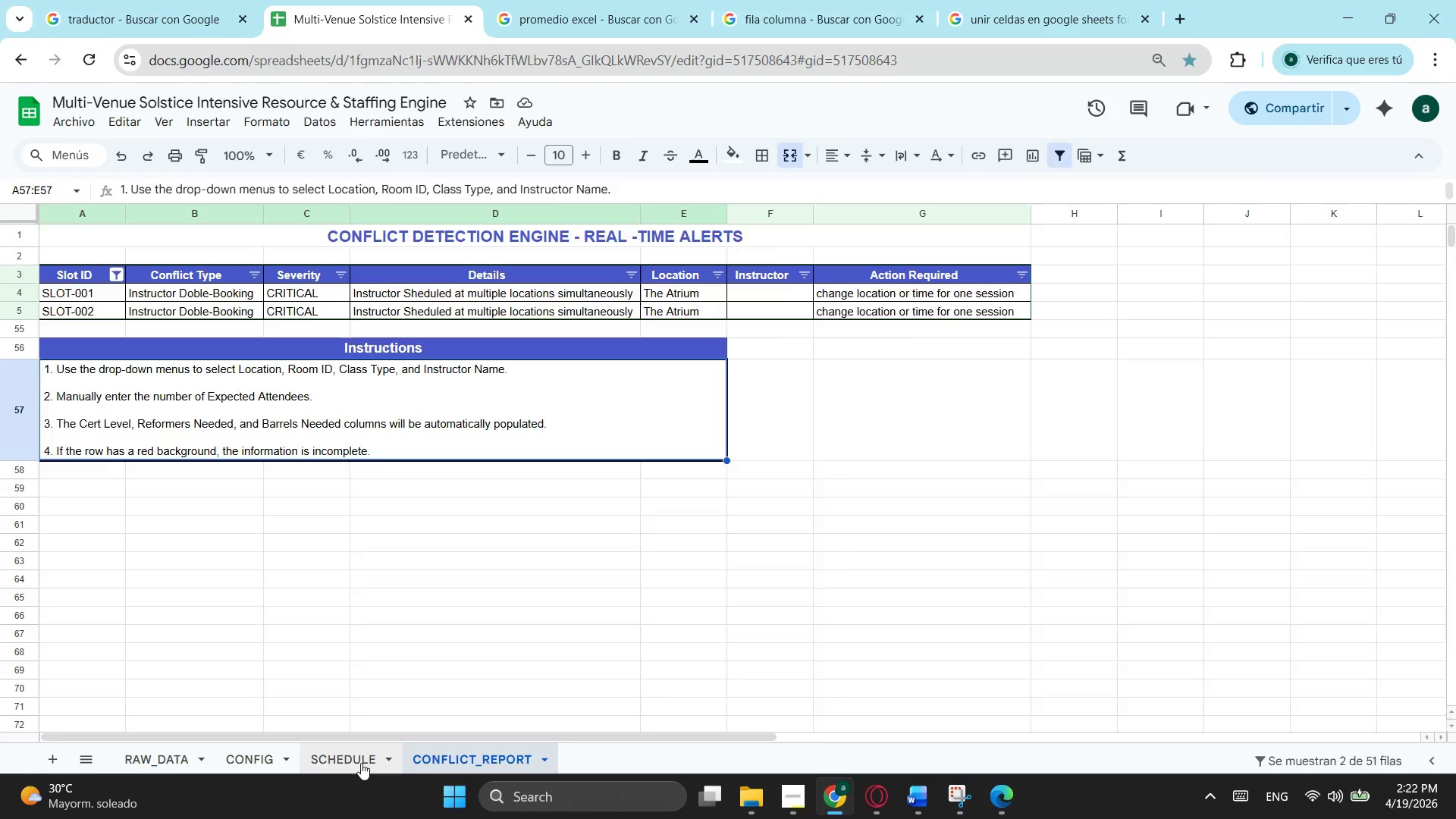 
left_click([361, 763])
 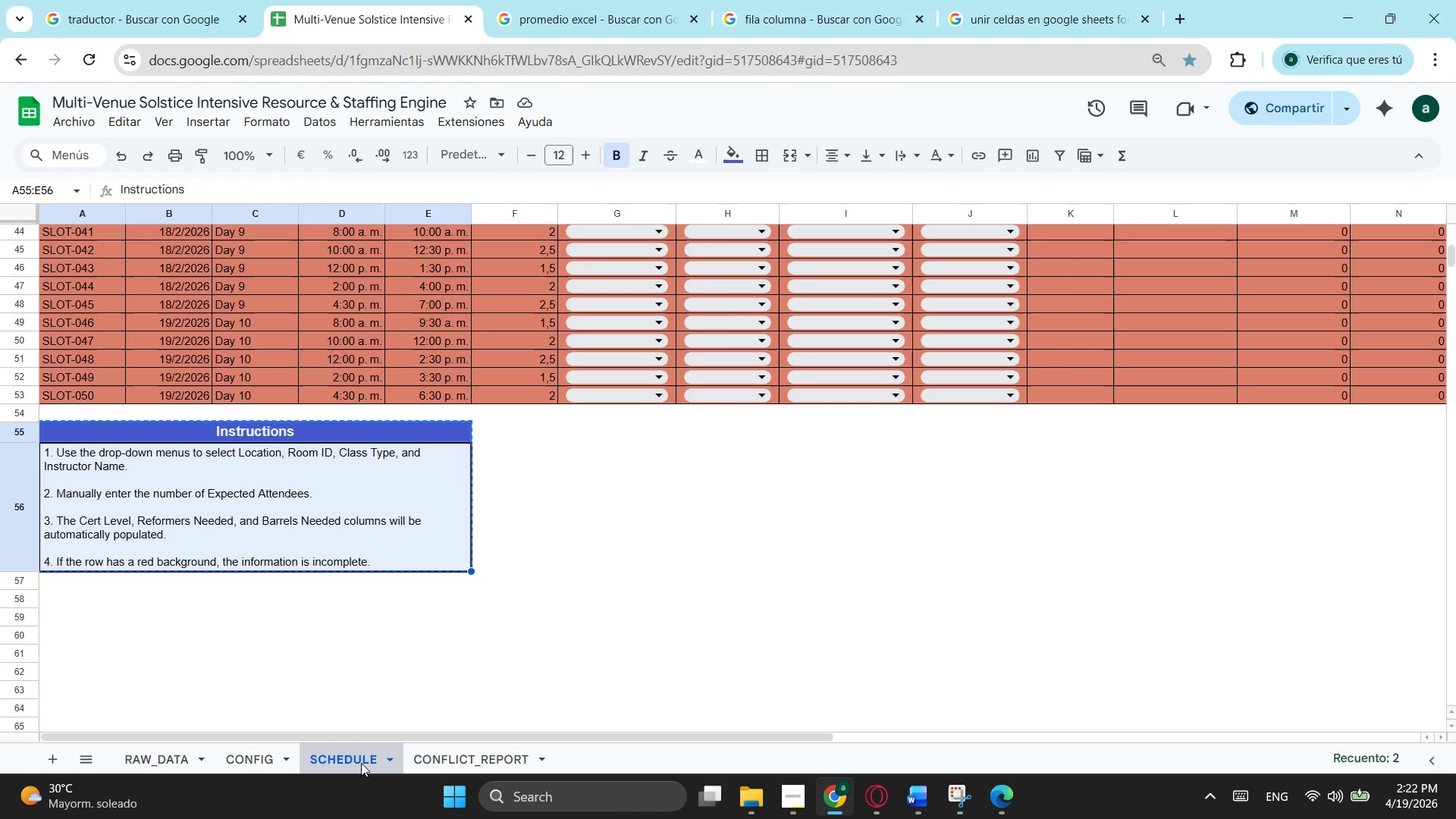 
left_click([361, 763])
 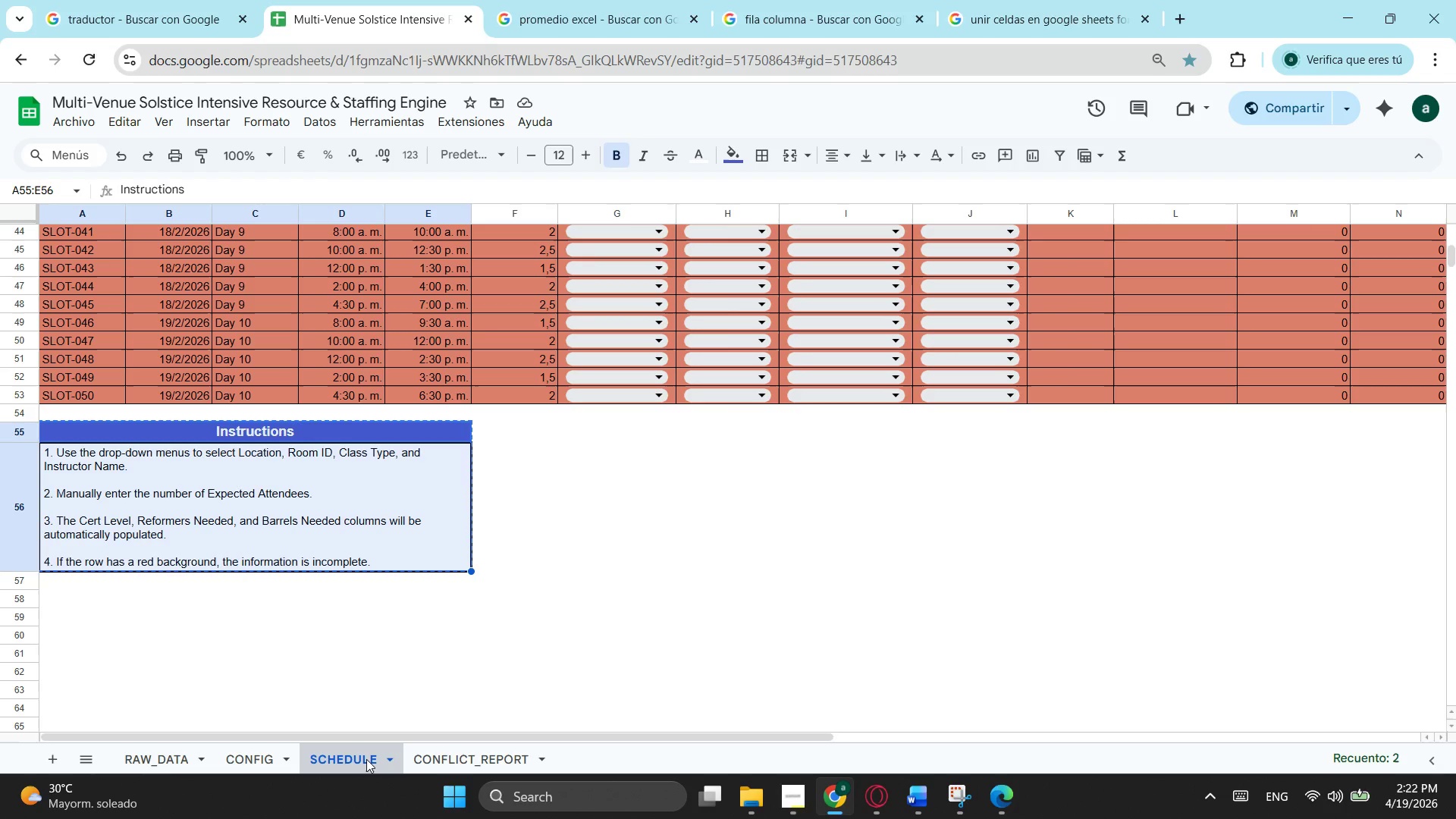 
left_click([366, 759])
 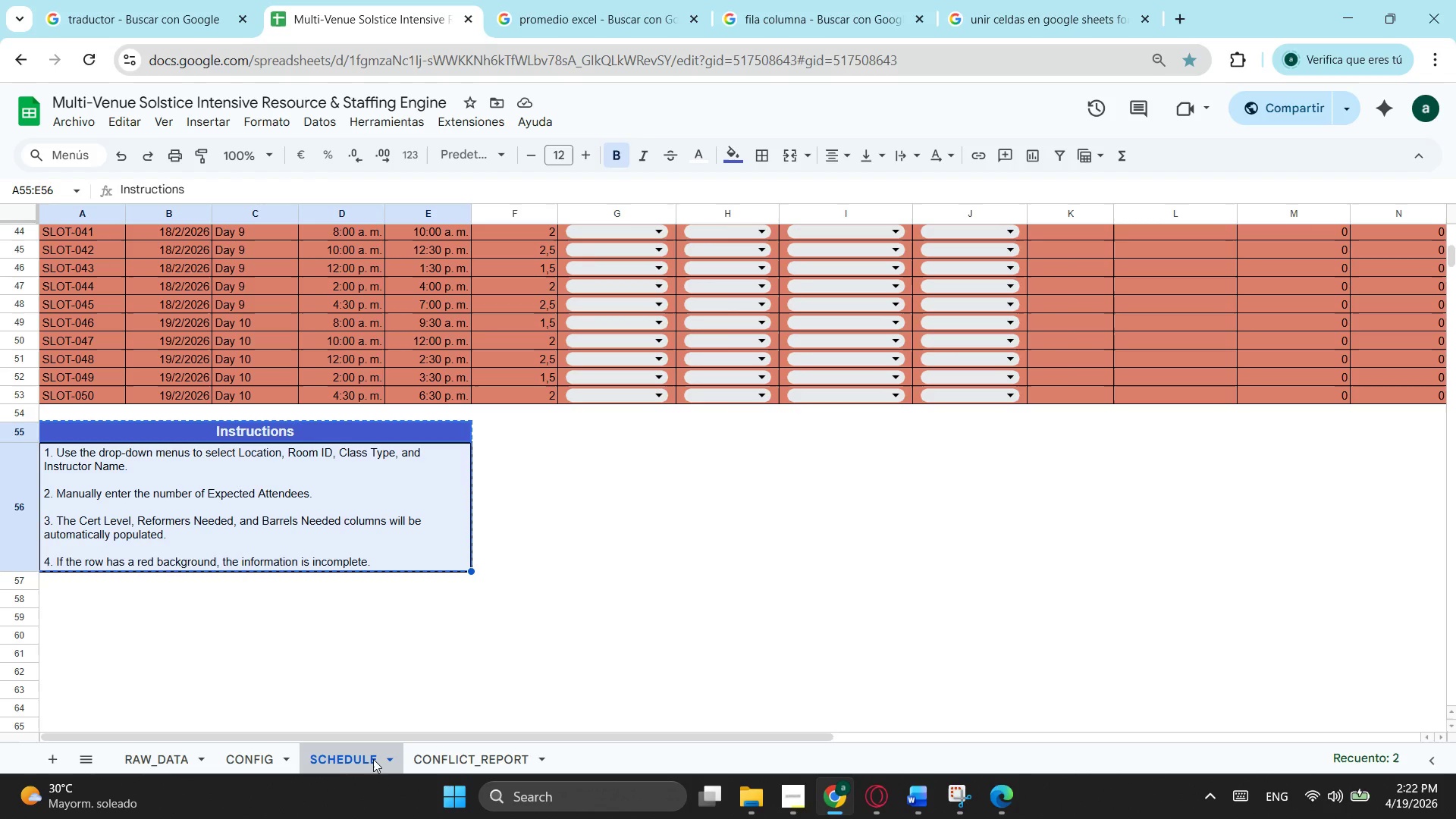 
left_click_drag(start_coordinate=[373, 759], to_coordinate=[344, 768])
 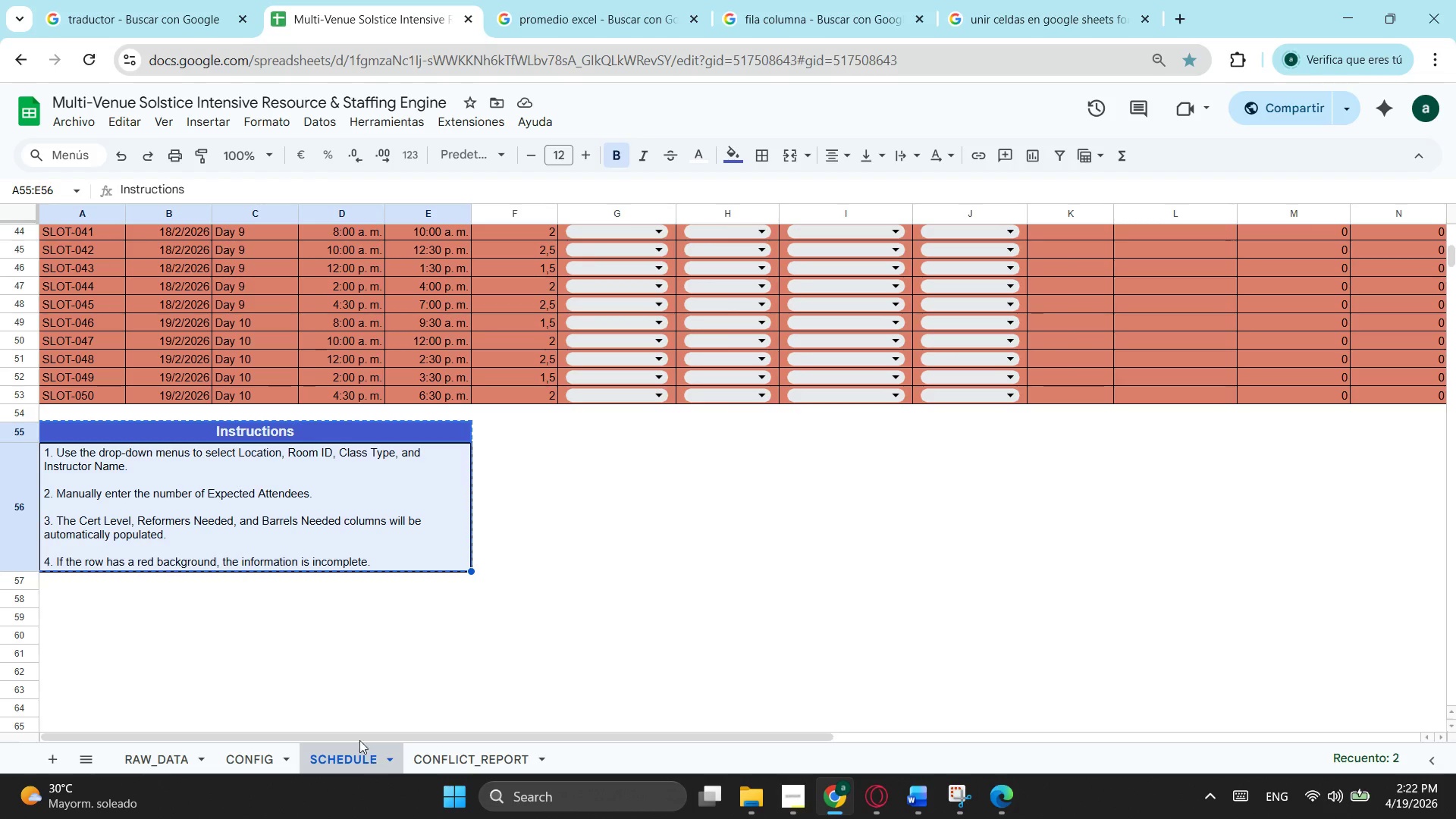 
scroll: coordinate [349, 705], scroll_direction: up, amount: 6.0
 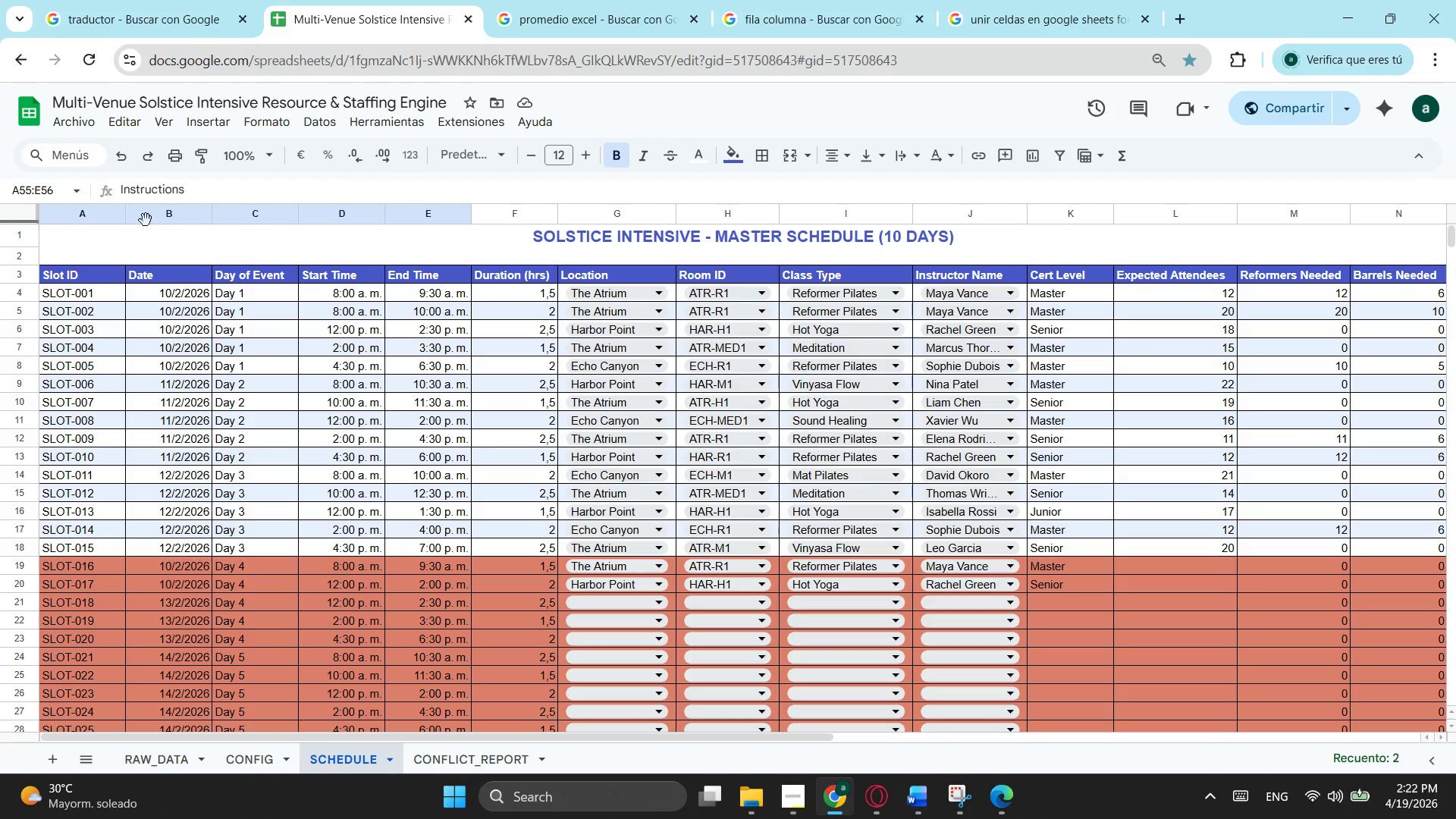 
left_click([621, 237])
 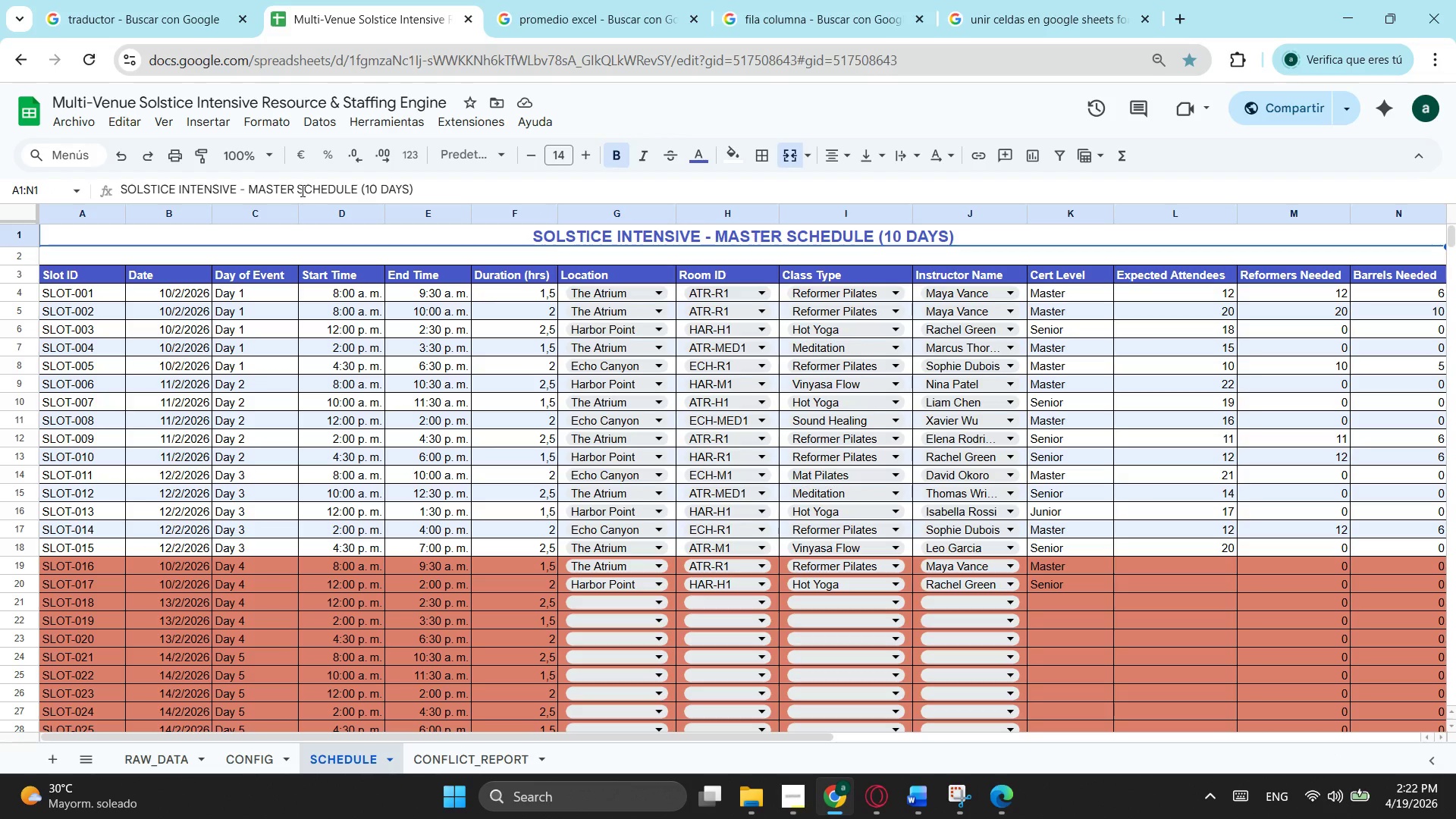 
left_click_drag(start_coordinate=[301, 190], to_coordinate=[305, 186])
 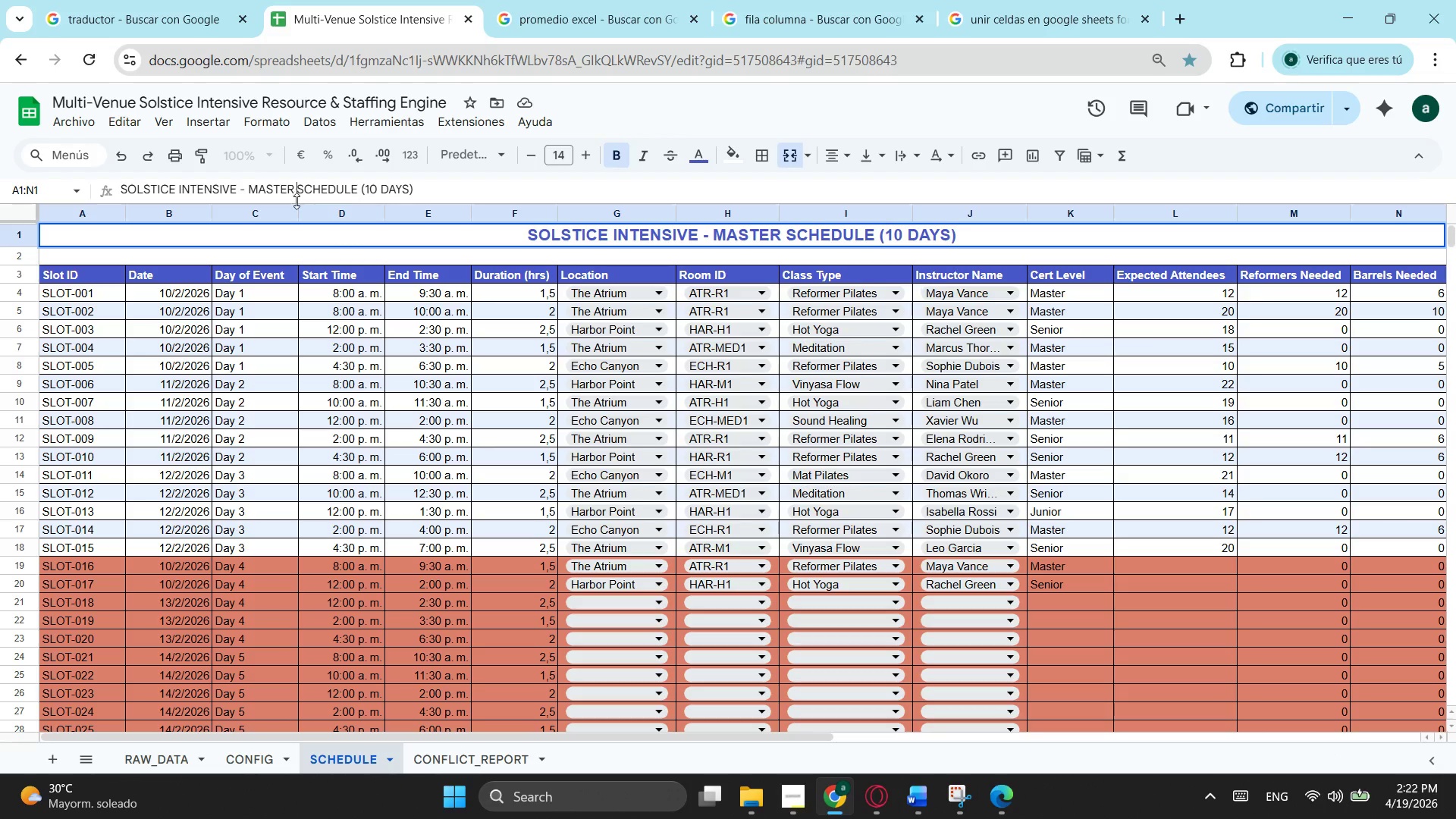 
left_click_drag(start_coordinate=[296, 194], to_coordinate=[356, 190])
 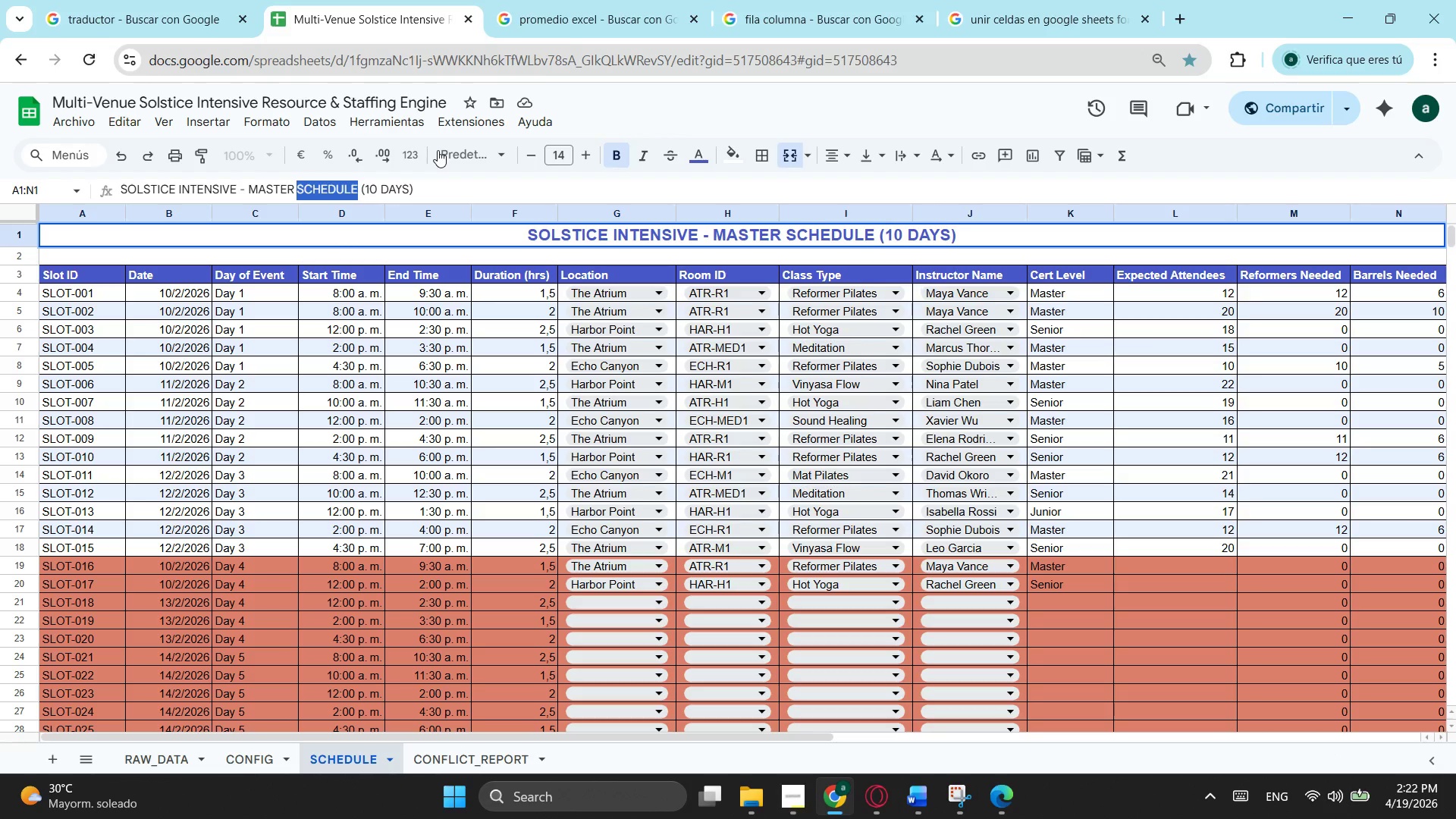 
key(Control+ControlLeft)
 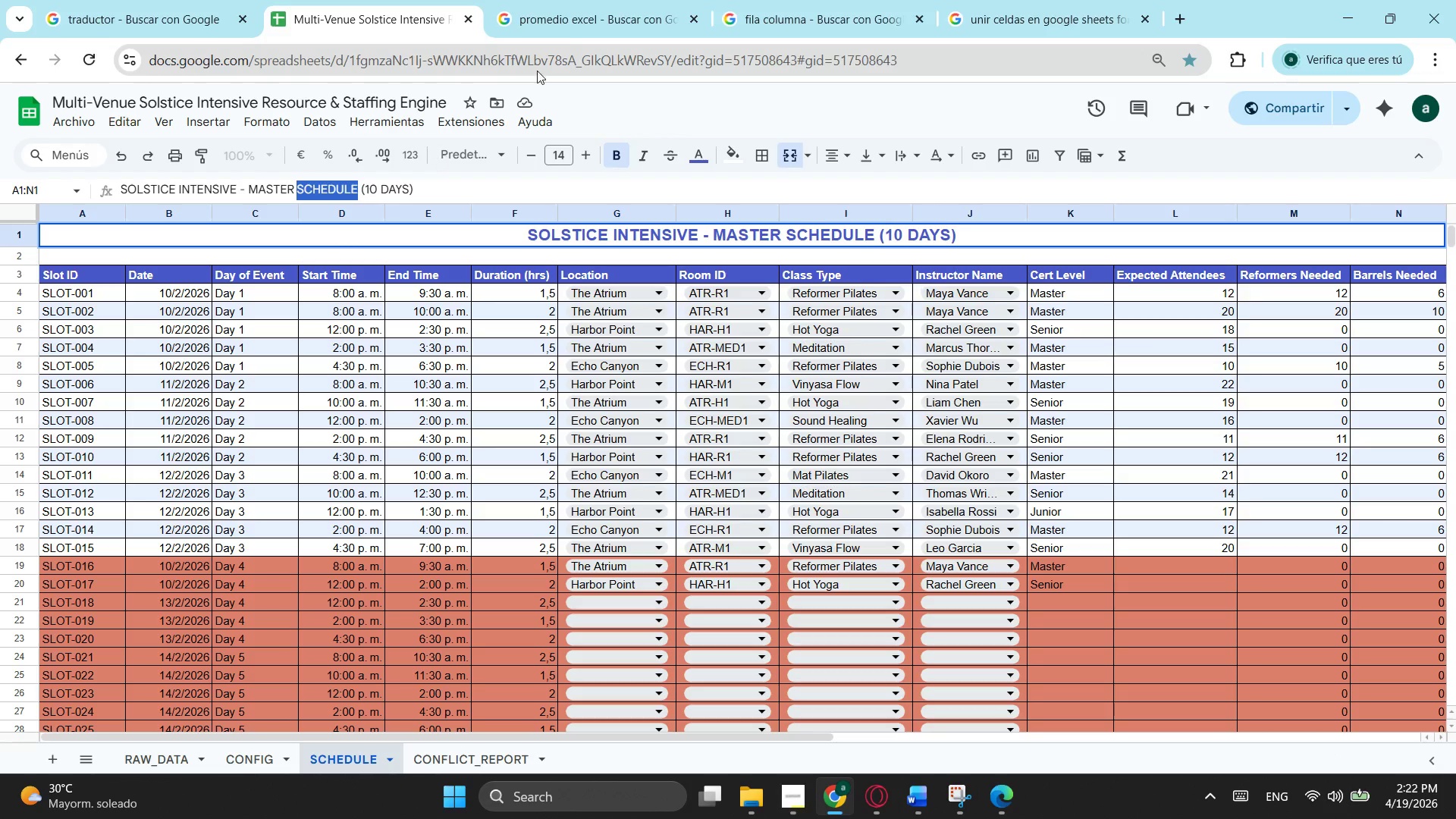 
key(Control+C)
 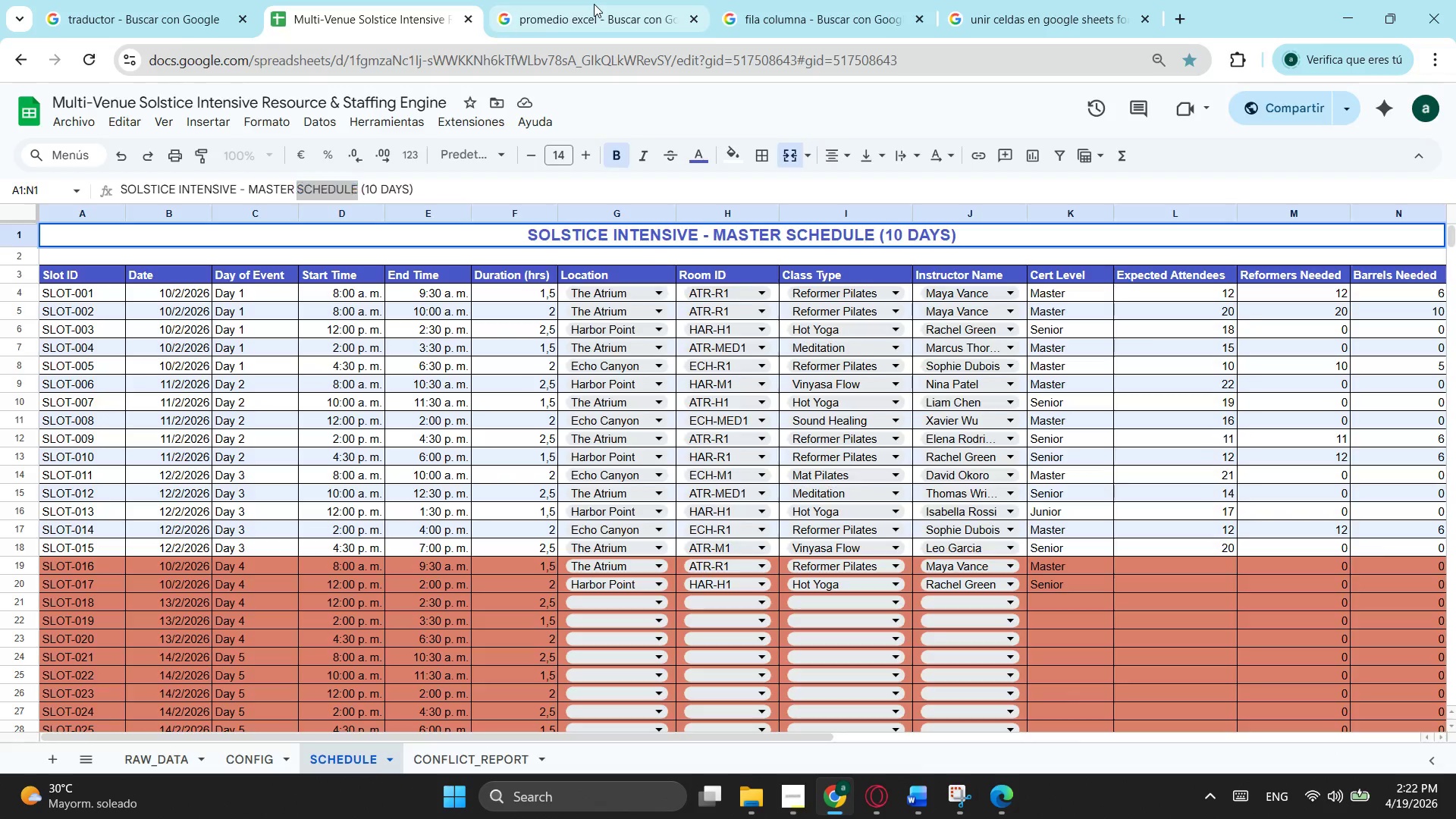 
left_click([594, 4])
 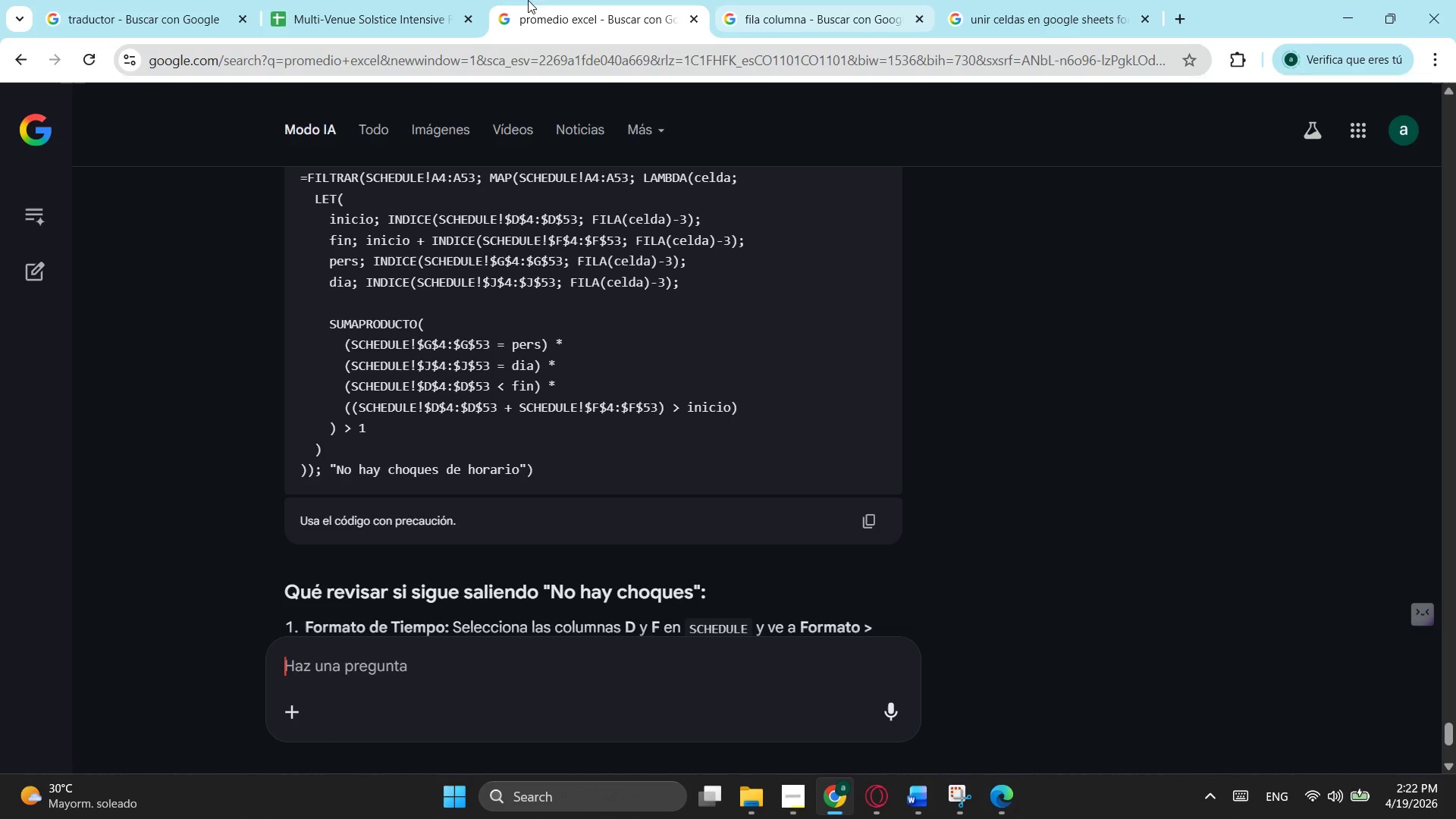 
left_click([136, 9])
 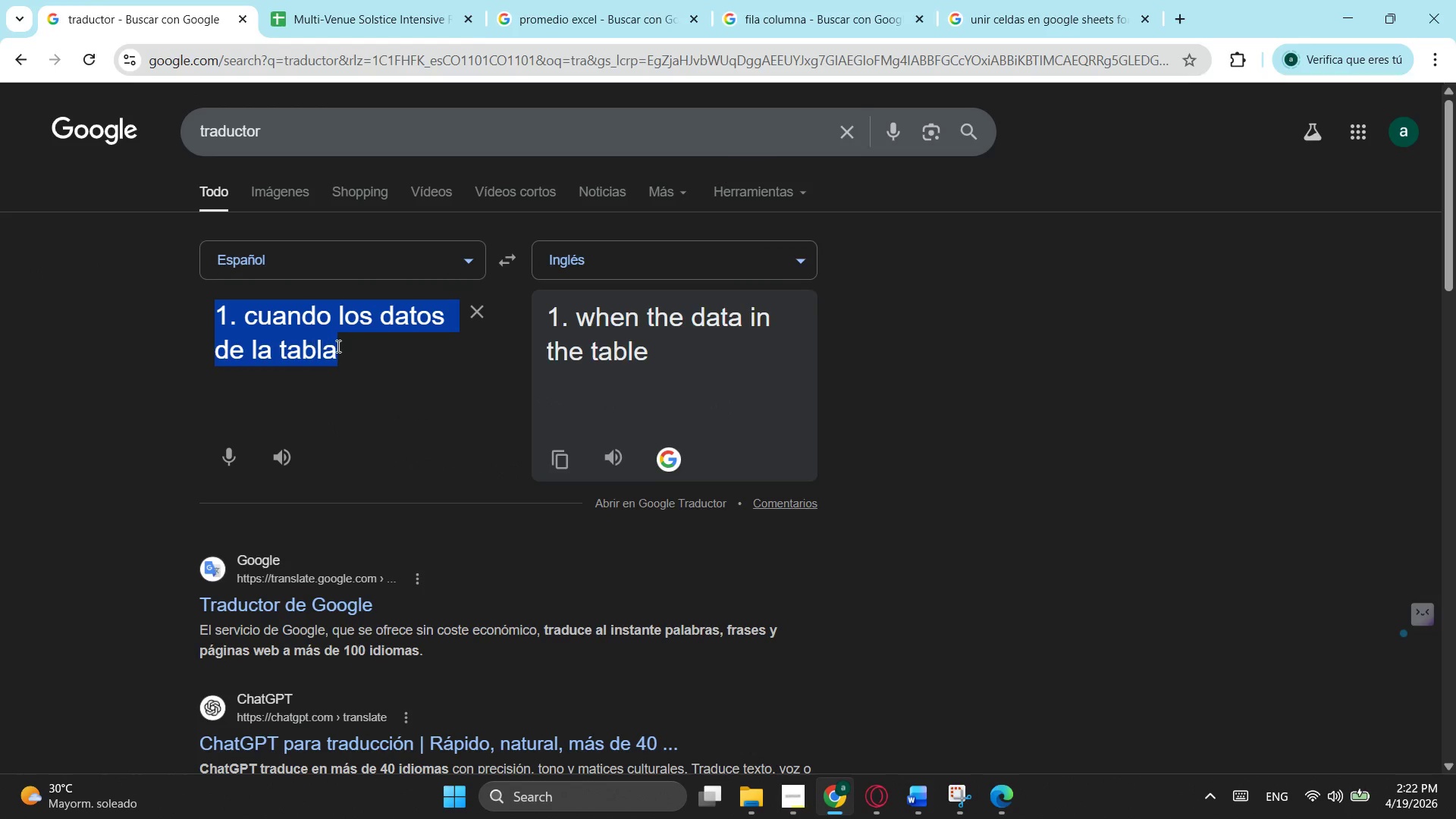 
left_click([340, 349])
 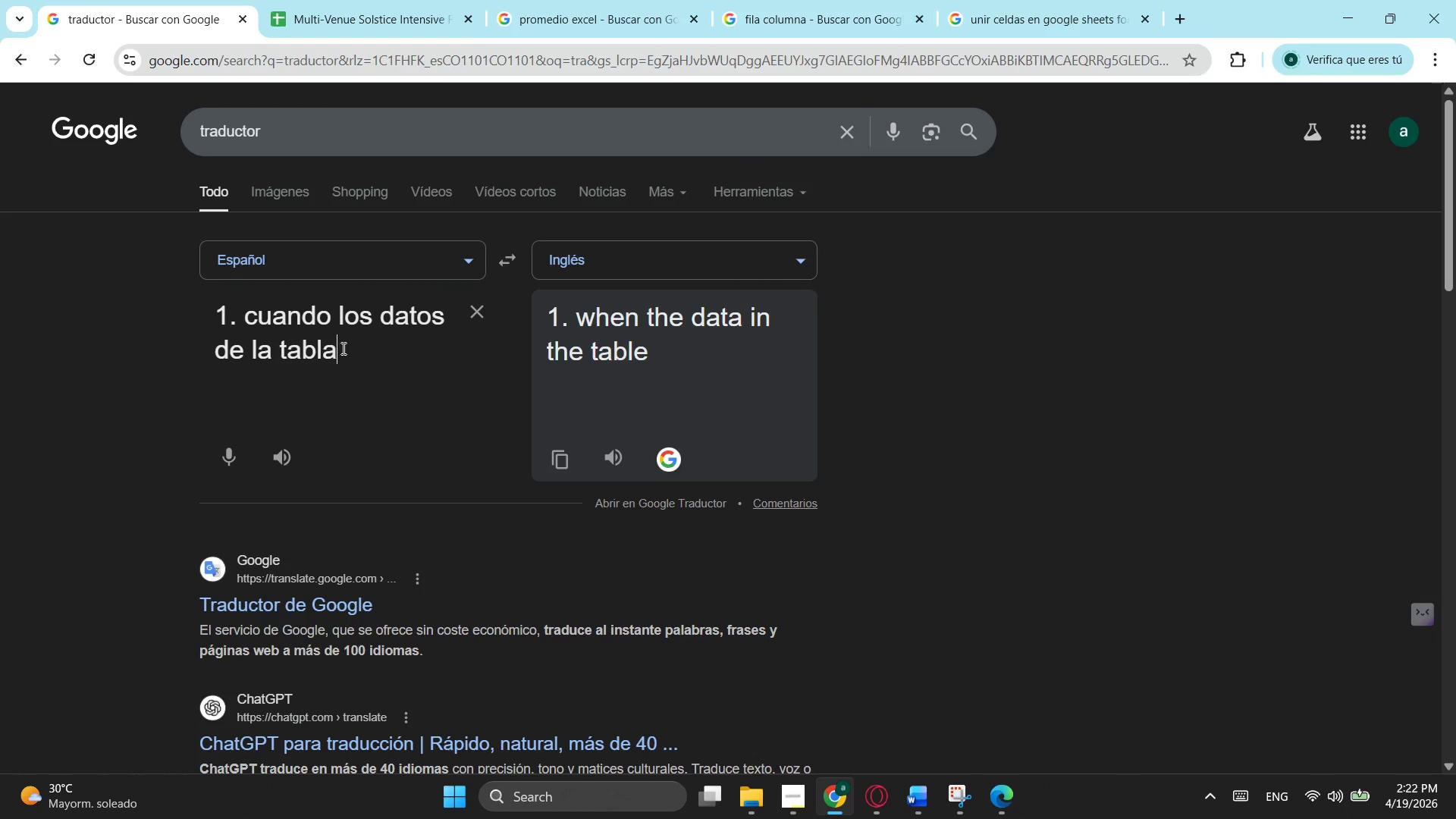 
key(Space)
 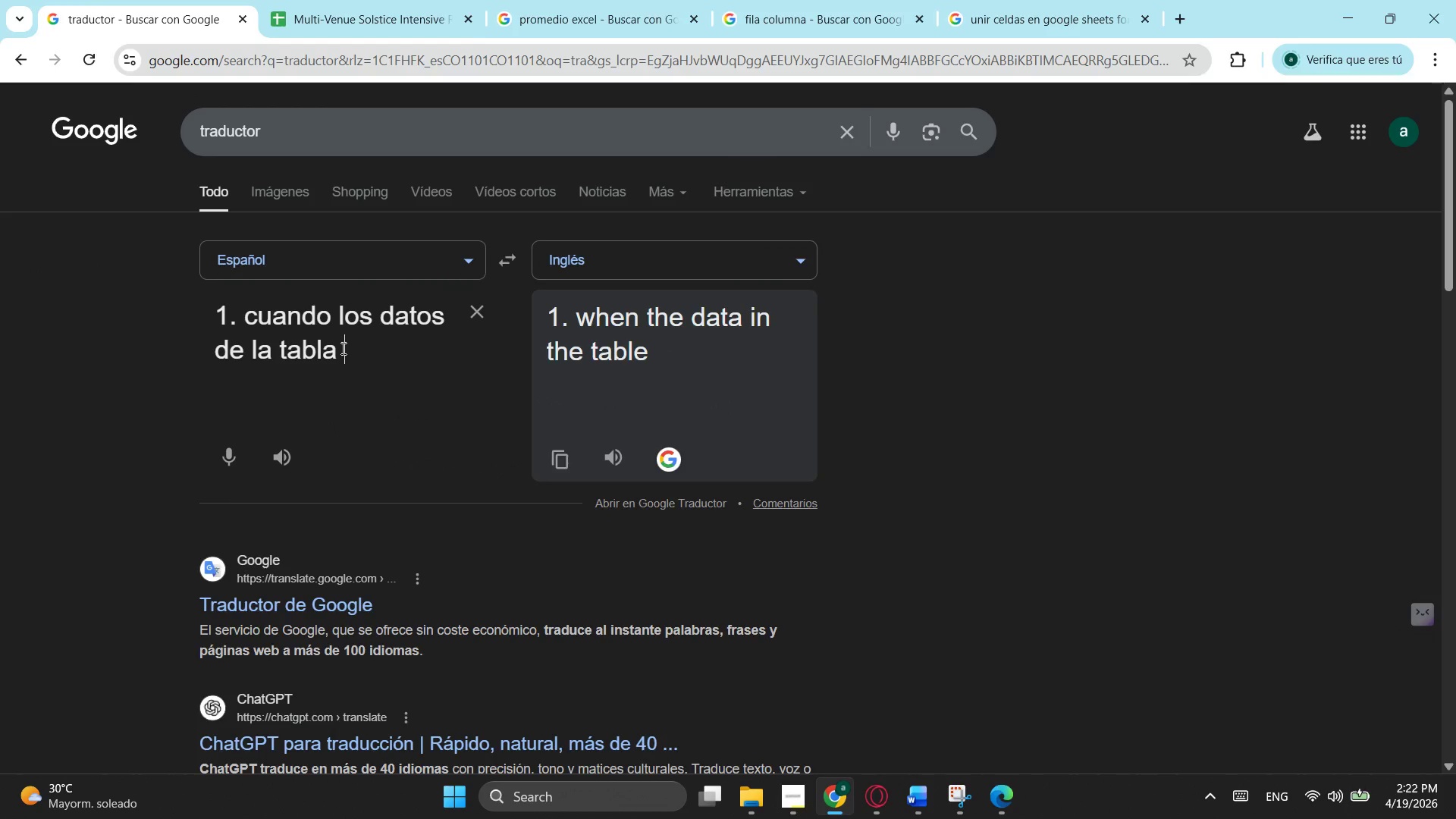 
key(Control+ControlLeft)
 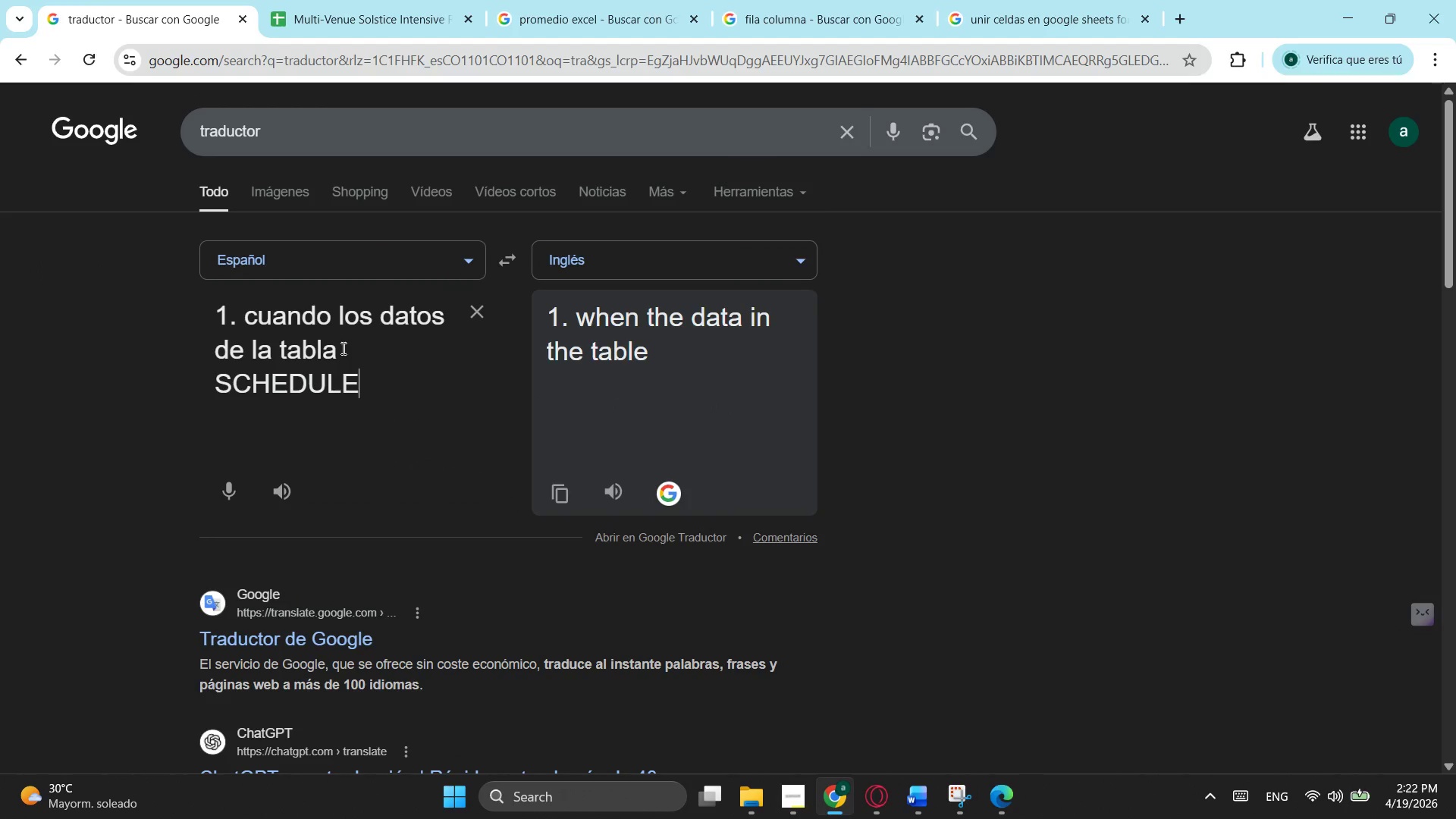 
key(Control+V)
 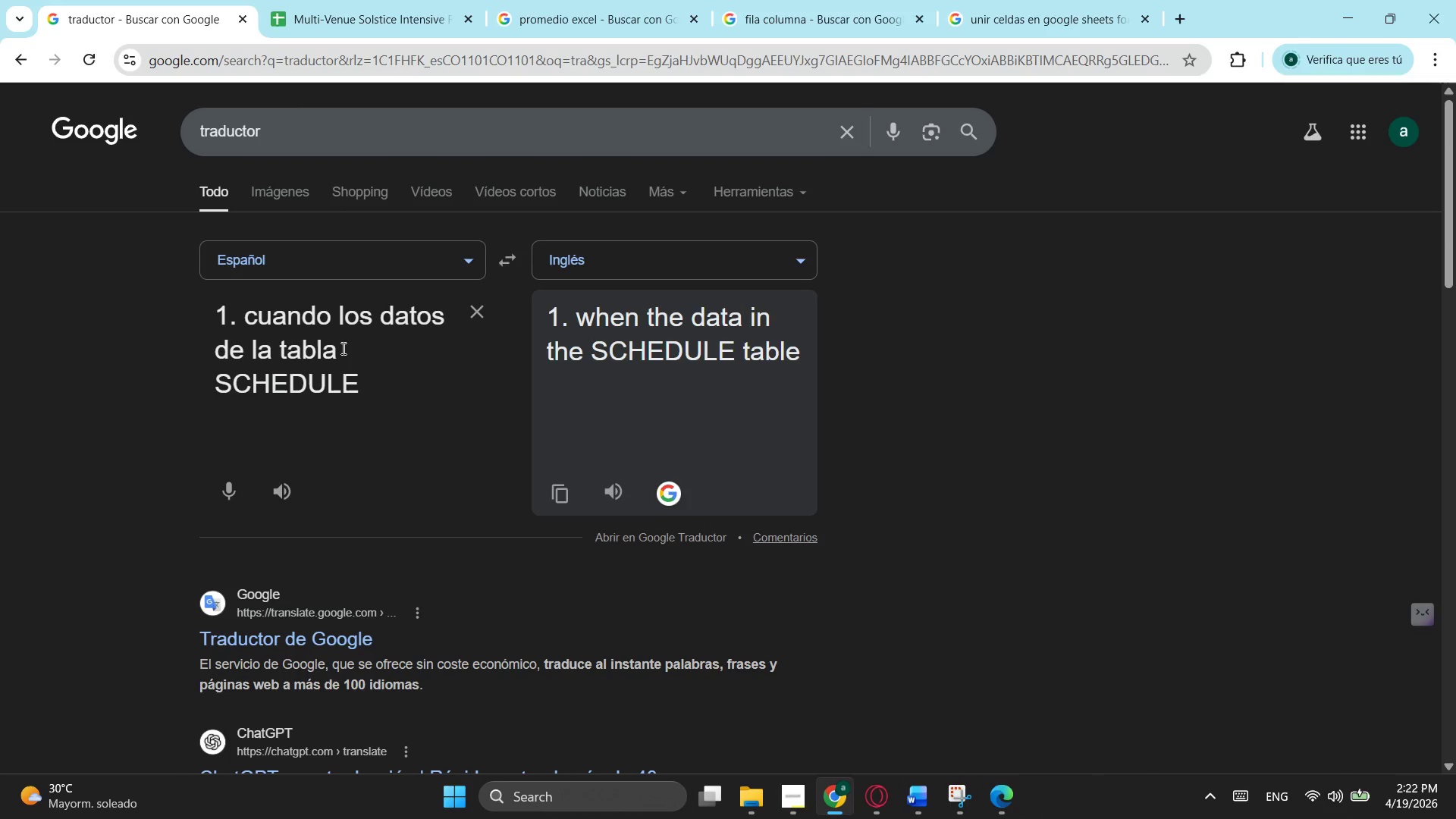 
type( se actualie)
key(Backspace)
type(cen siga los siguientes pasos.)
 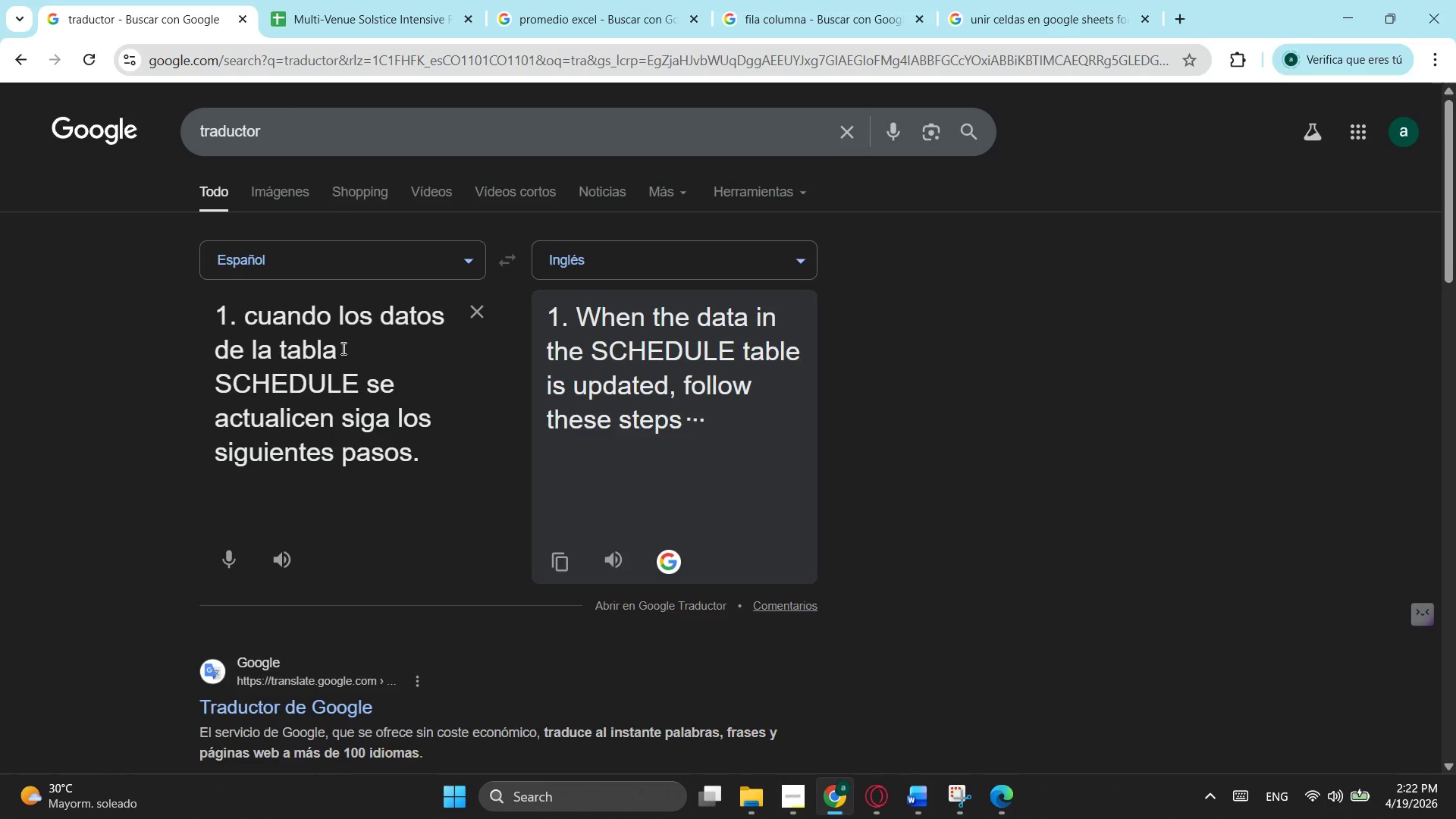 
key(Enter)
 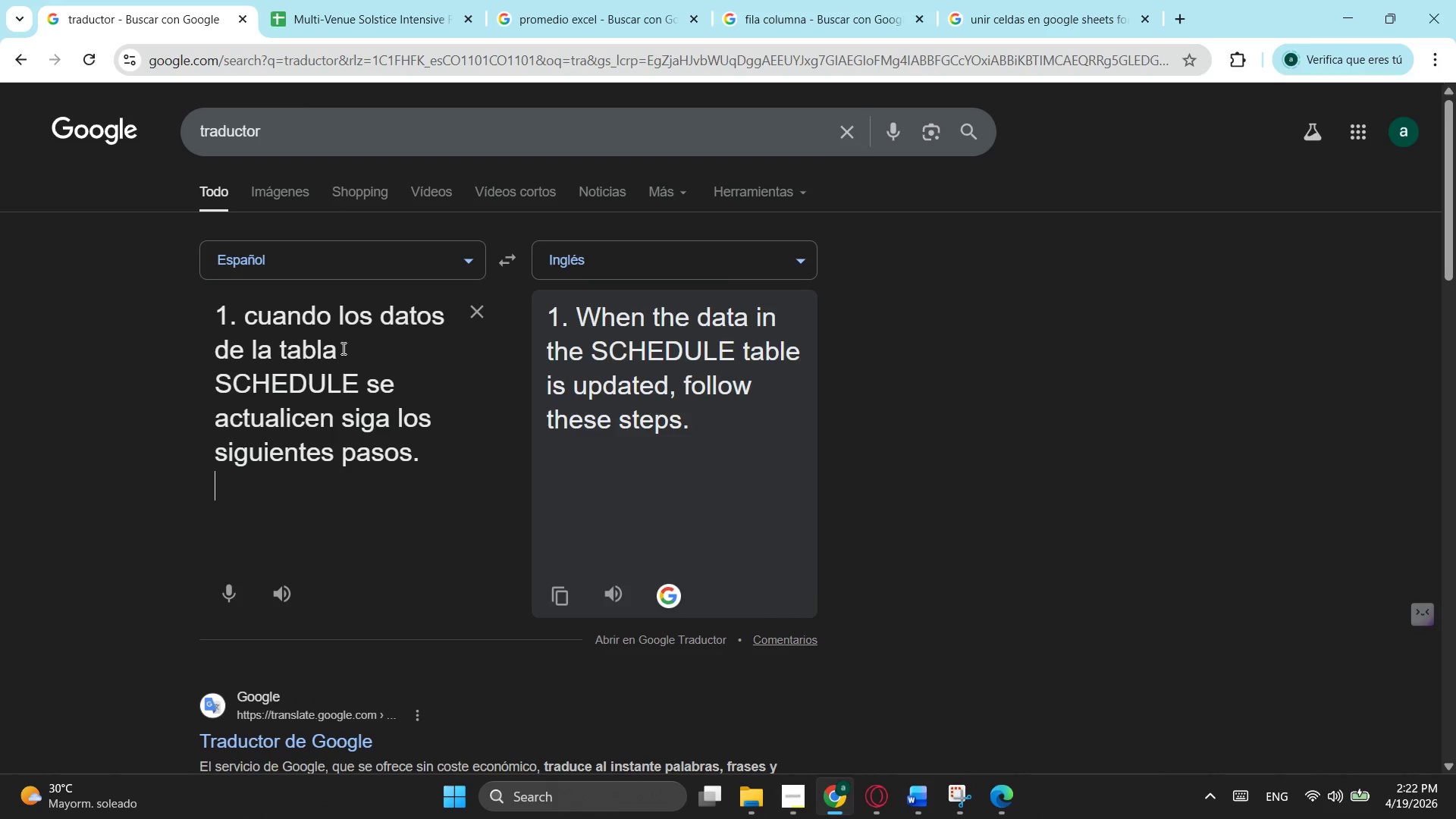 
key(2)
 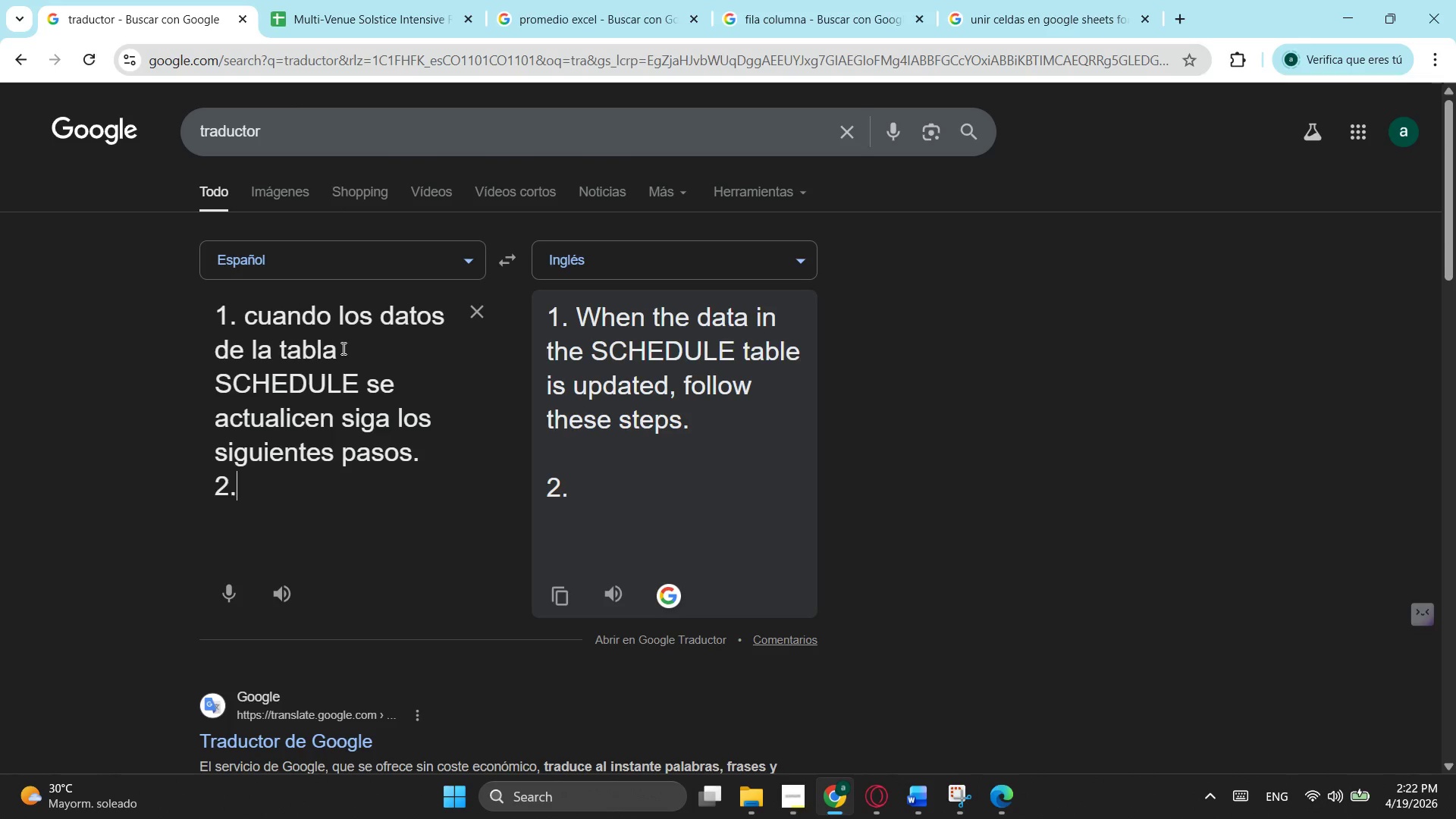 
key(Period)
 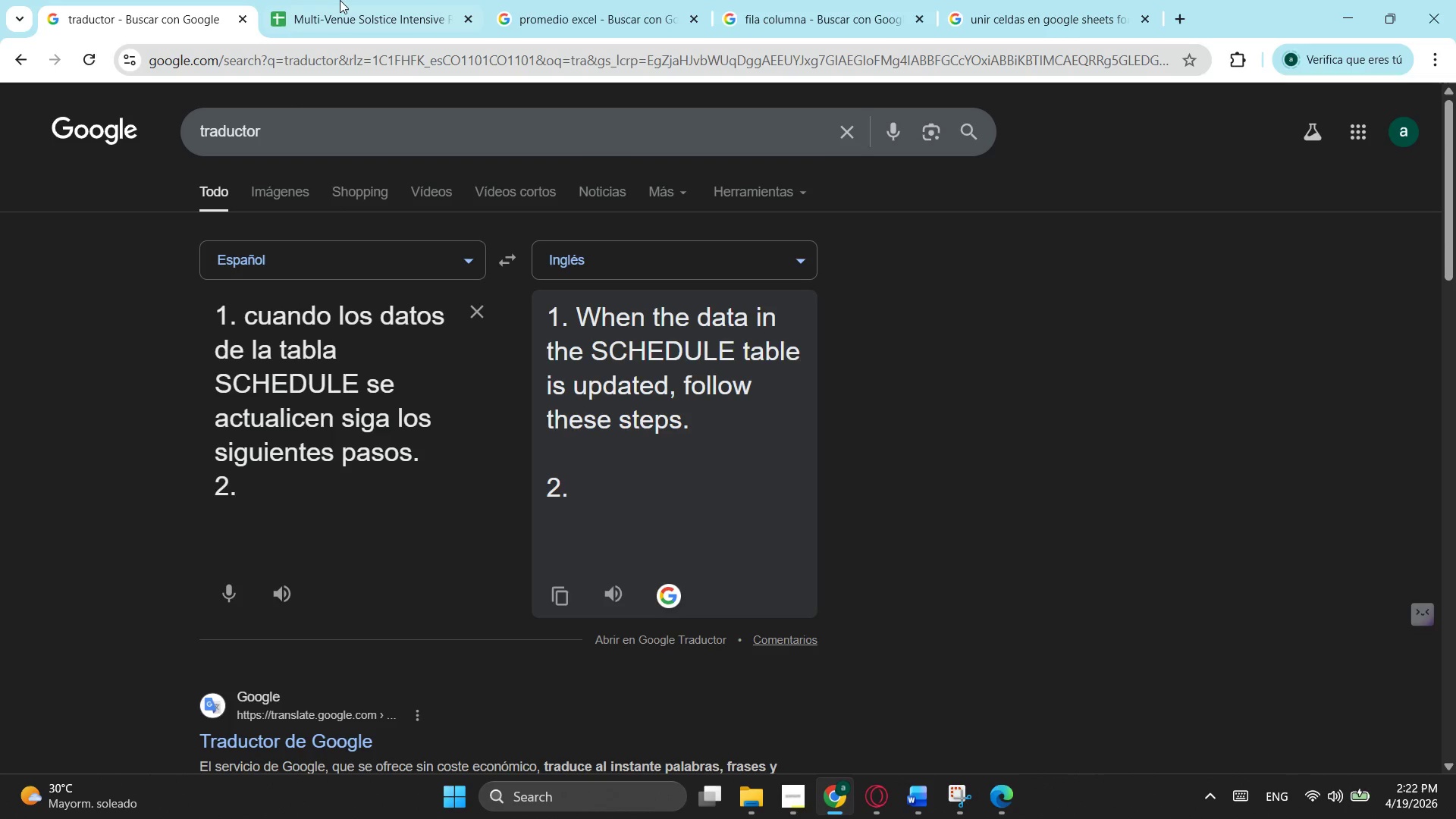 
left_click([342, 0])
 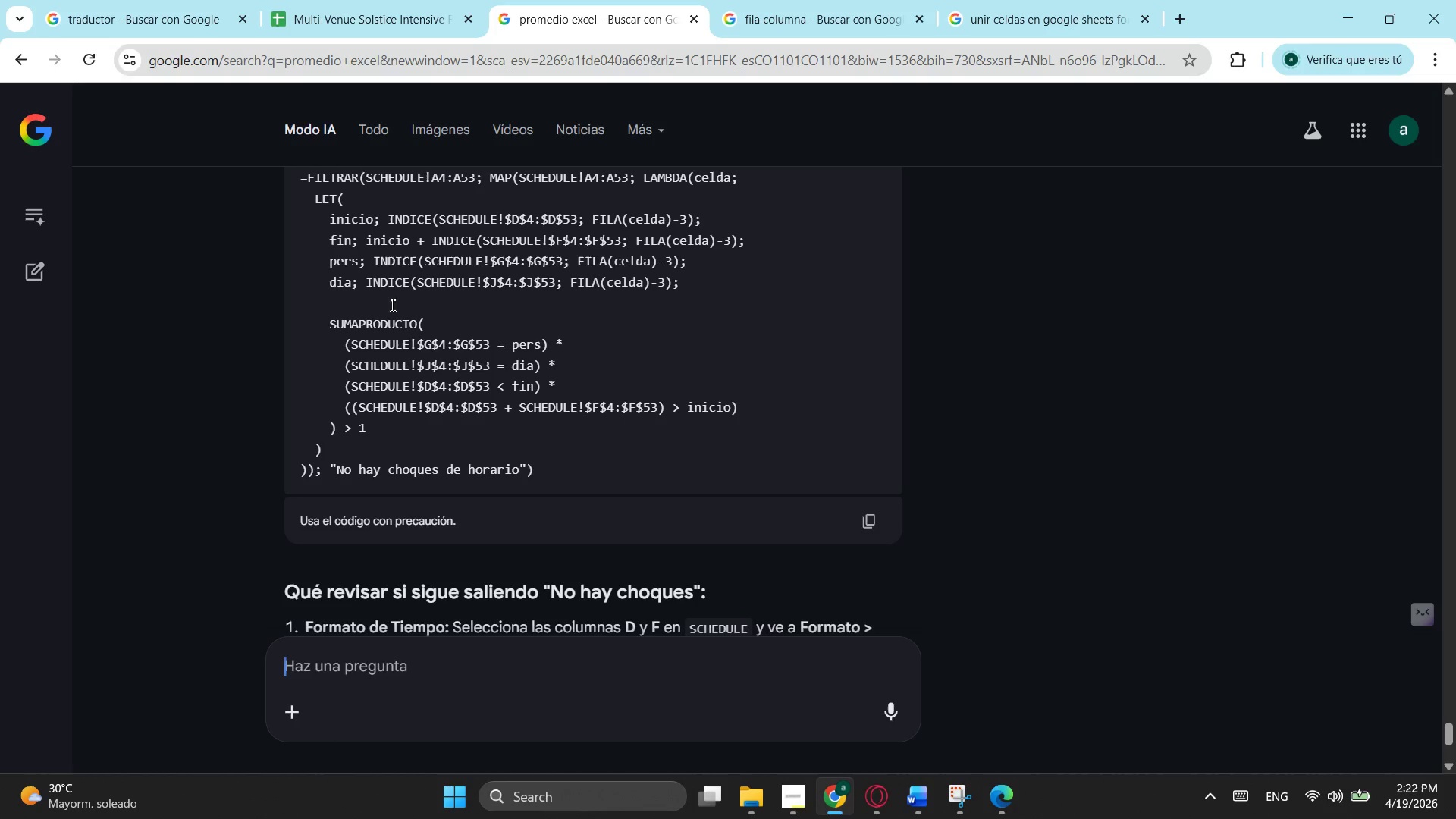 
left_click([109, 0])
 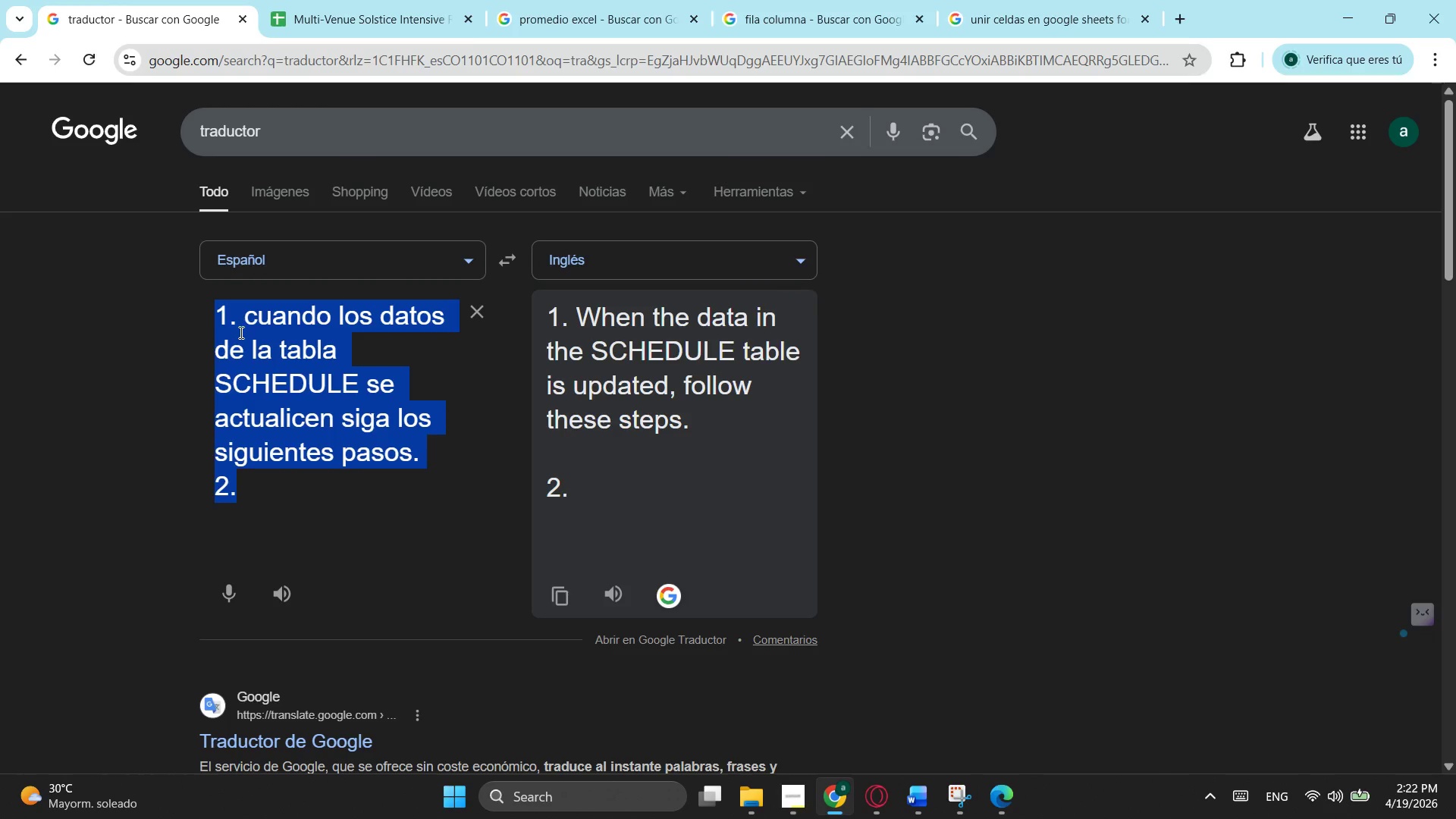 
double_click([221, 312])
 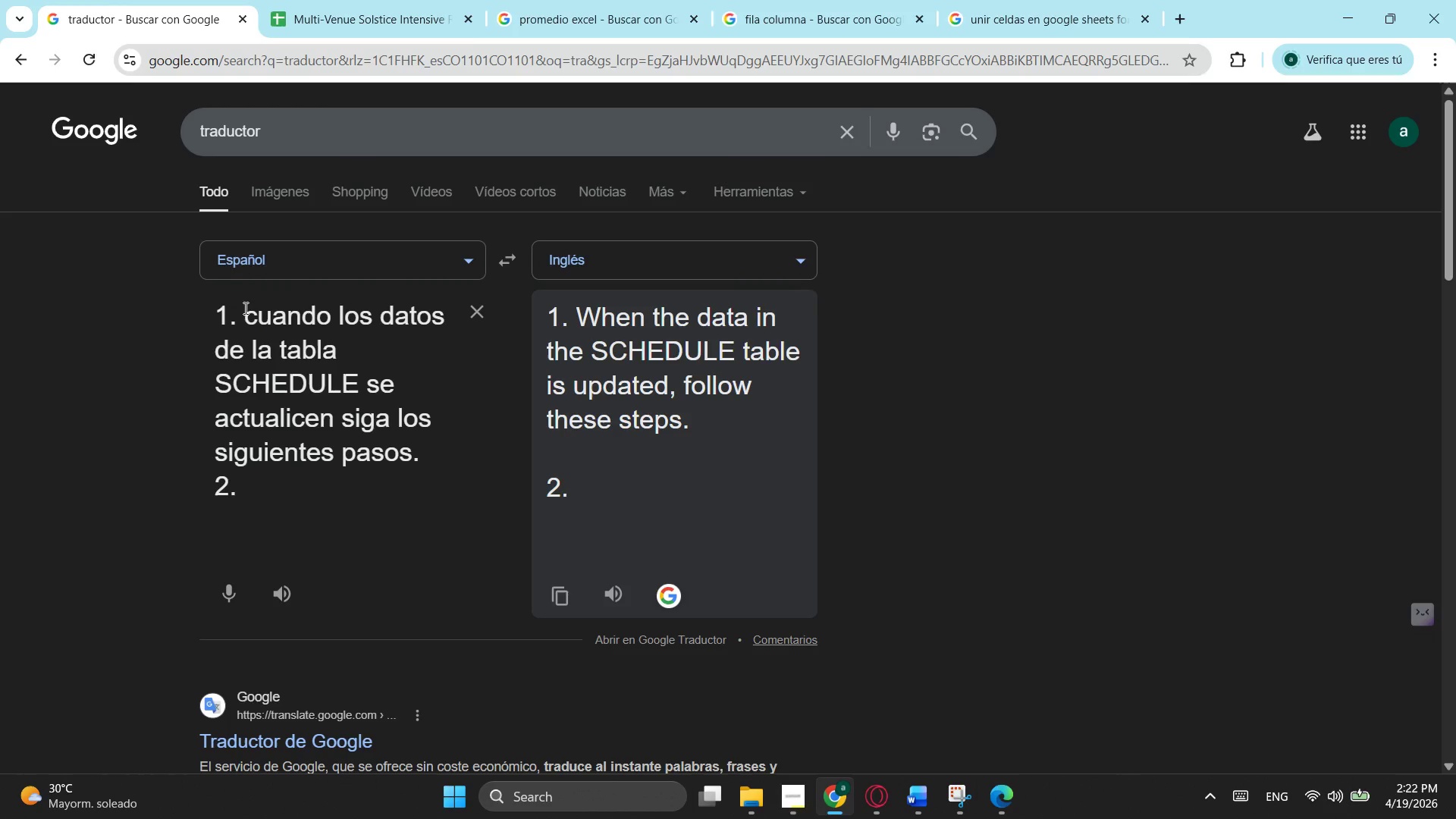 
left_click_drag(start_coordinate=[244, 308], to_coordinate=[208, 319])
 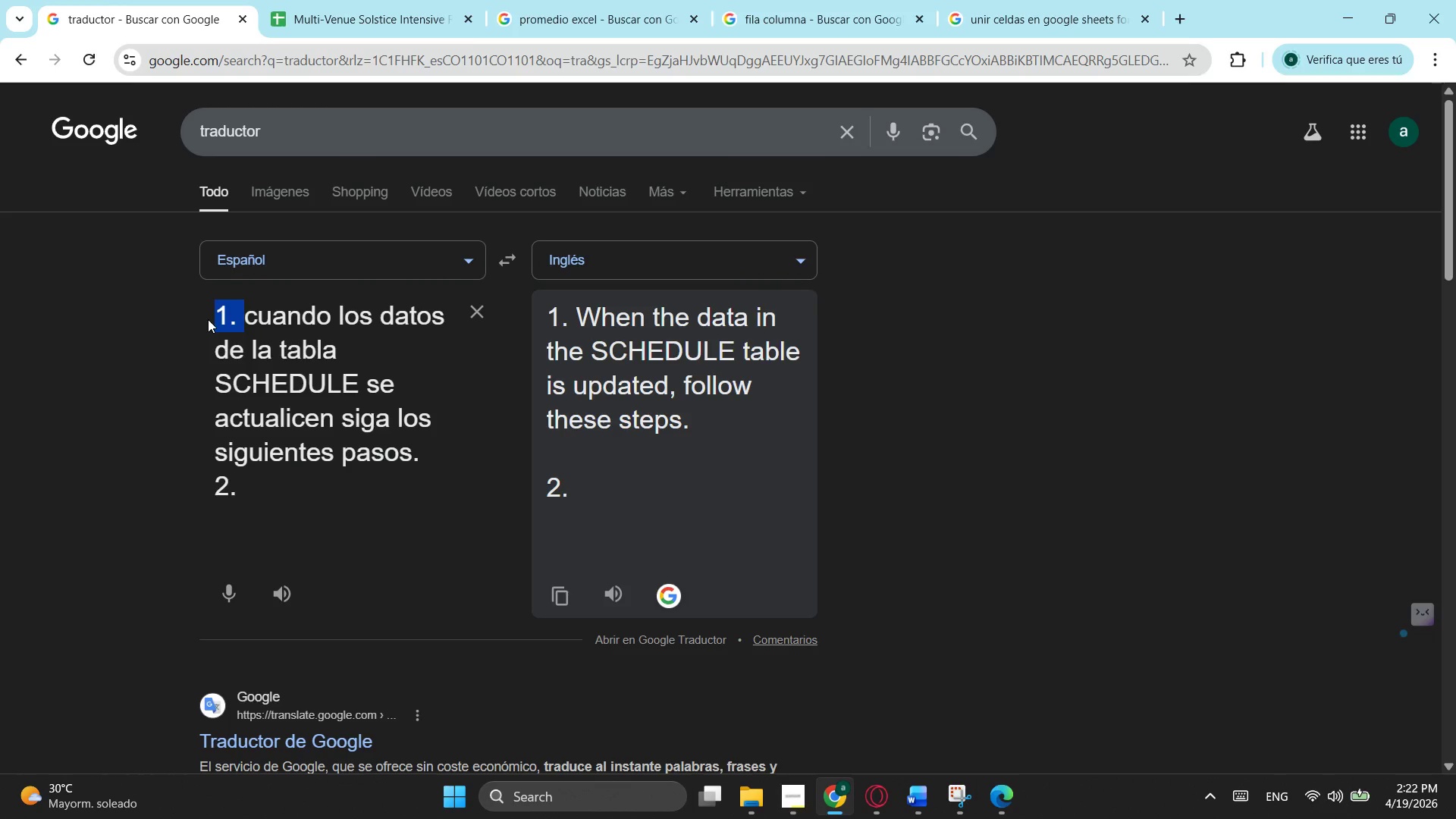 
key(Backspace)
 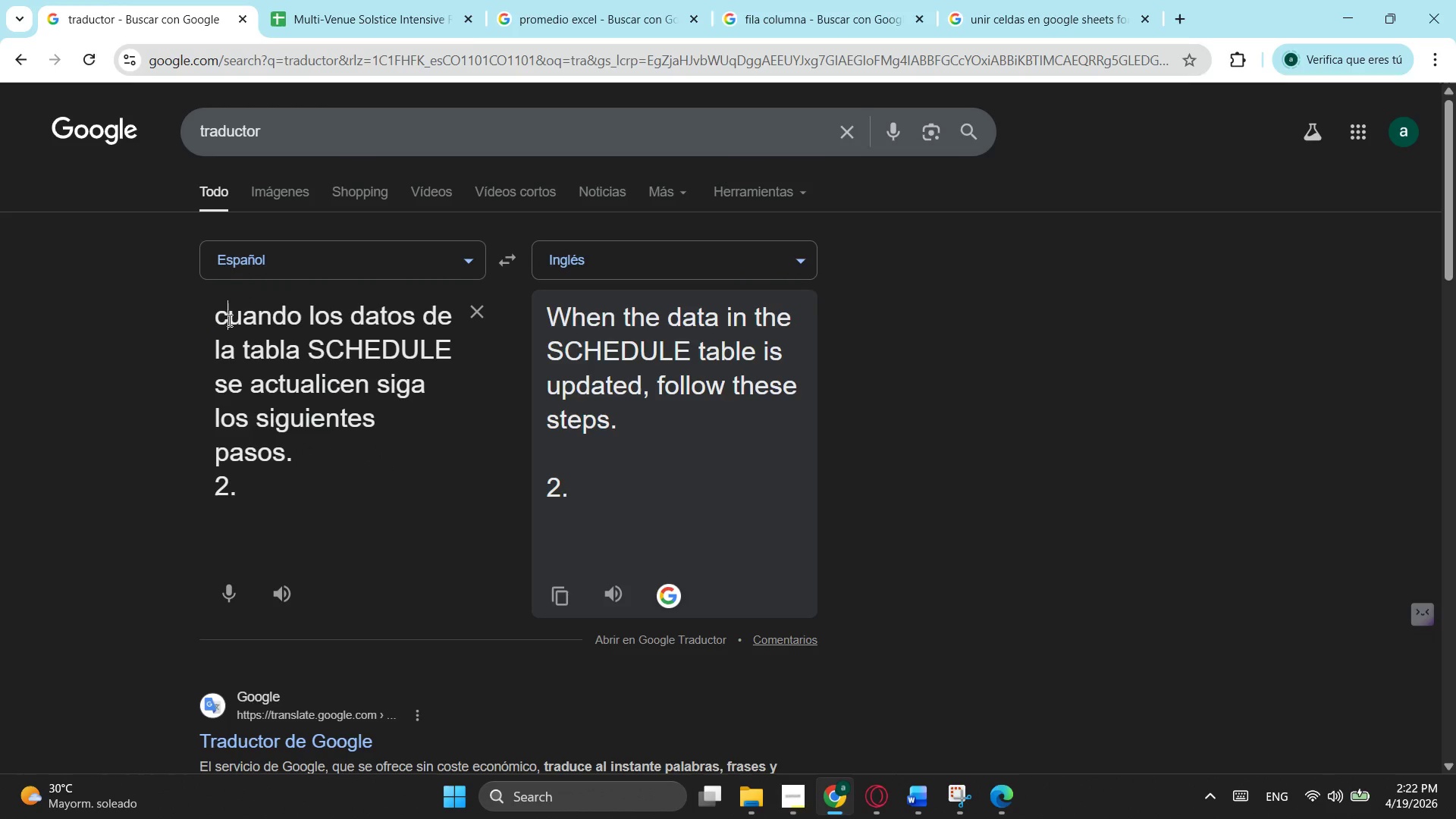 
left_click([228, 320])
 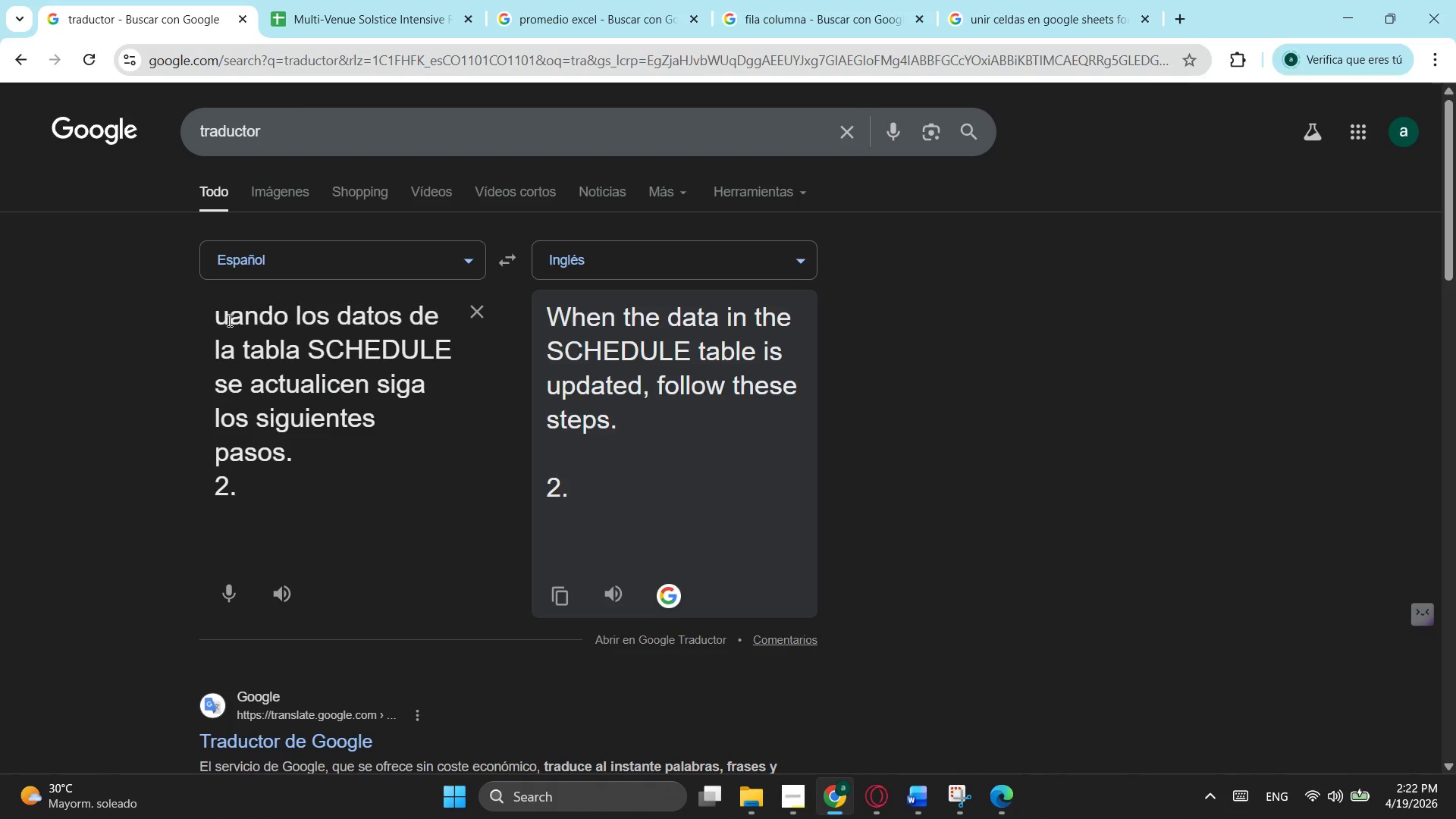 
key(Backspace)
 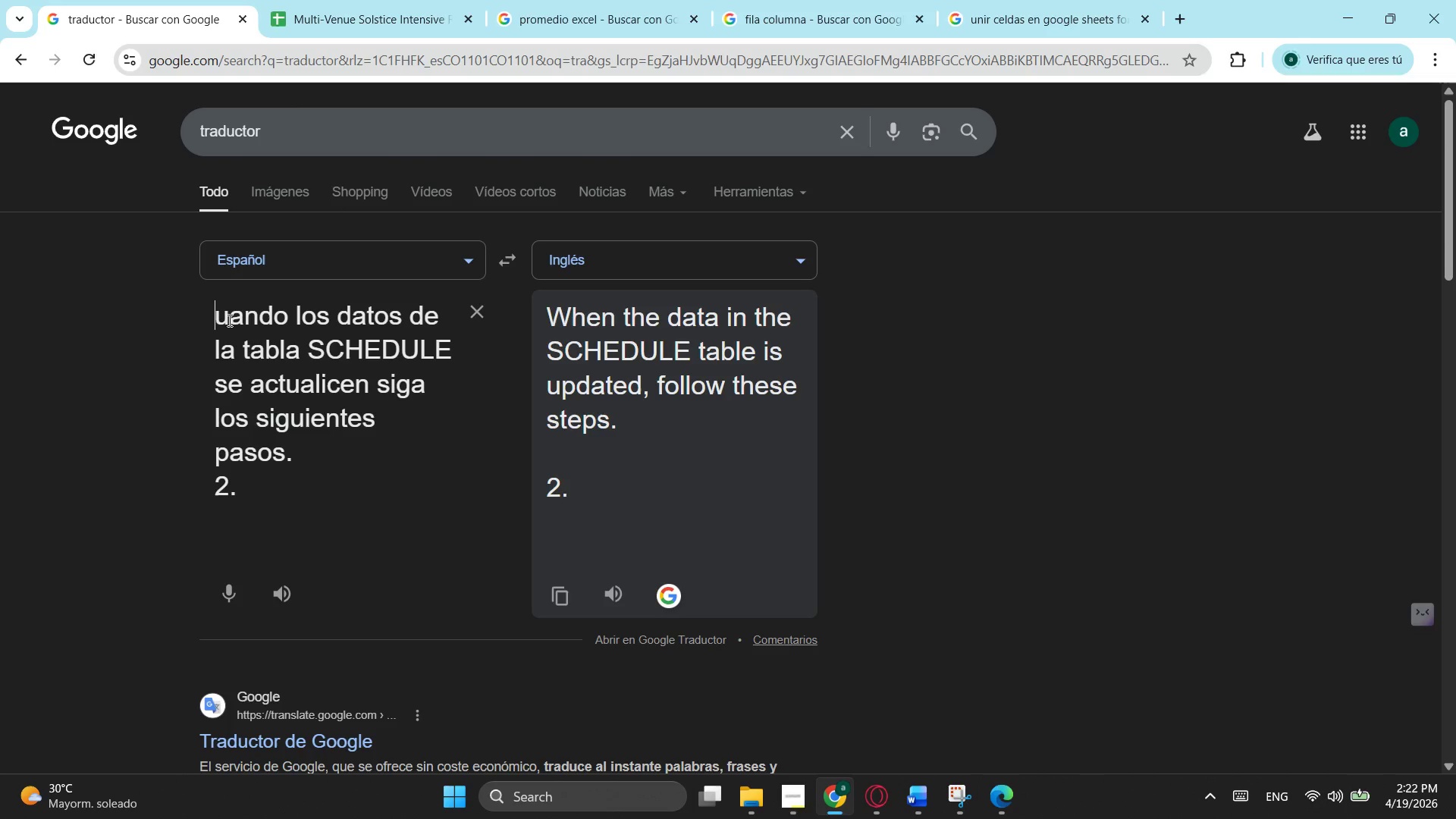 
key(Control+ControlLeft)
 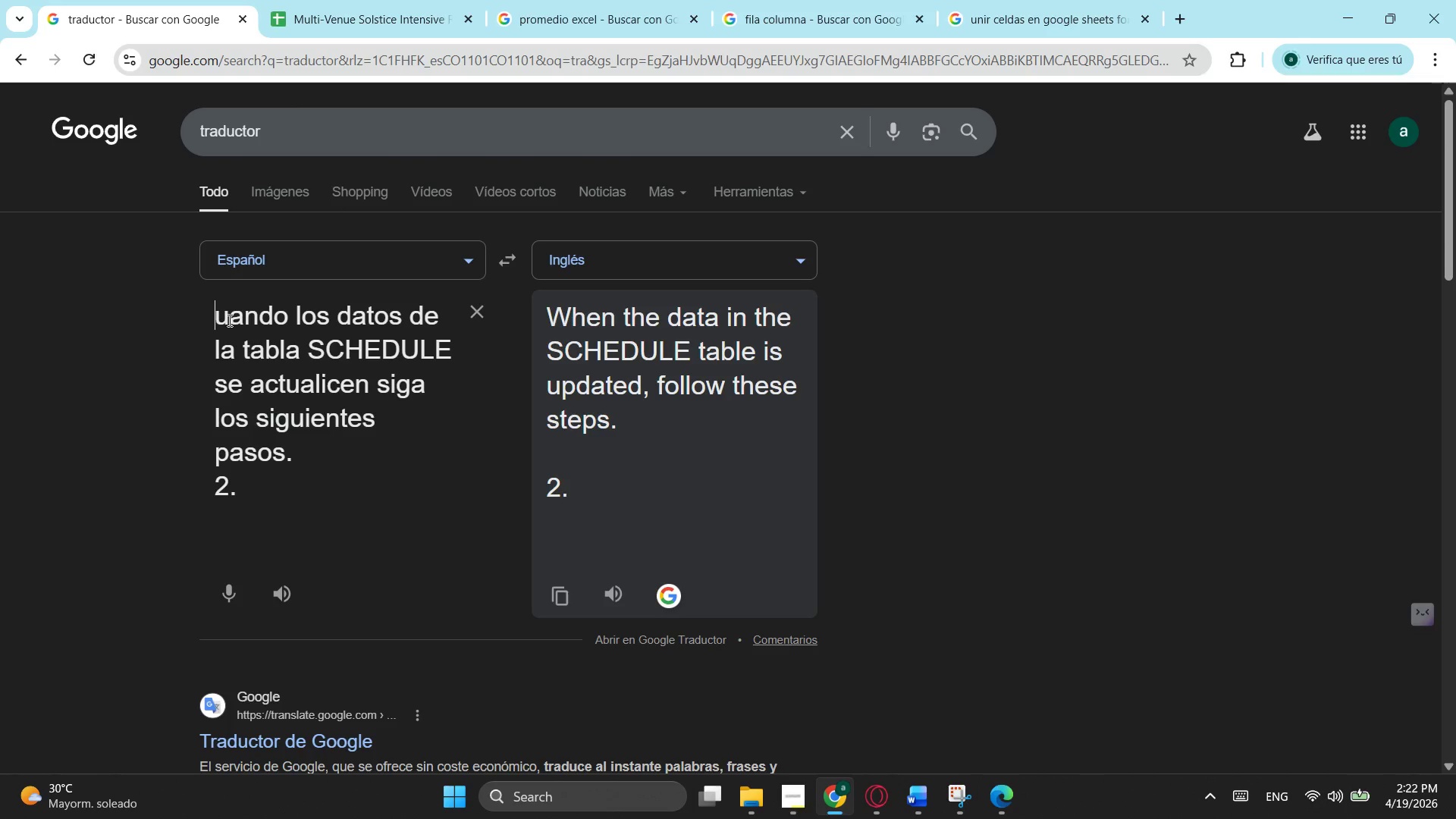 
key(Control+C)
 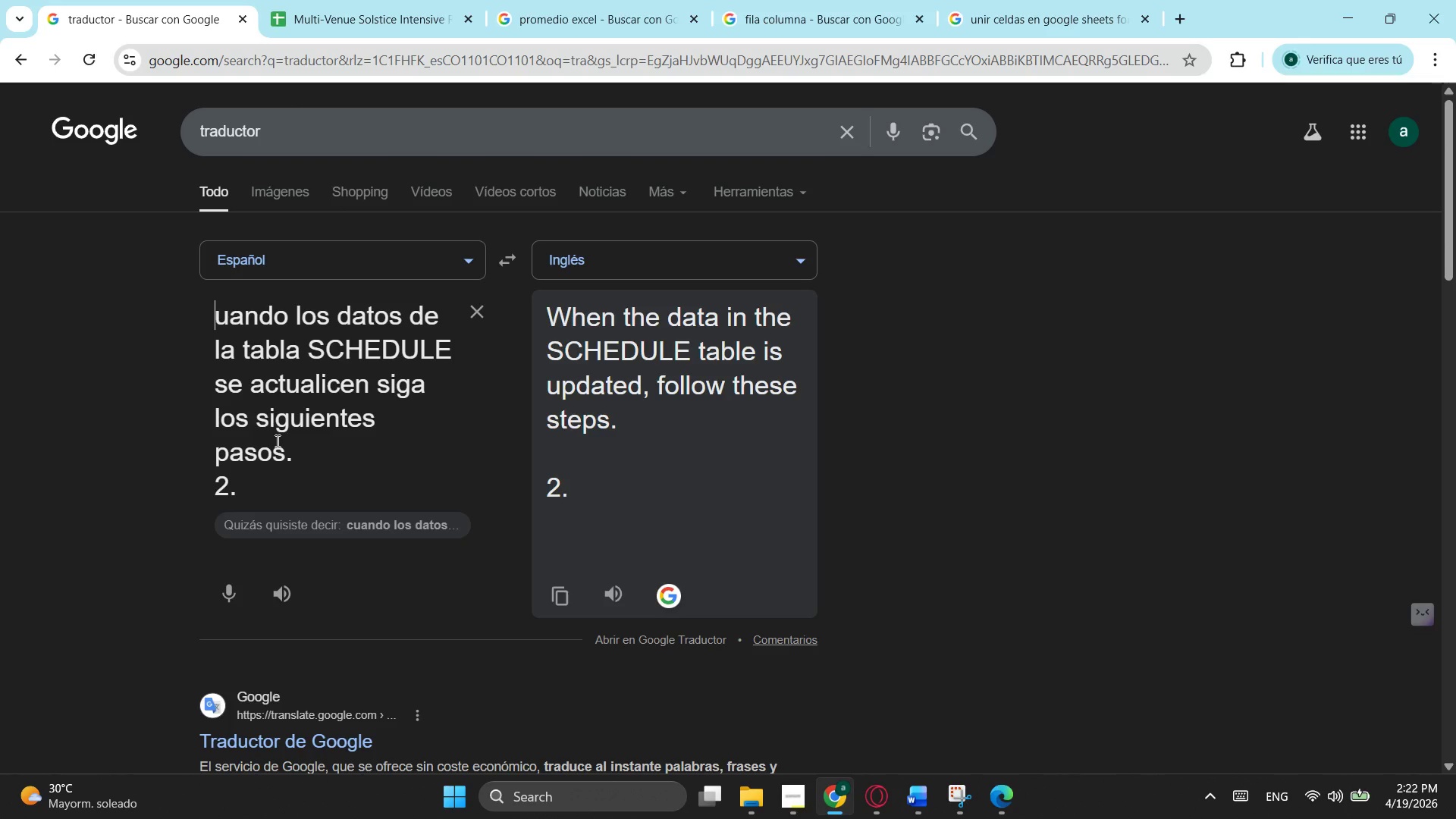 
key(C)
 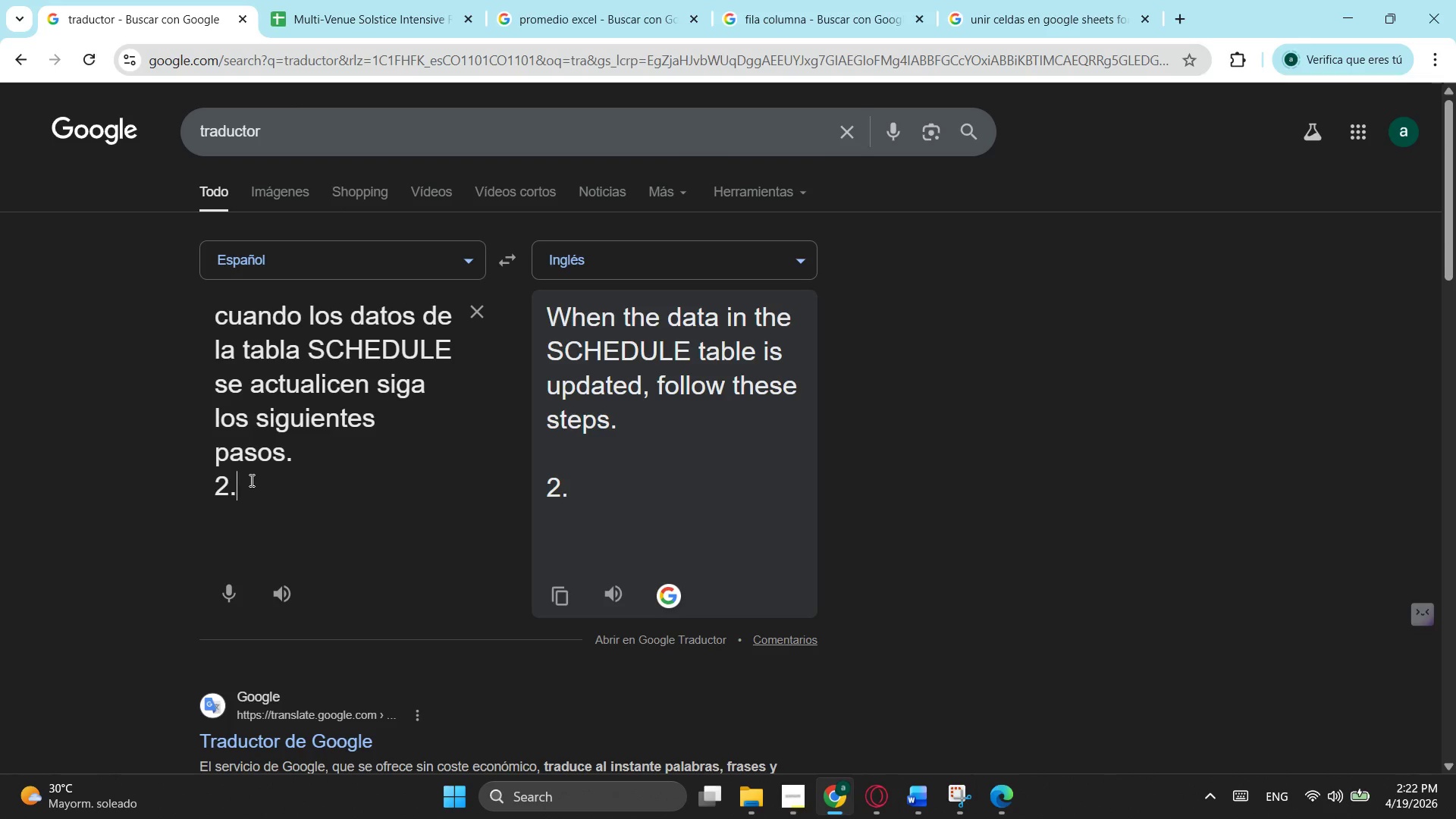 
double_click([228, 487])
 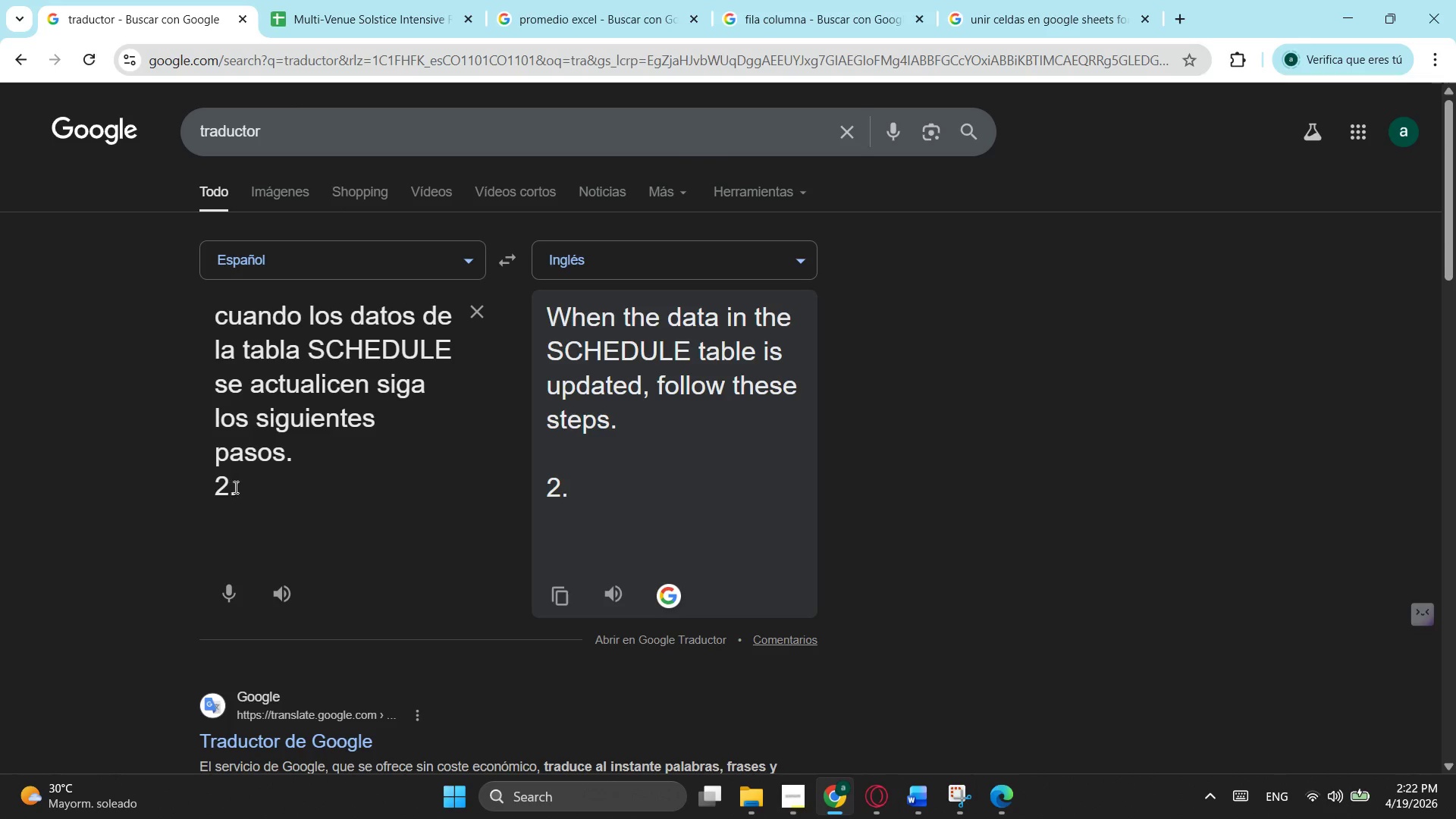 
key(1)
 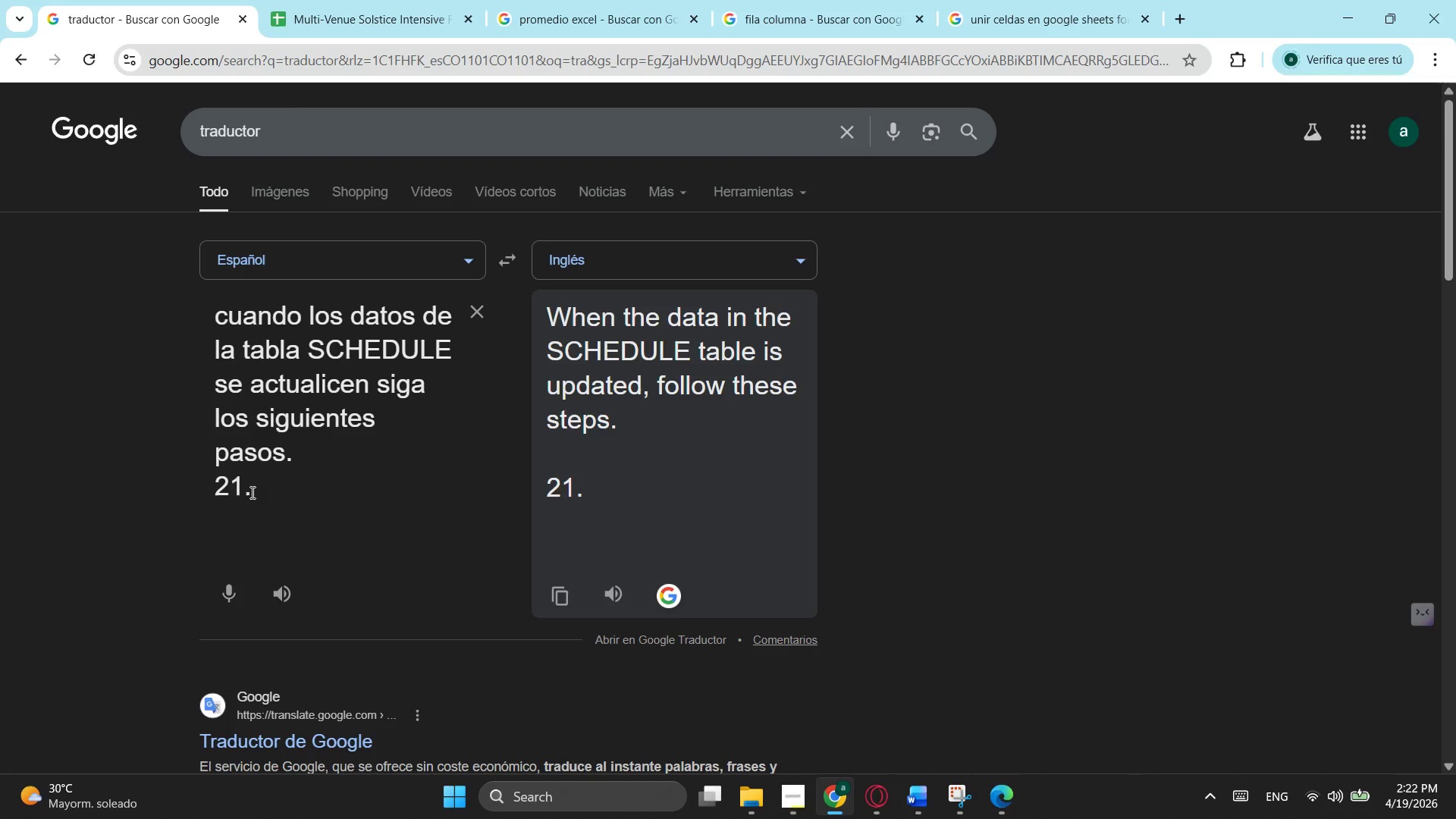 
key(Backspace)
 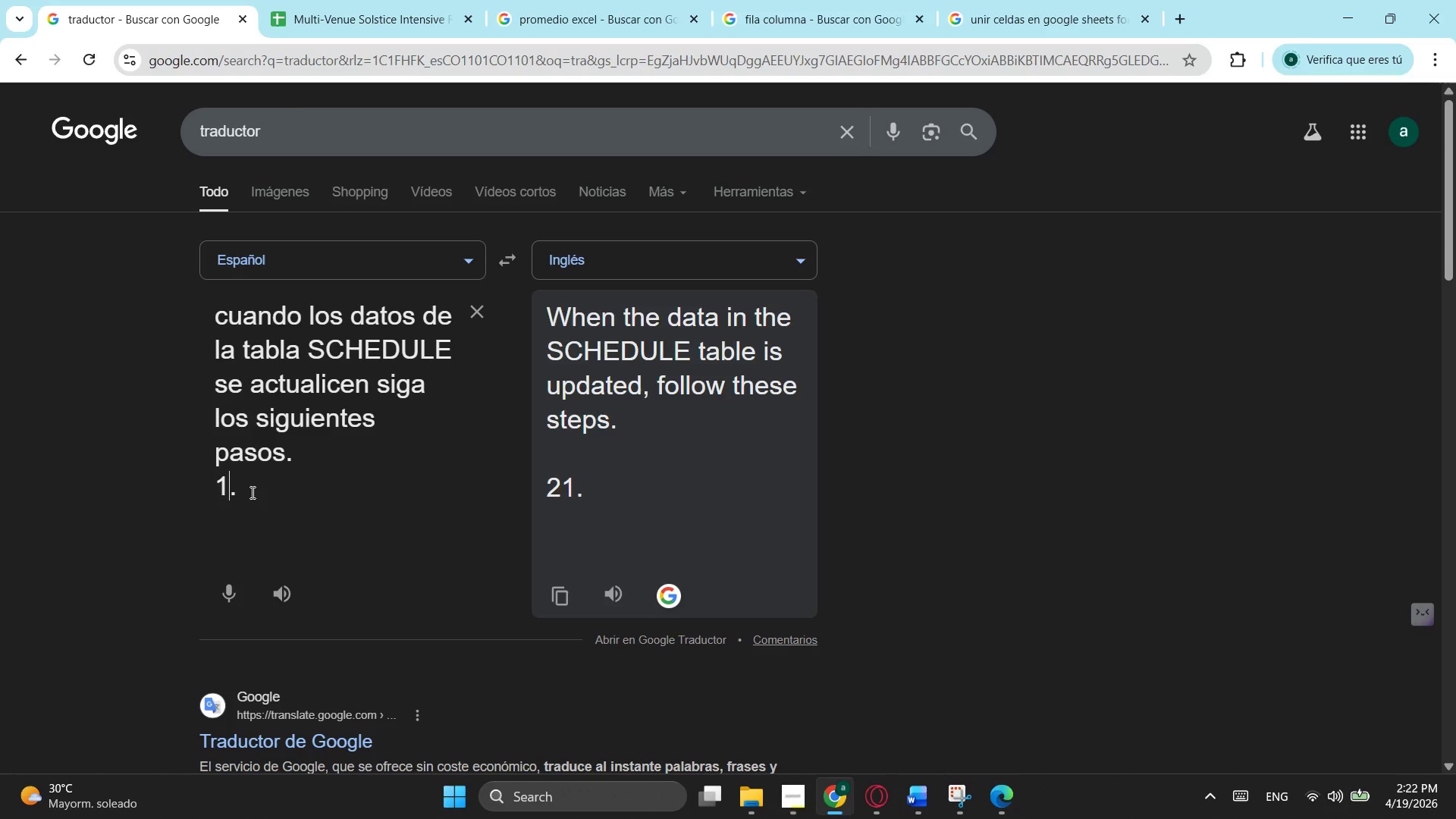 
key(Backspace)
 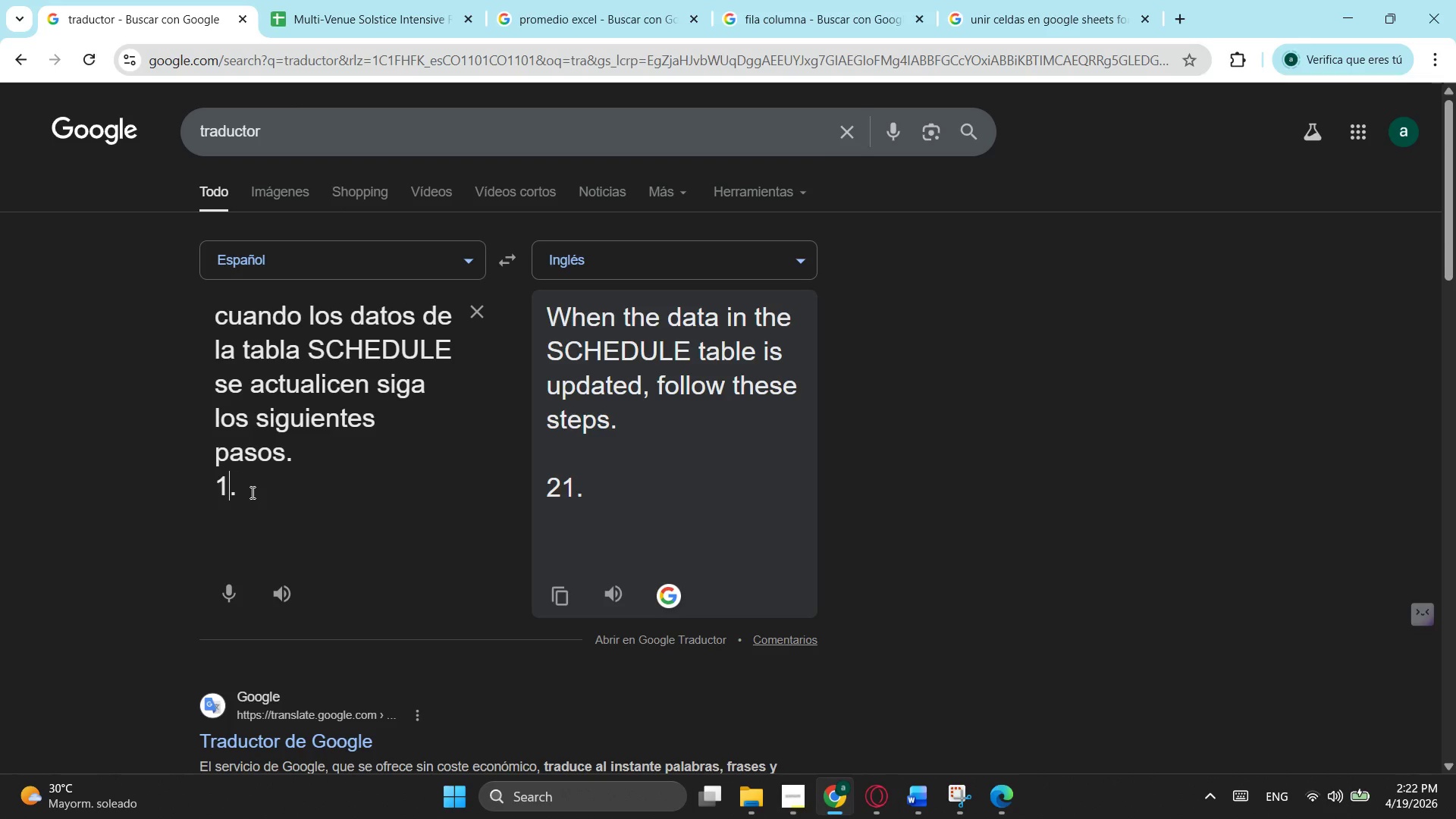 
key(1)
 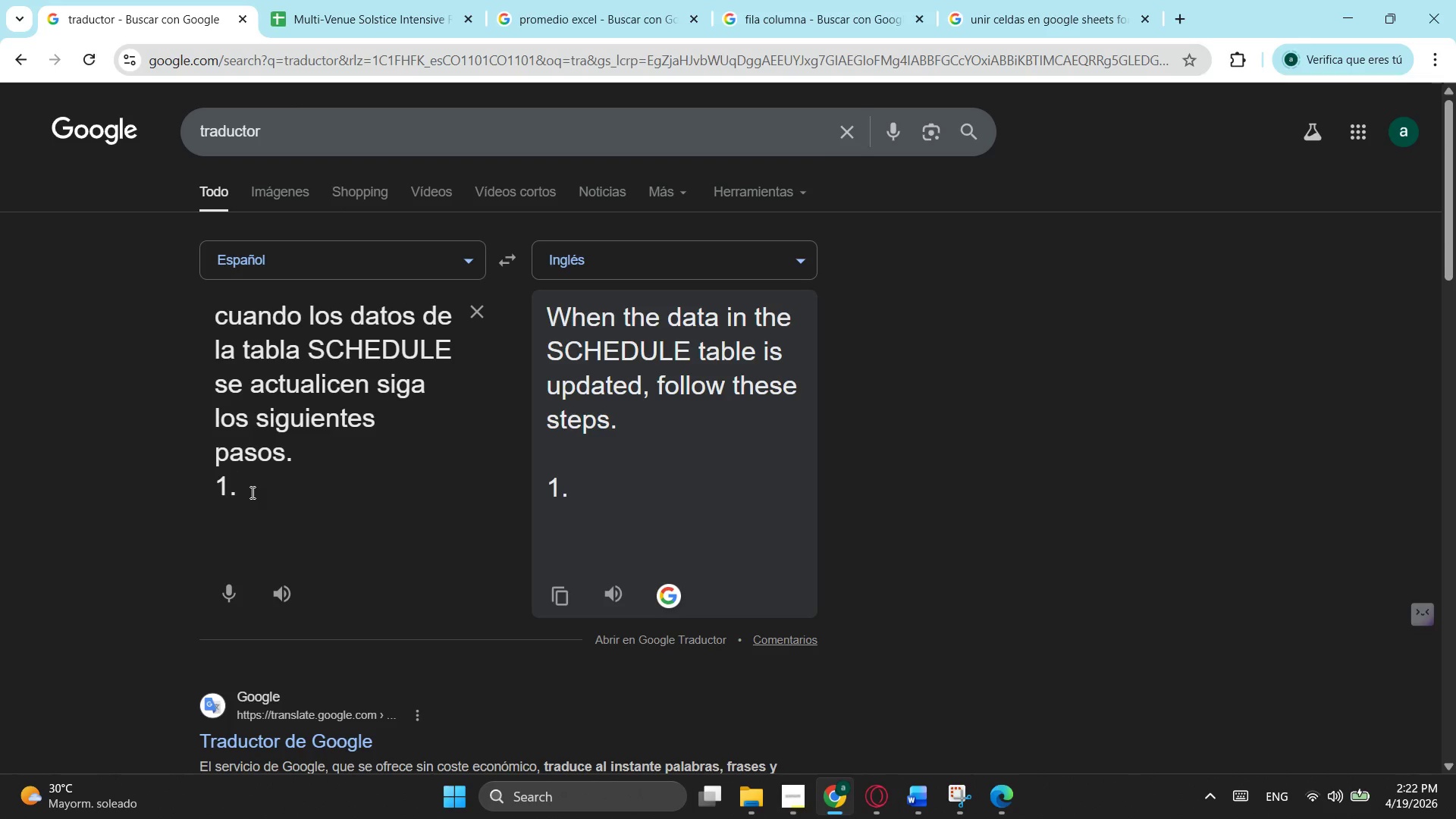 
key(ArrowRight)
 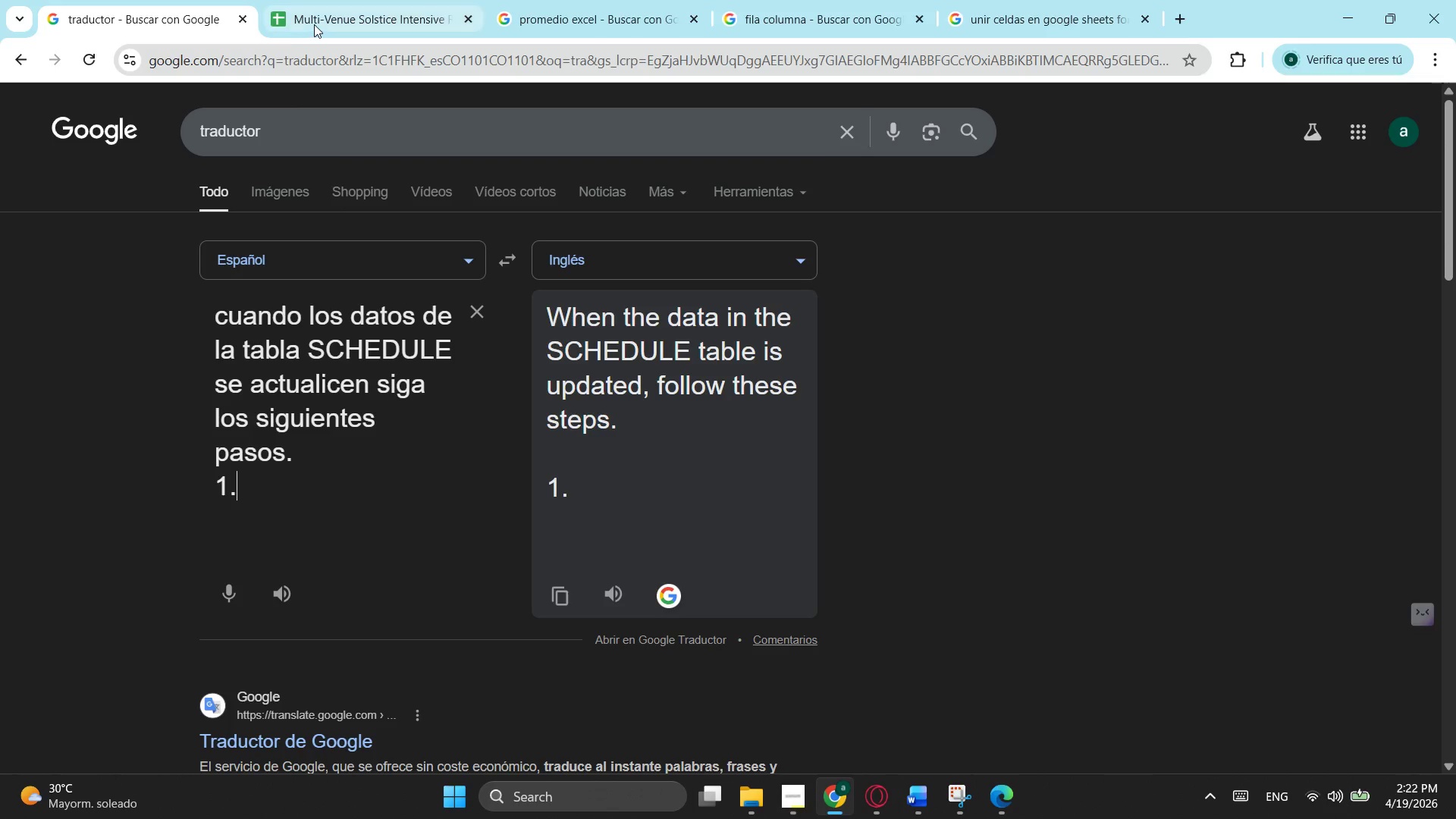 
left_click([337, 0])
 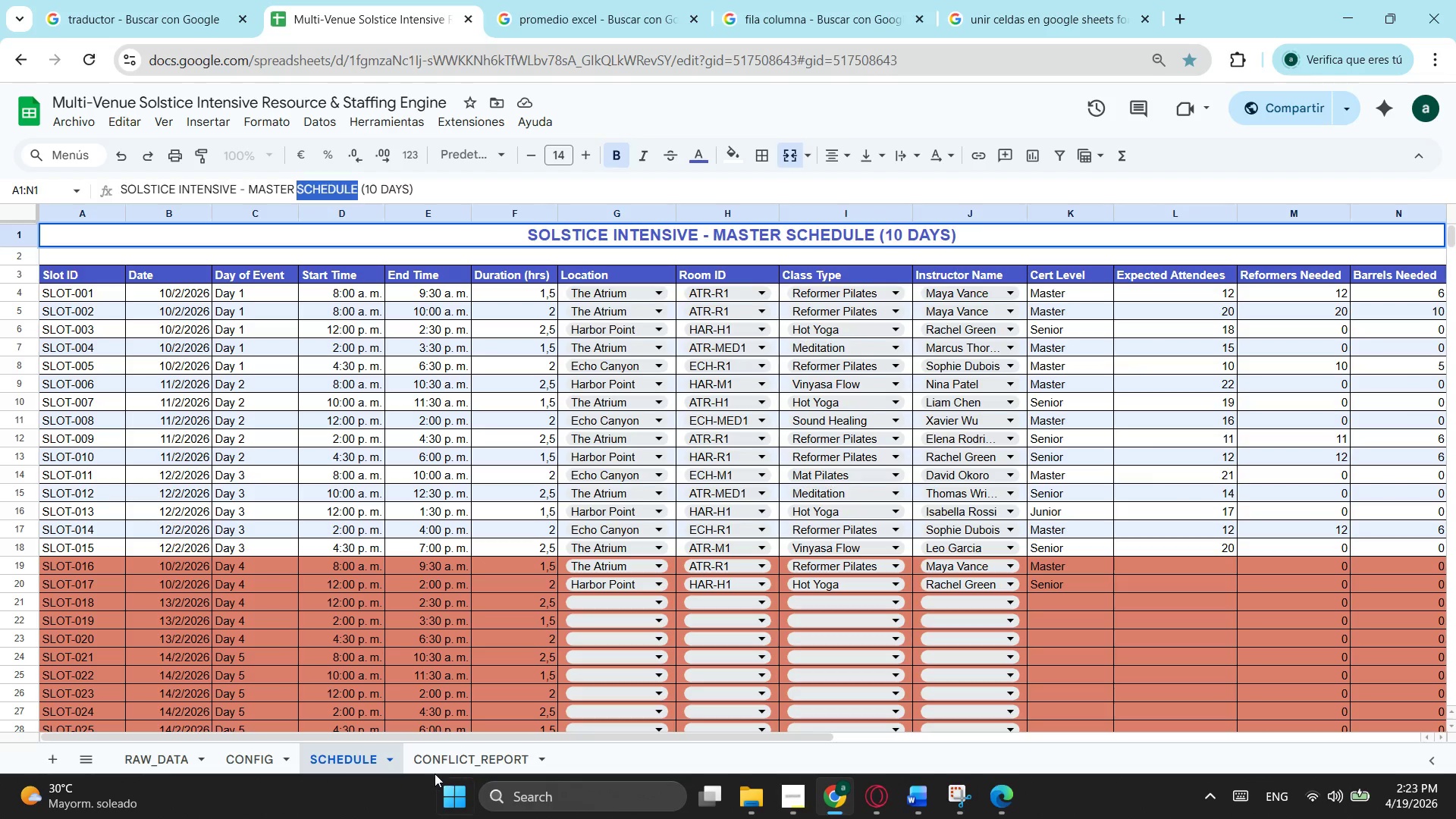 
left_click([439, 762])
 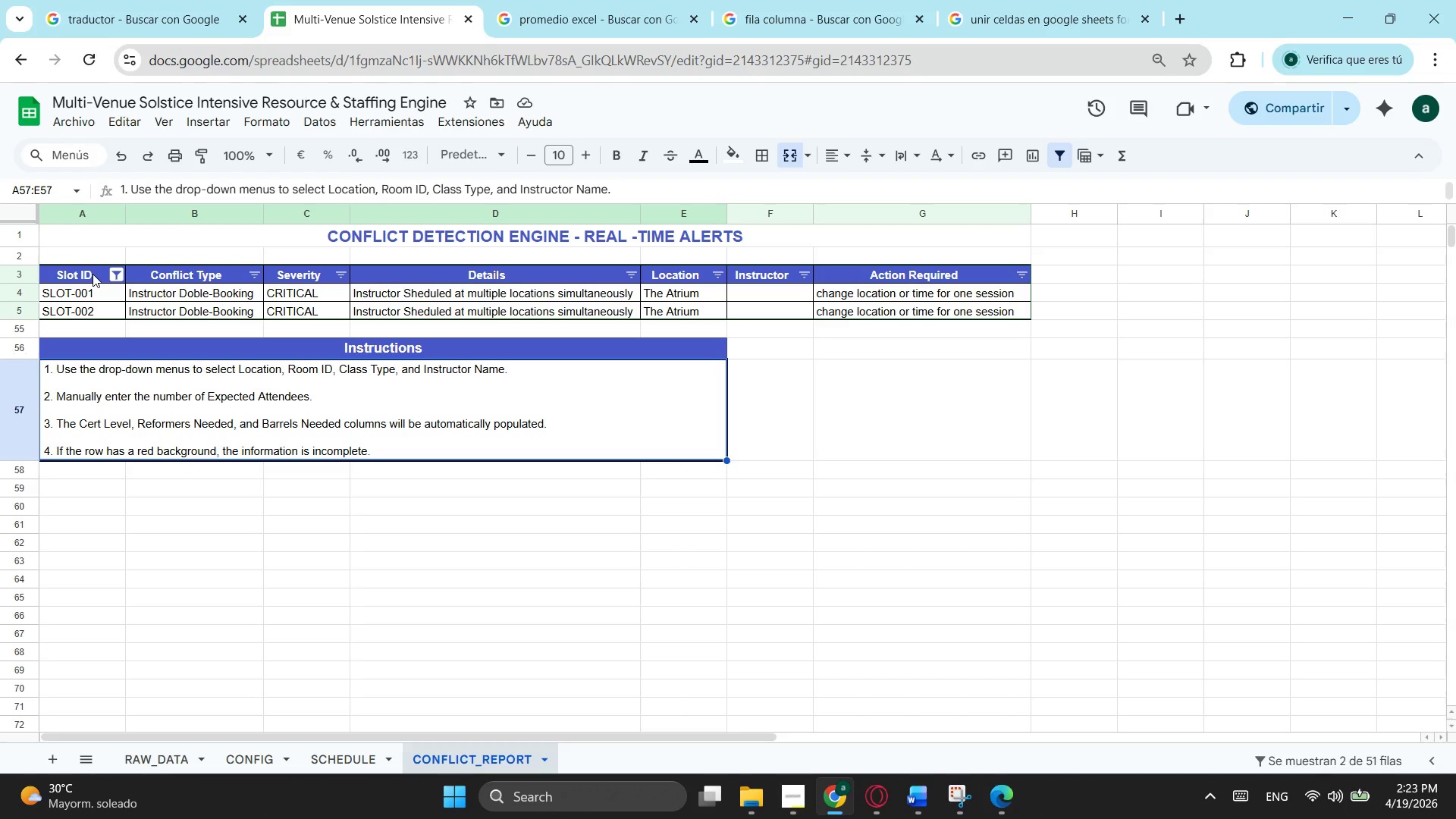 
double_click([93, 274])
 